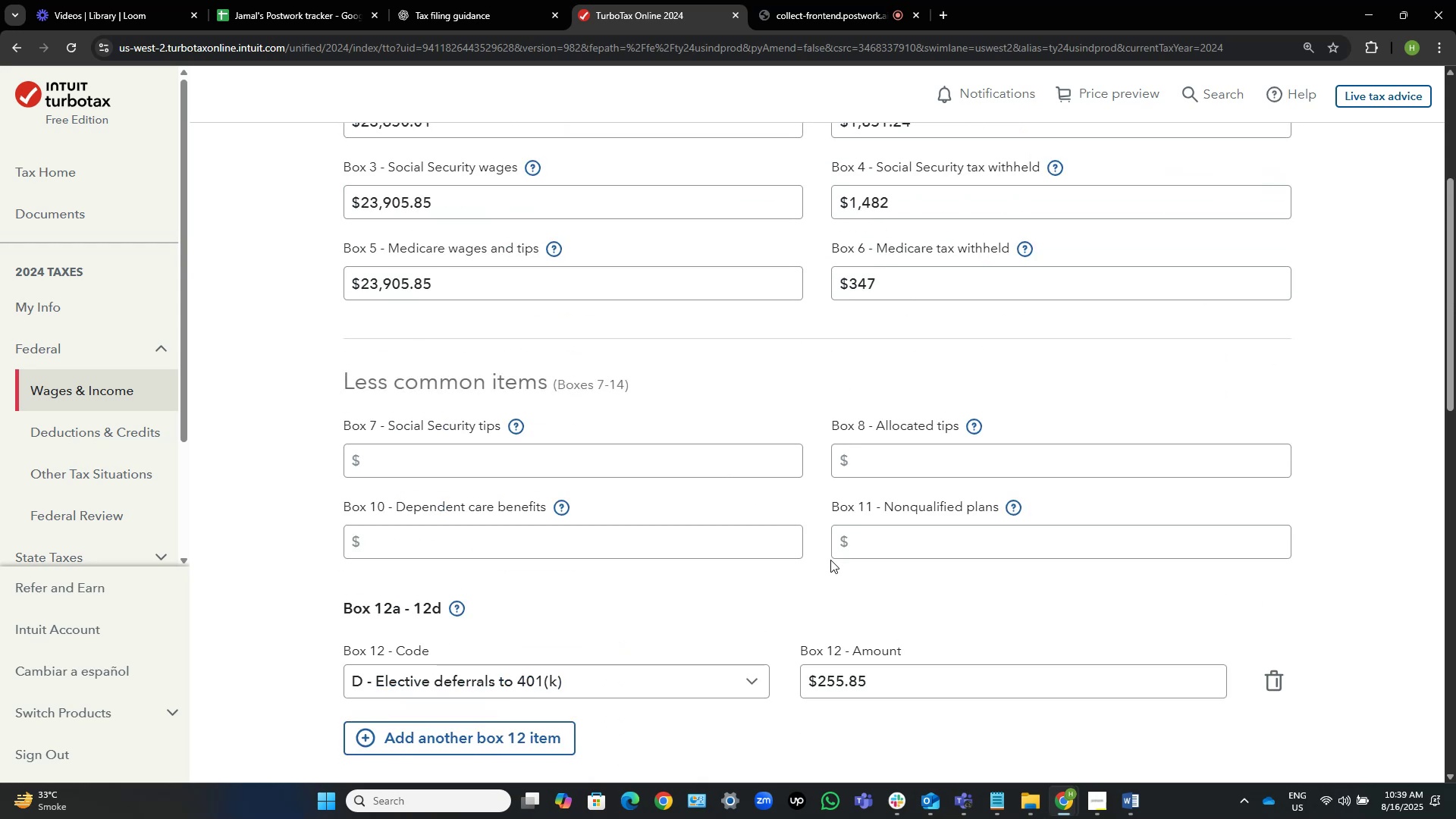 
scroll: coordinate [845, 560], scroll_direction: down, amount: 13.0
 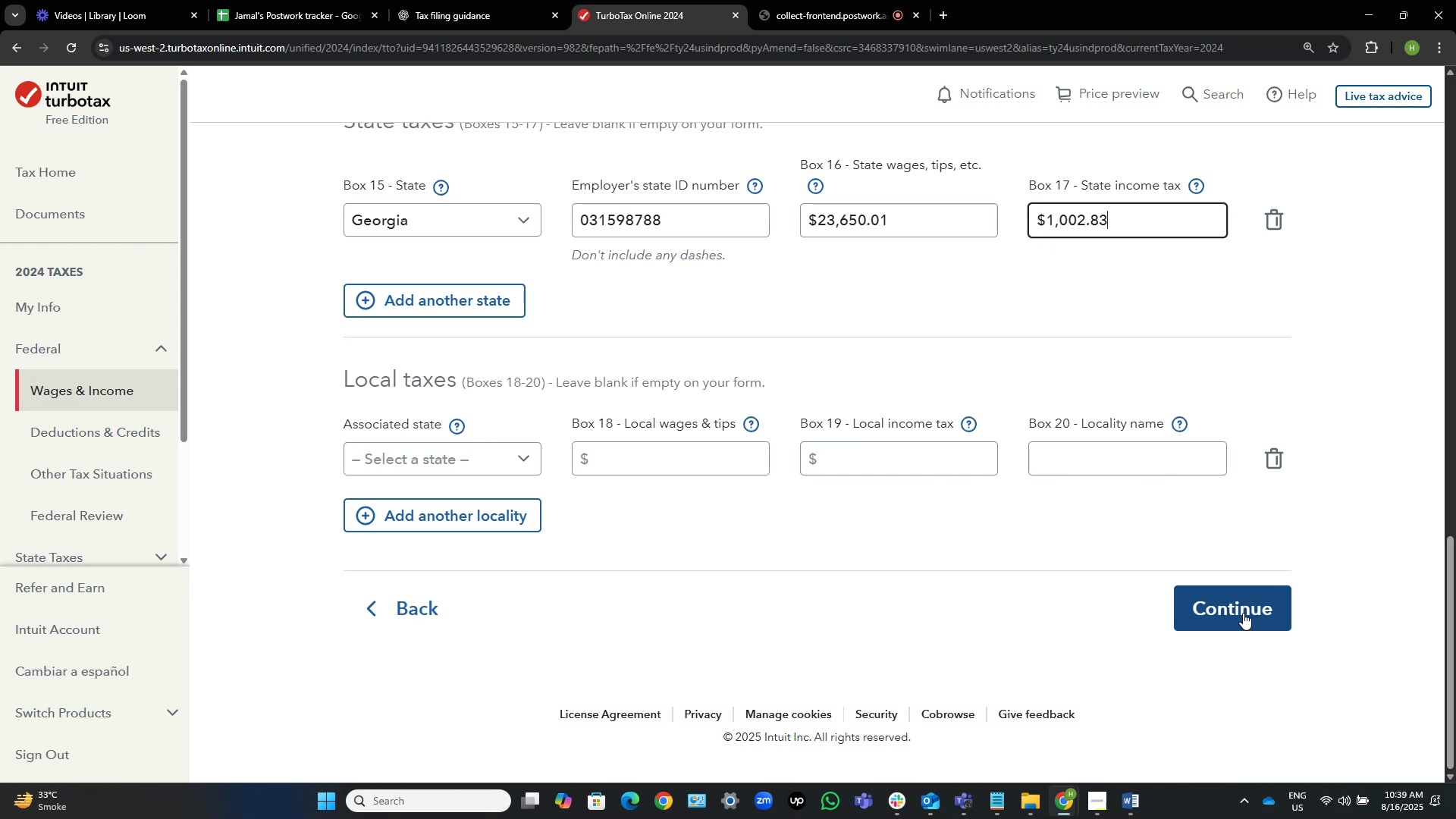 
wait(21.07)
 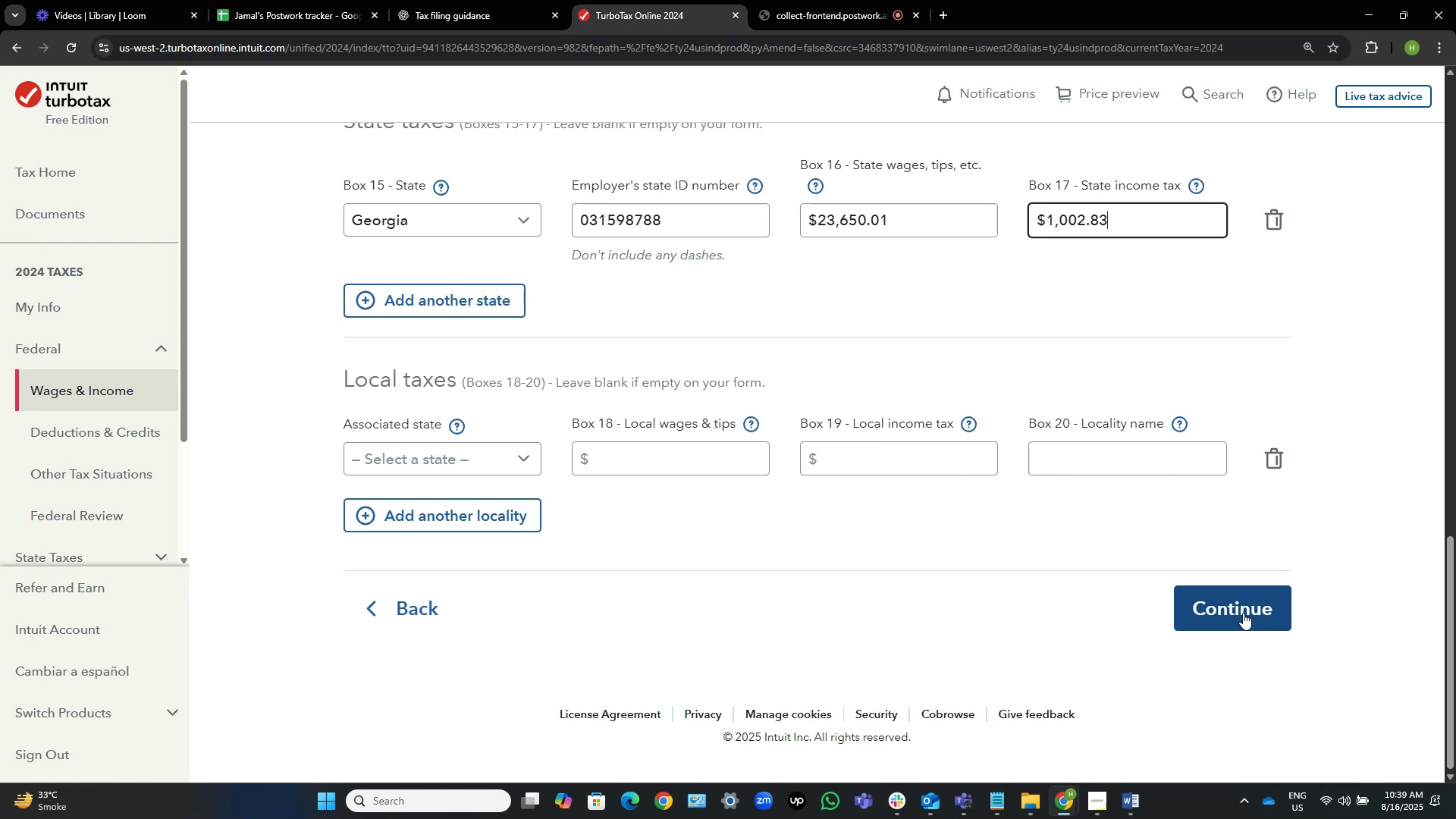 
scroll: coordinate [1243, 613], scroll_direction: up, amount: 12.0
 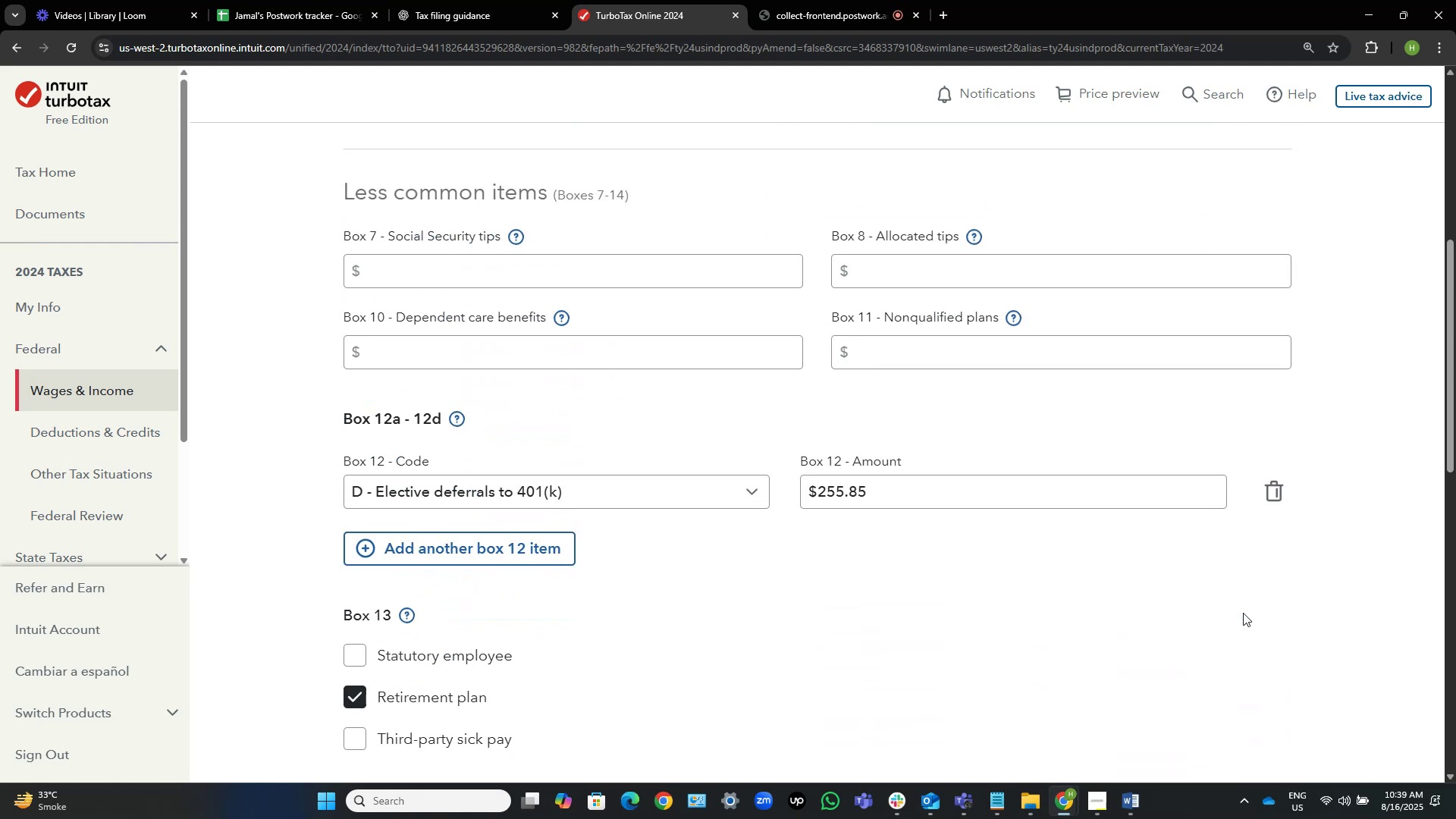 
scroll: coordinate [1200, 570], scroll_direction: down, amount: 12.0
 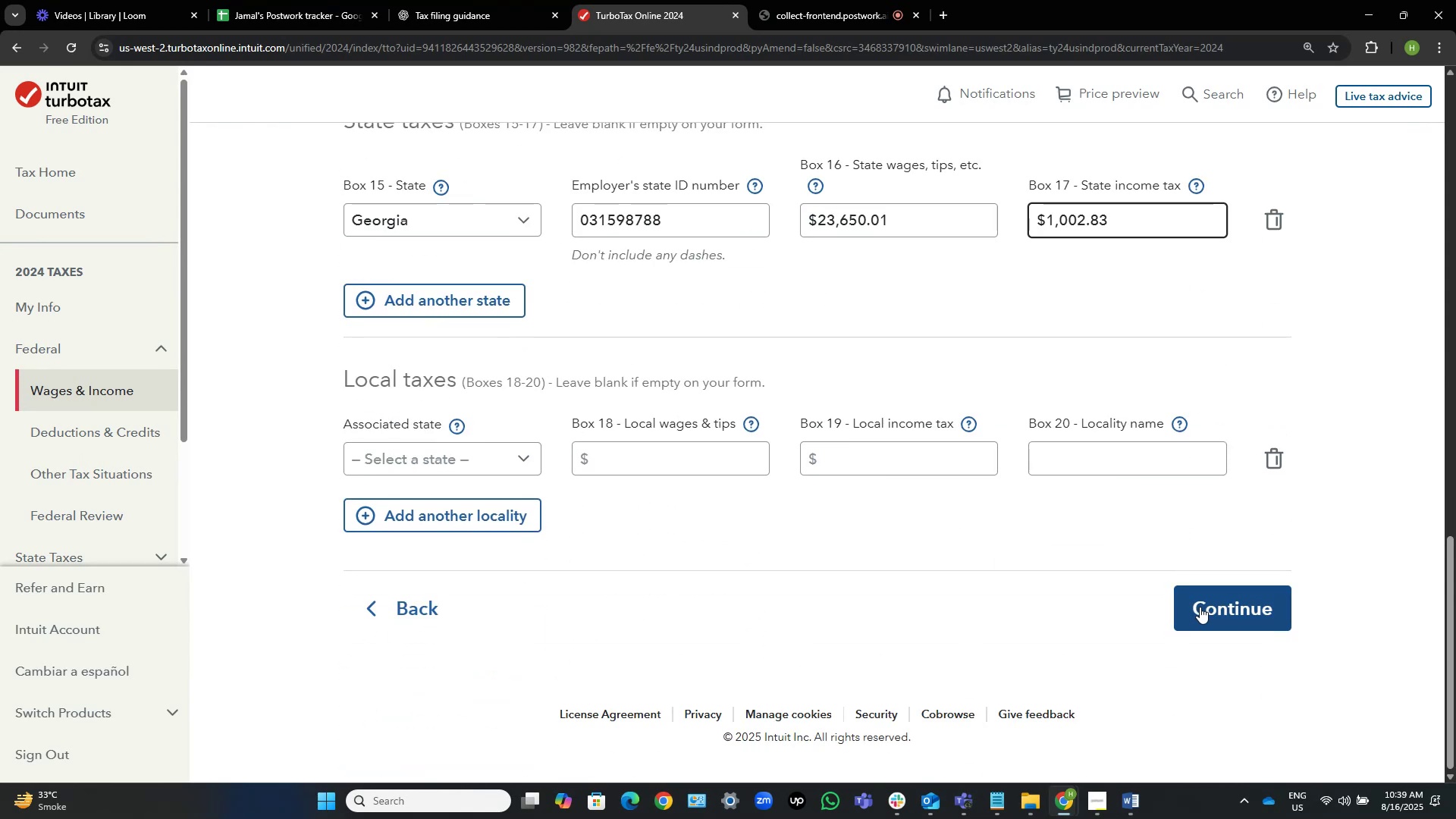 
left_click([1200, 607])
 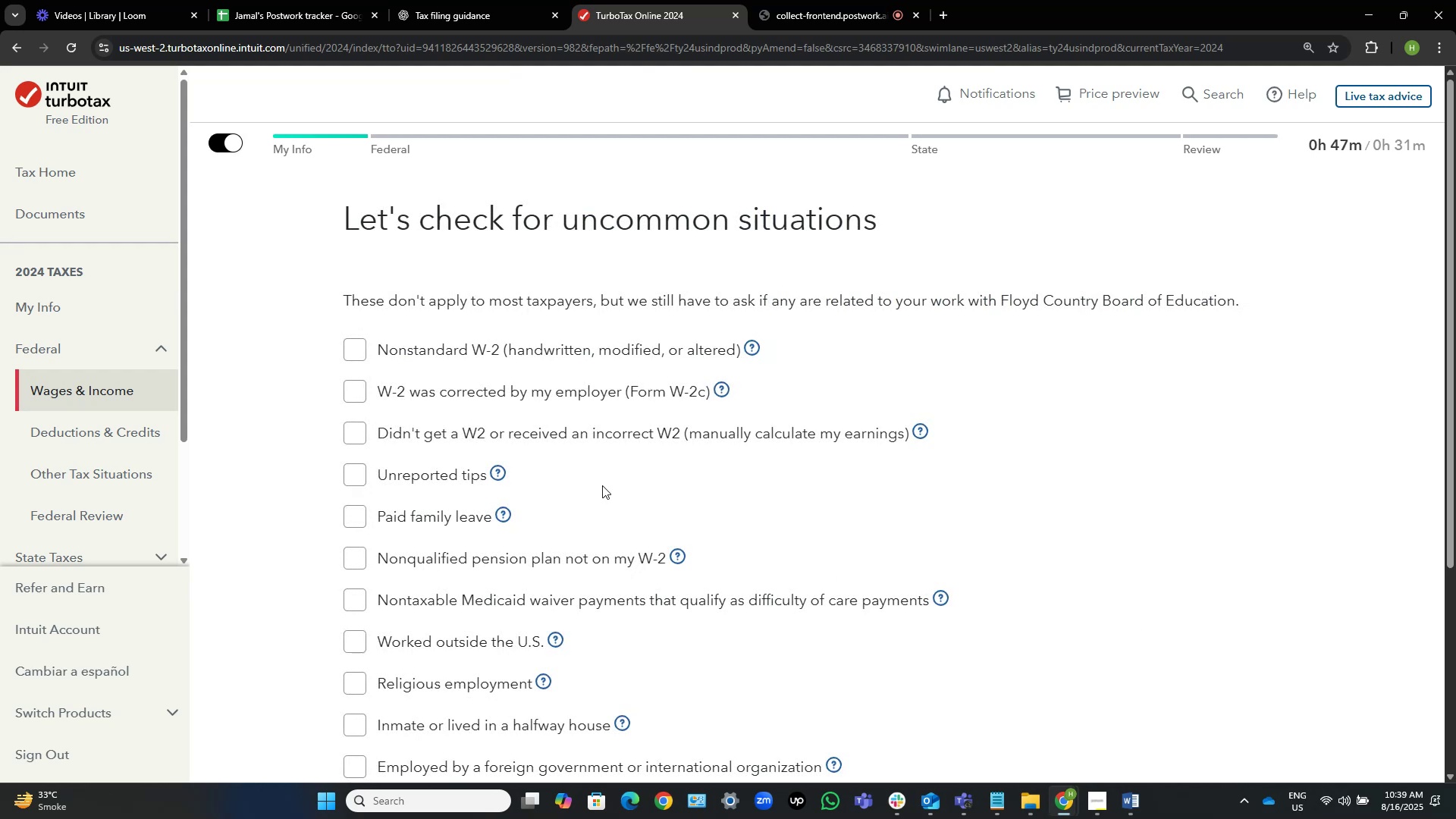 
wait(18.58)
 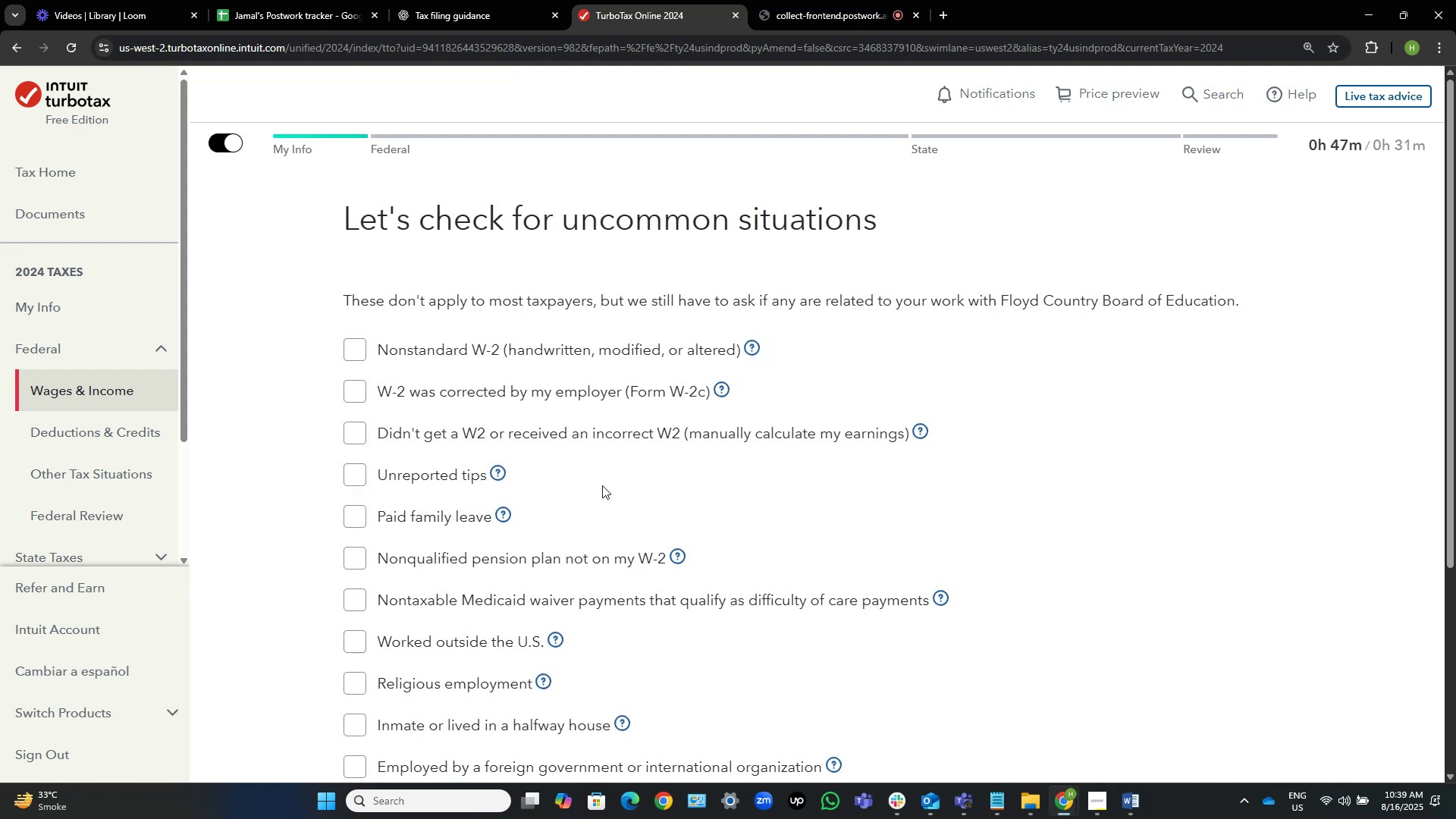 
key(Alt+AltLeft)
 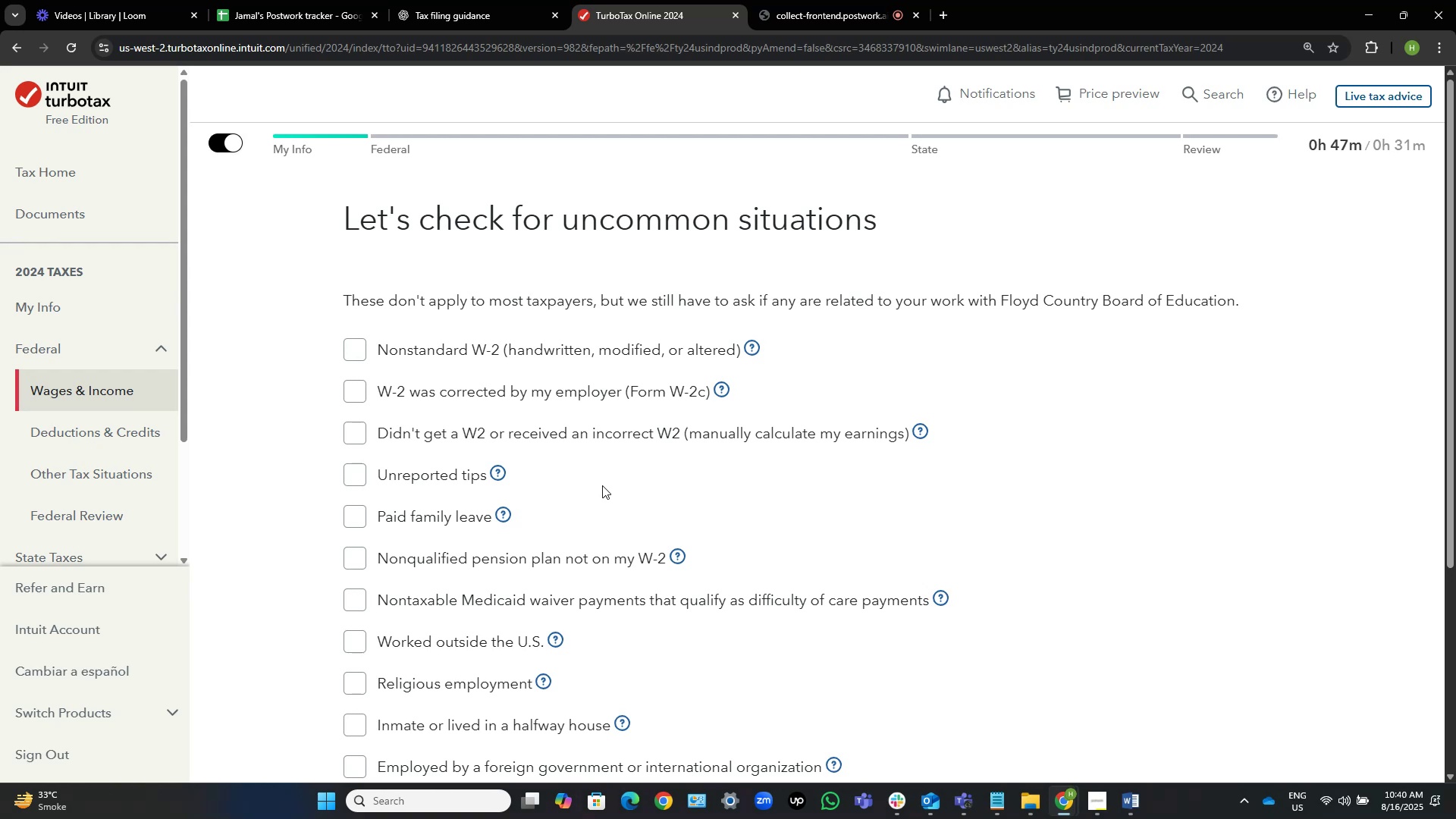 
key(Alt+Tab)
 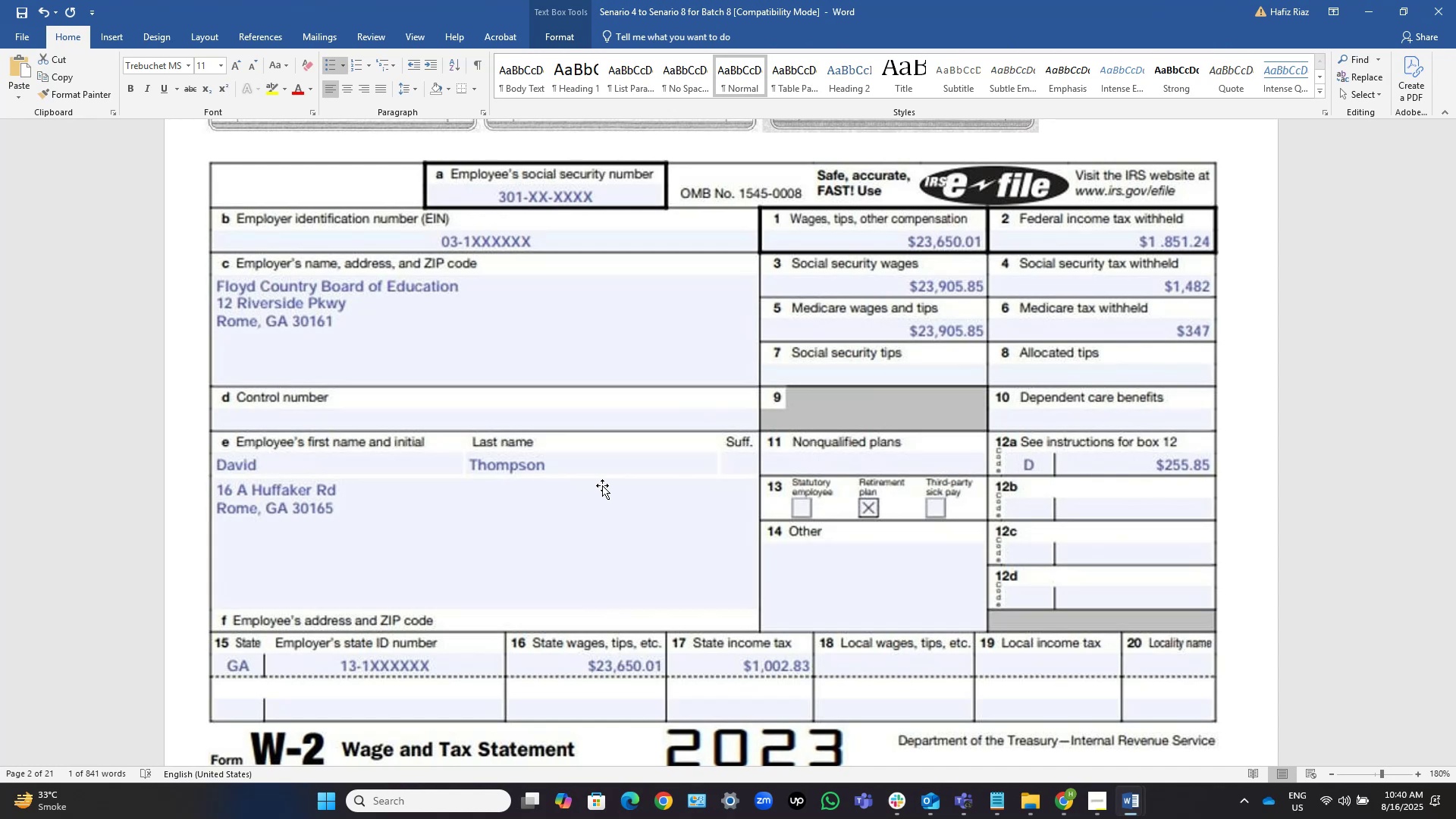 
wait(12.9)
 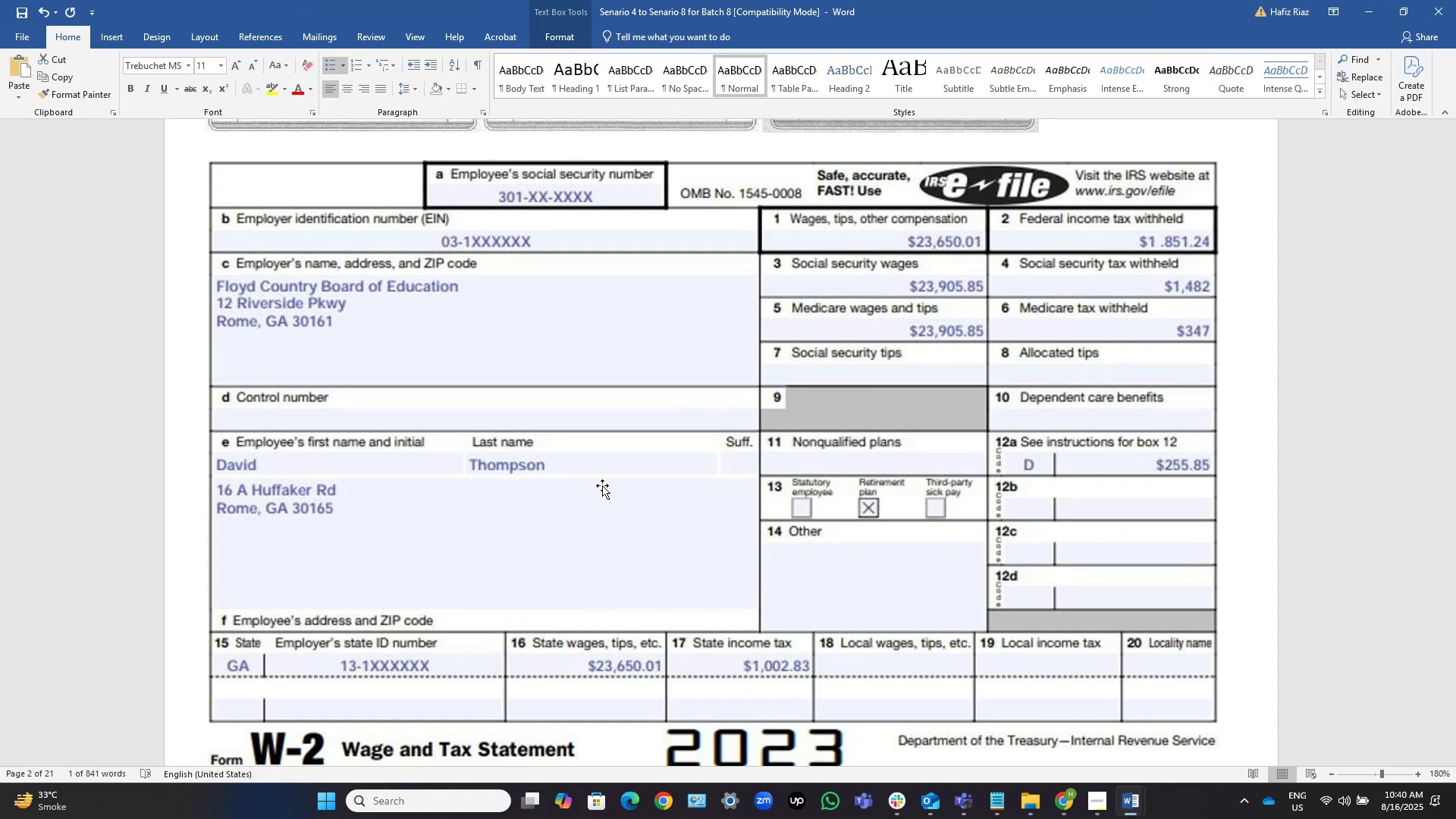 
scroll: coordinate [602, 485], scroll_direction: down, amount: 12.0
 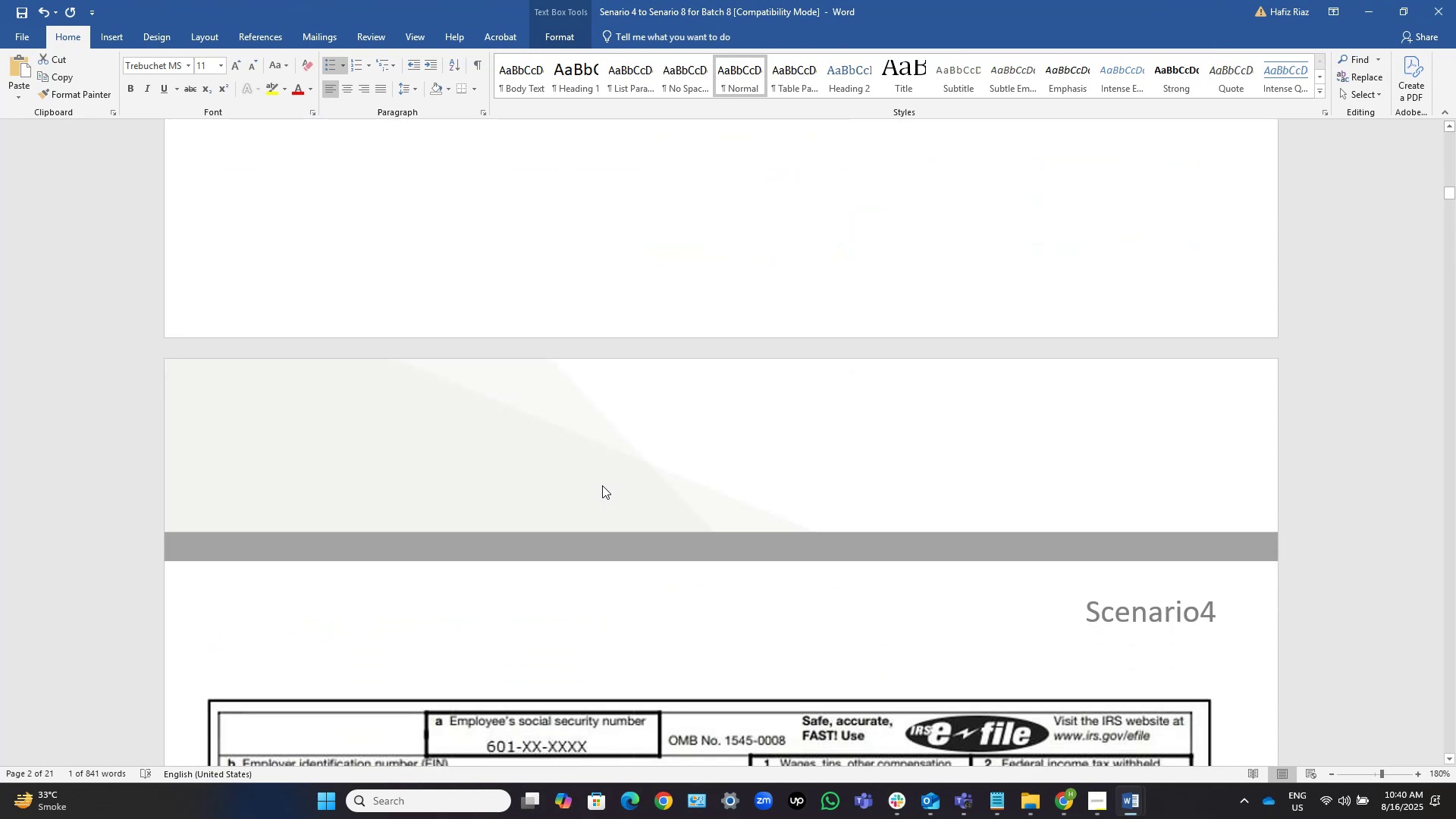 
scroll: coordinate [602, 485], scroll_direction: up, amount: 16.0
 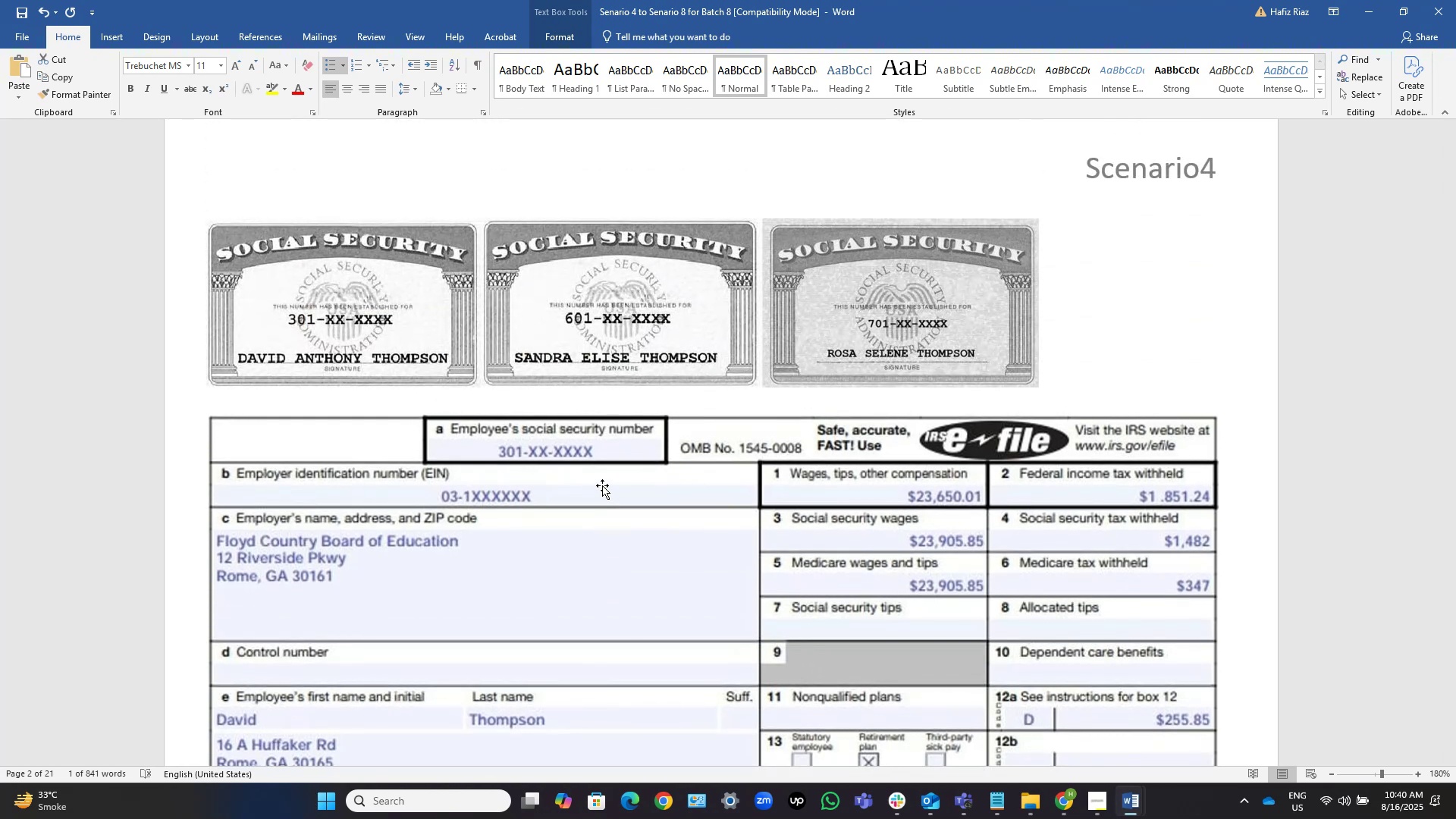 
wait(13.32)
 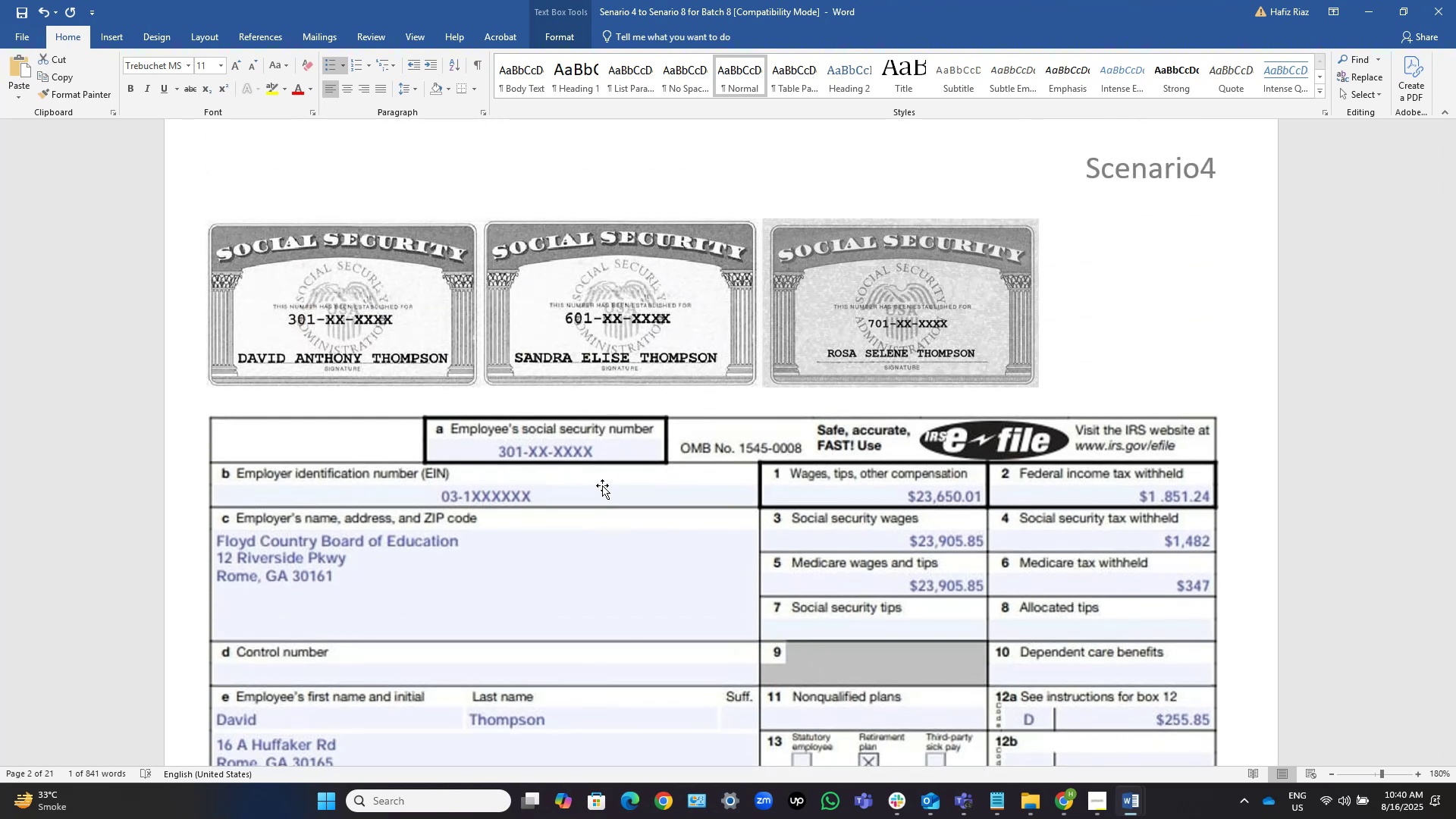 
scroll: coordinate [602, 485], scroll_direction: up, amount: 17.0
 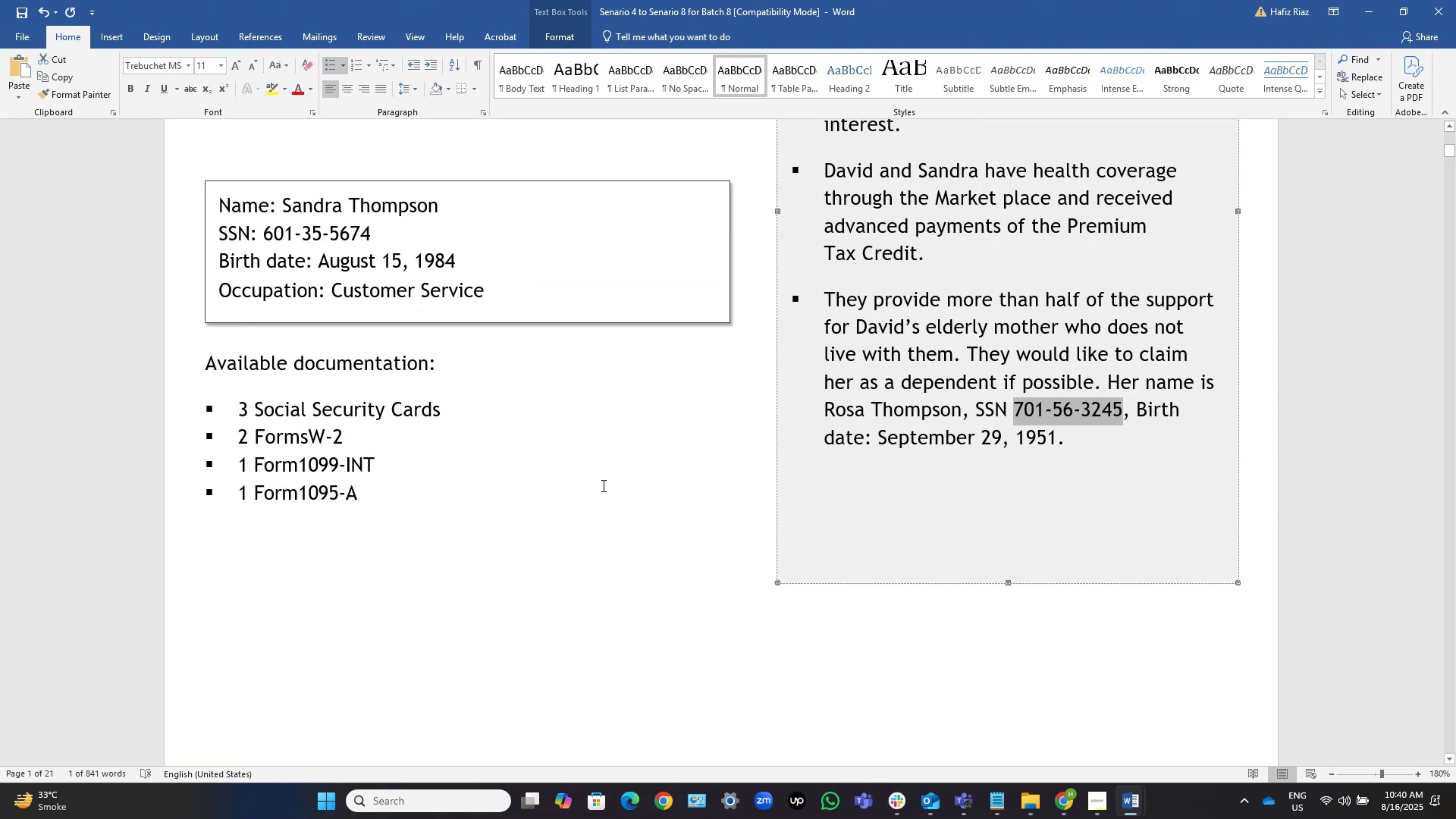 
scroll: coordinate [602, 485], scroll_direction: down, amount: 12.0
 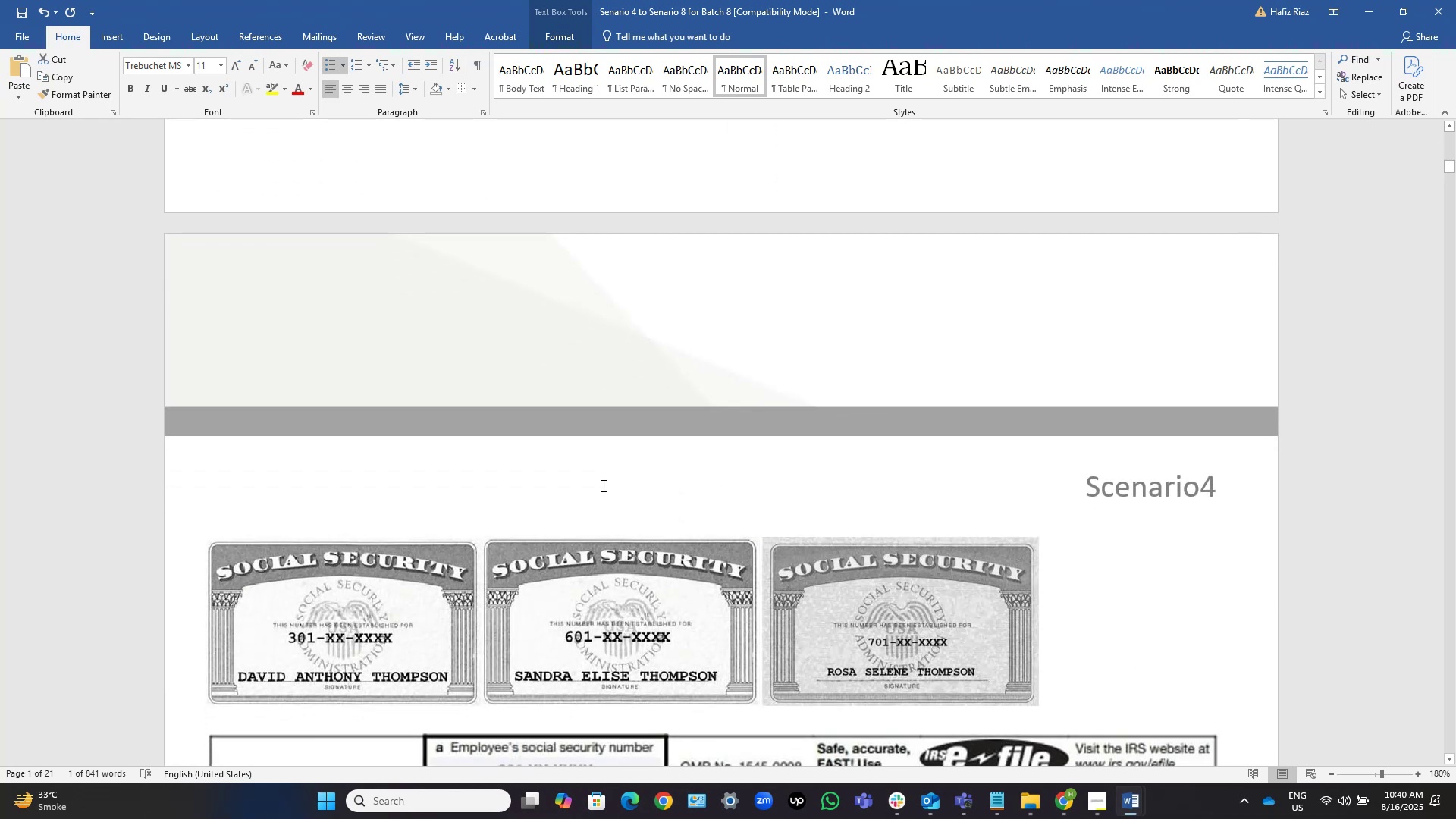 
key(Alt+AltLeft)
 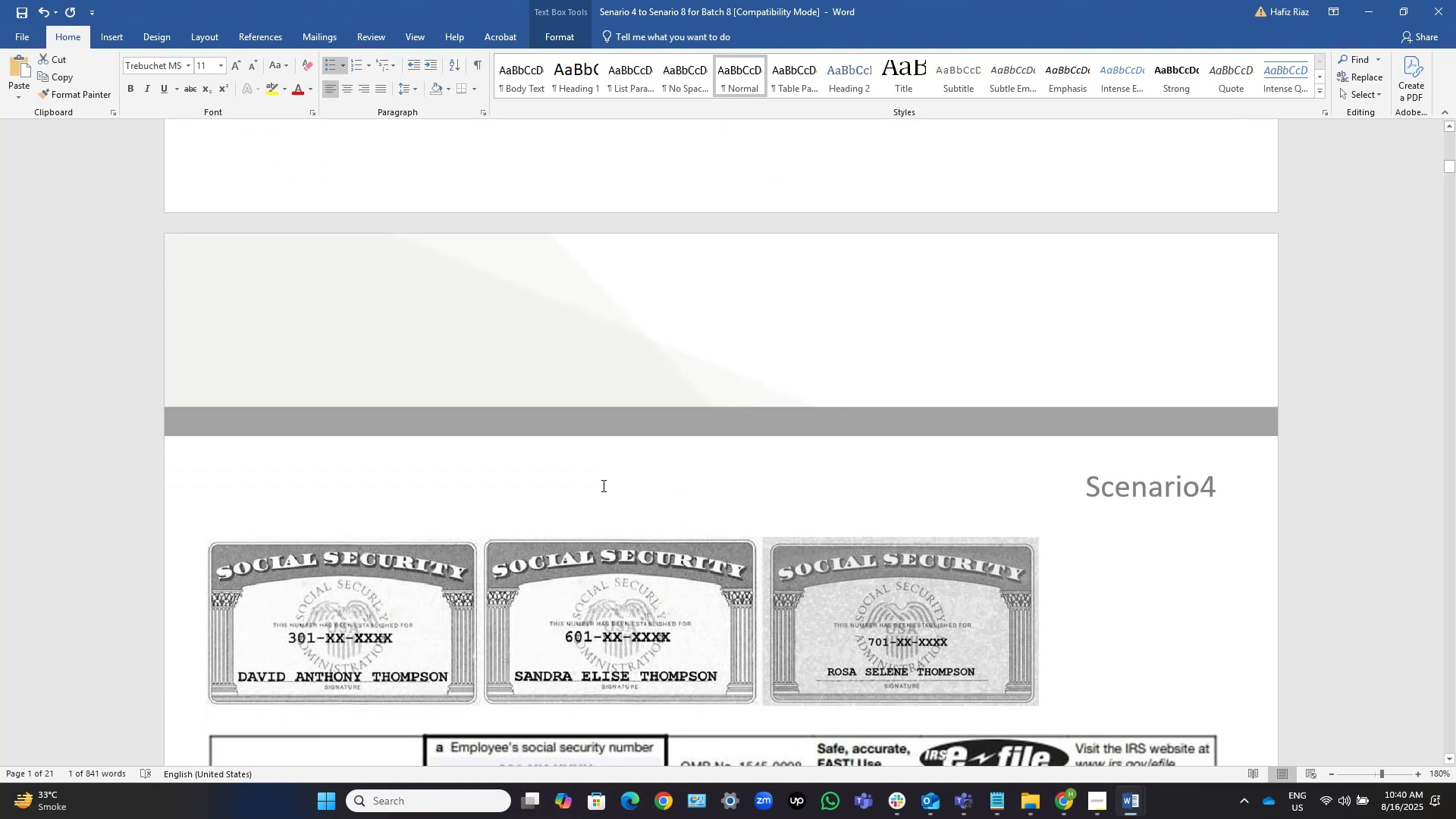 
key(Alt+Tab)
 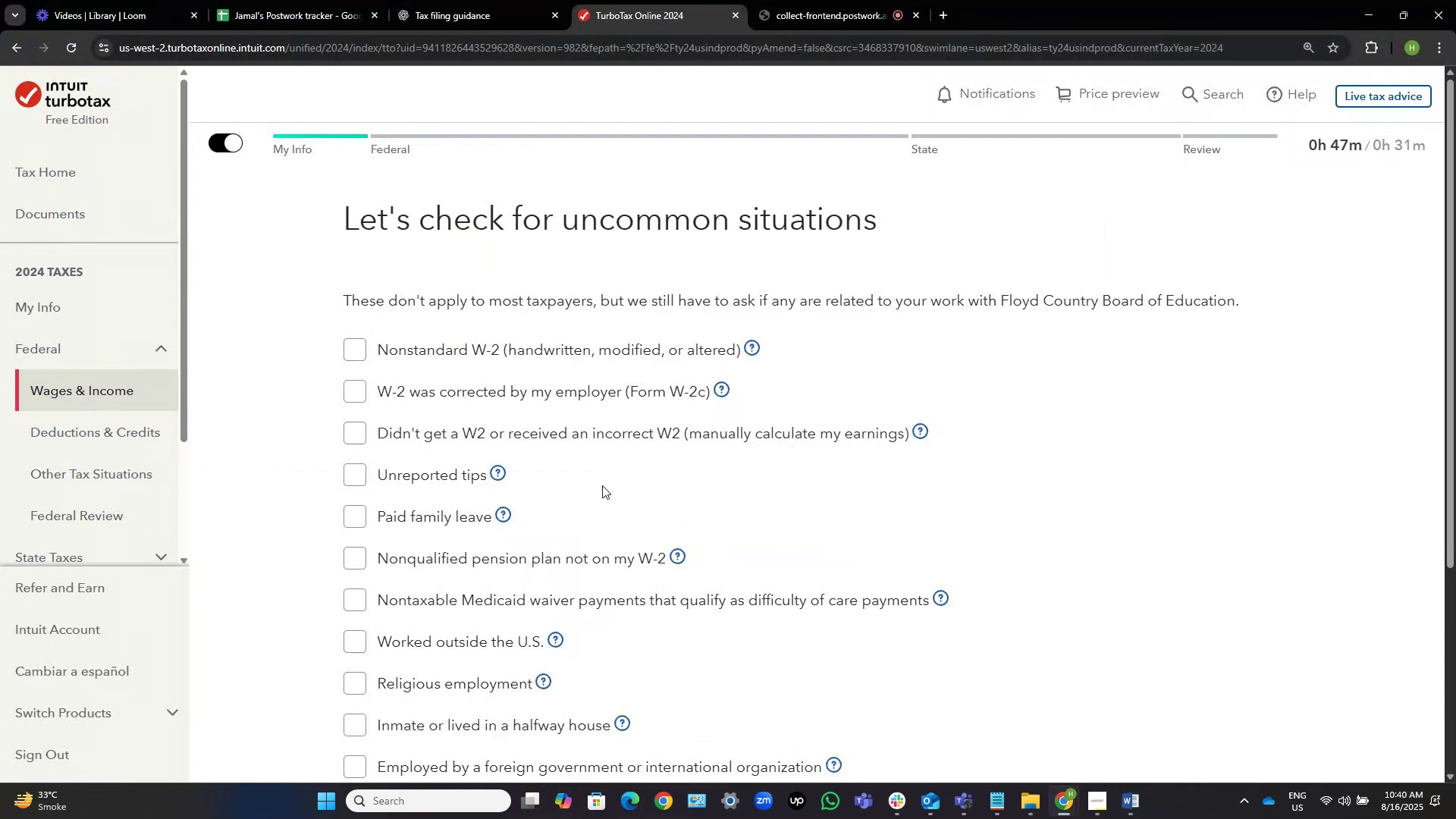 
wait(9.96)
 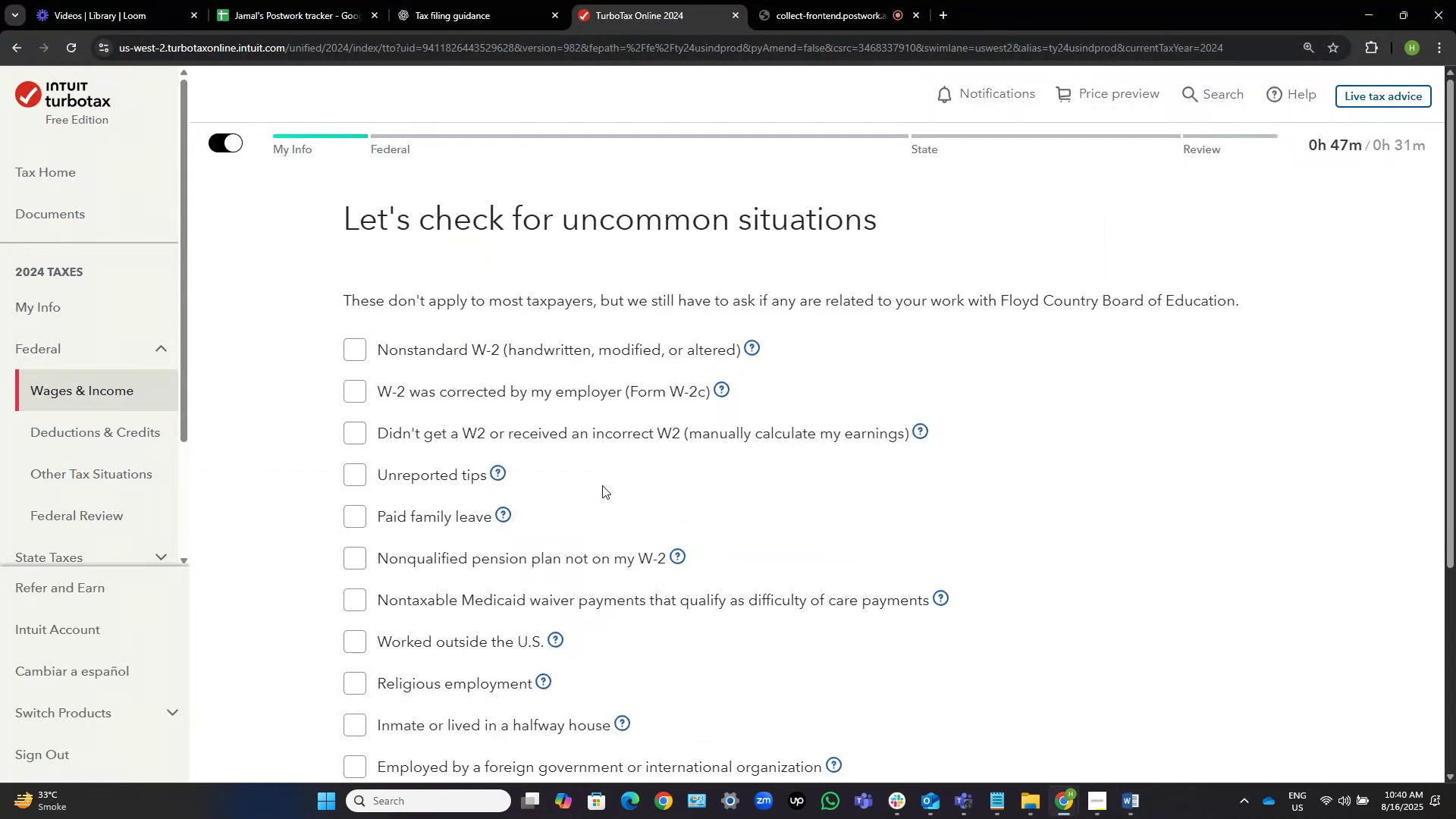 
scroll: coordinate [602, 485], scroll_direction: down, amount: 1.0
 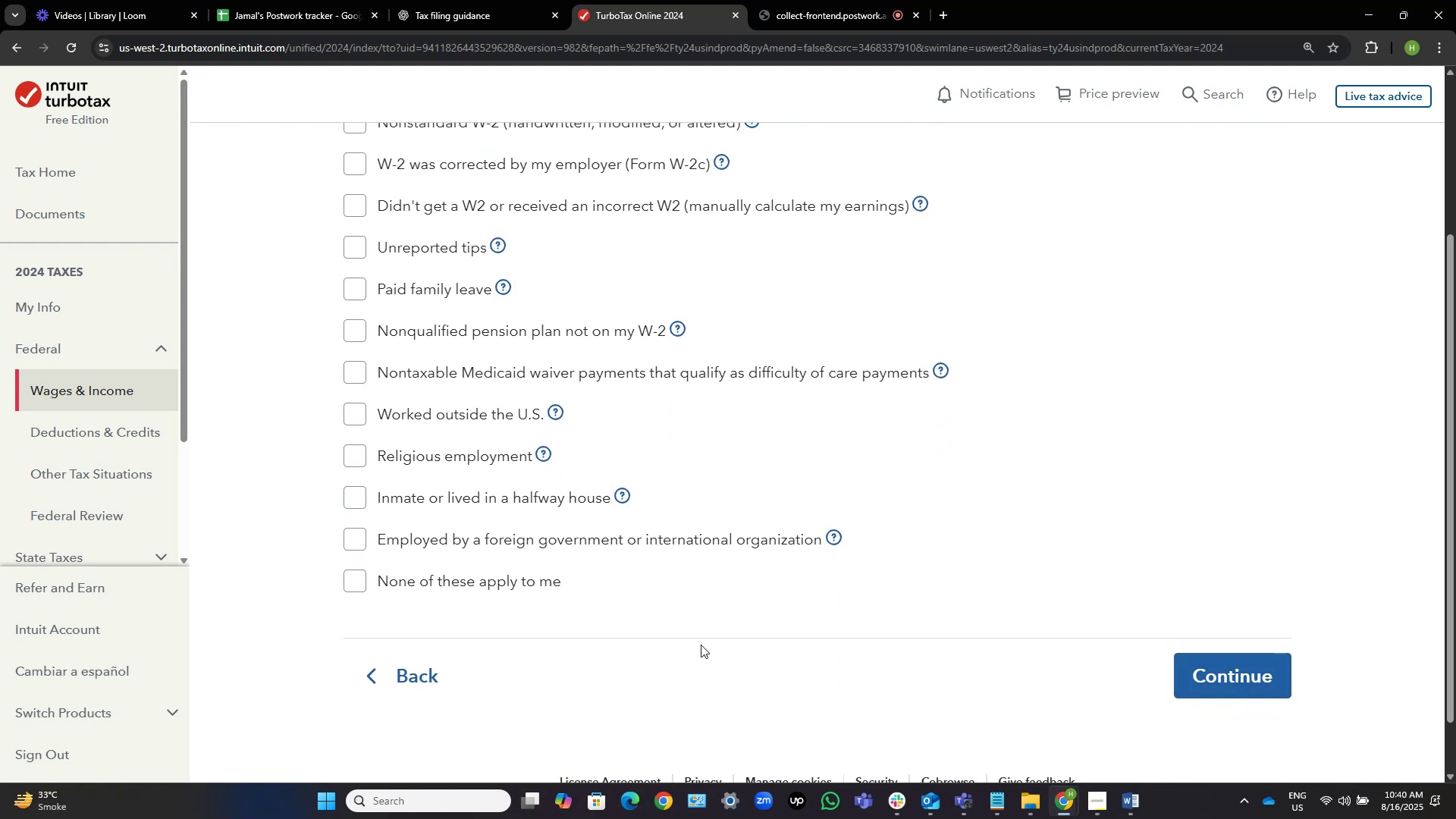 
left_click([532, 592])
 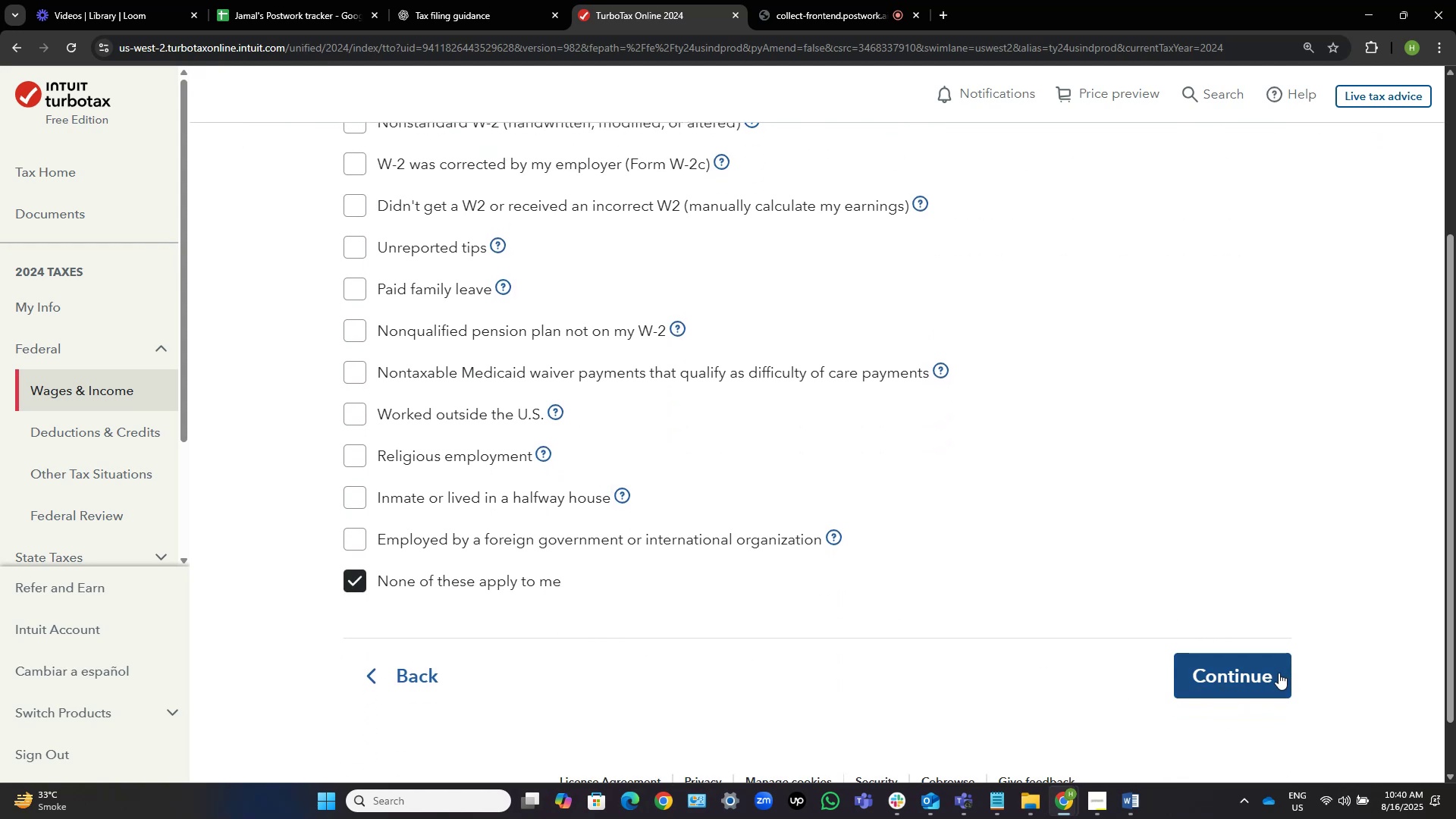 
left_click([1275, 678])
 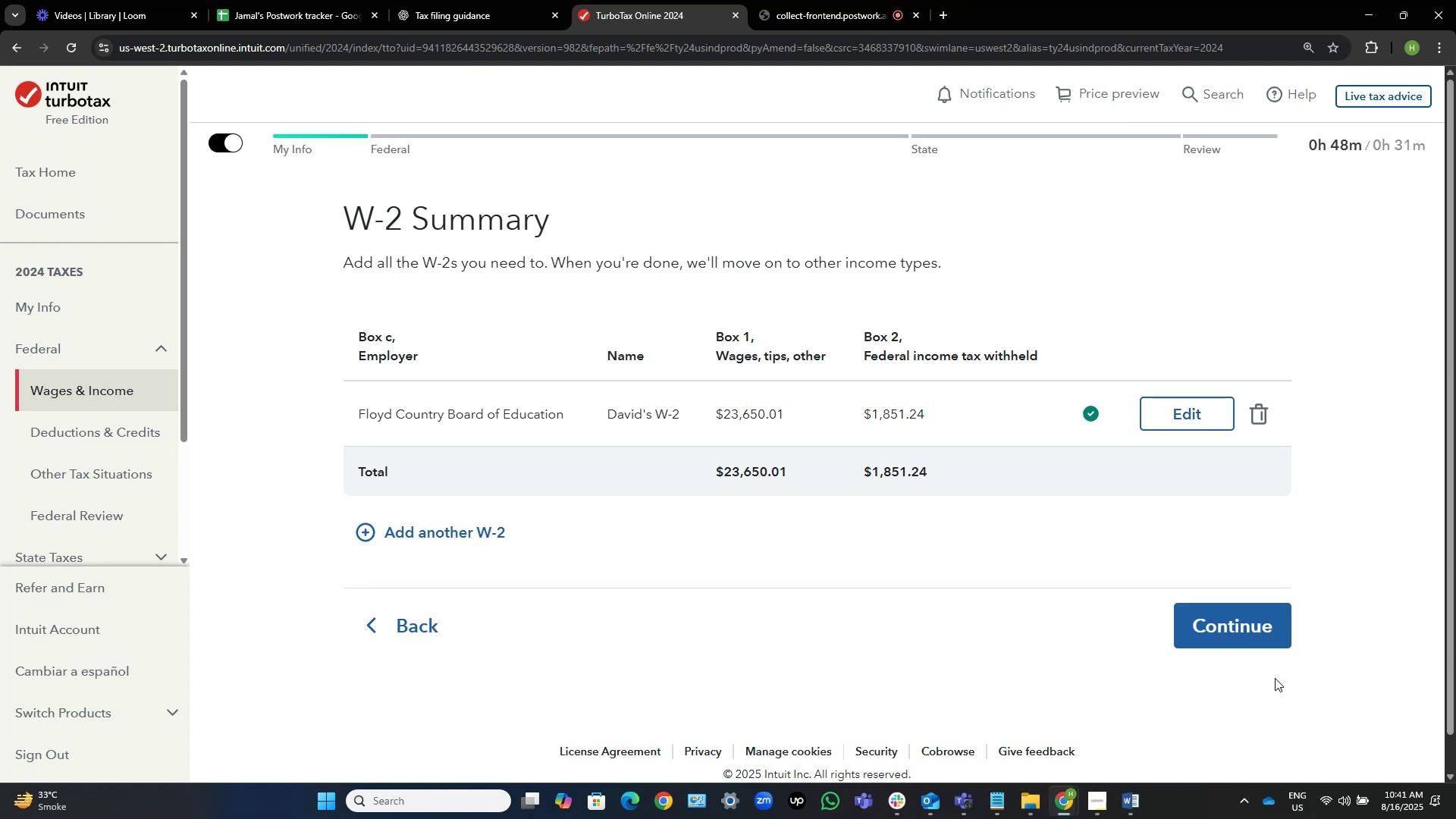 
wait(19.04)
 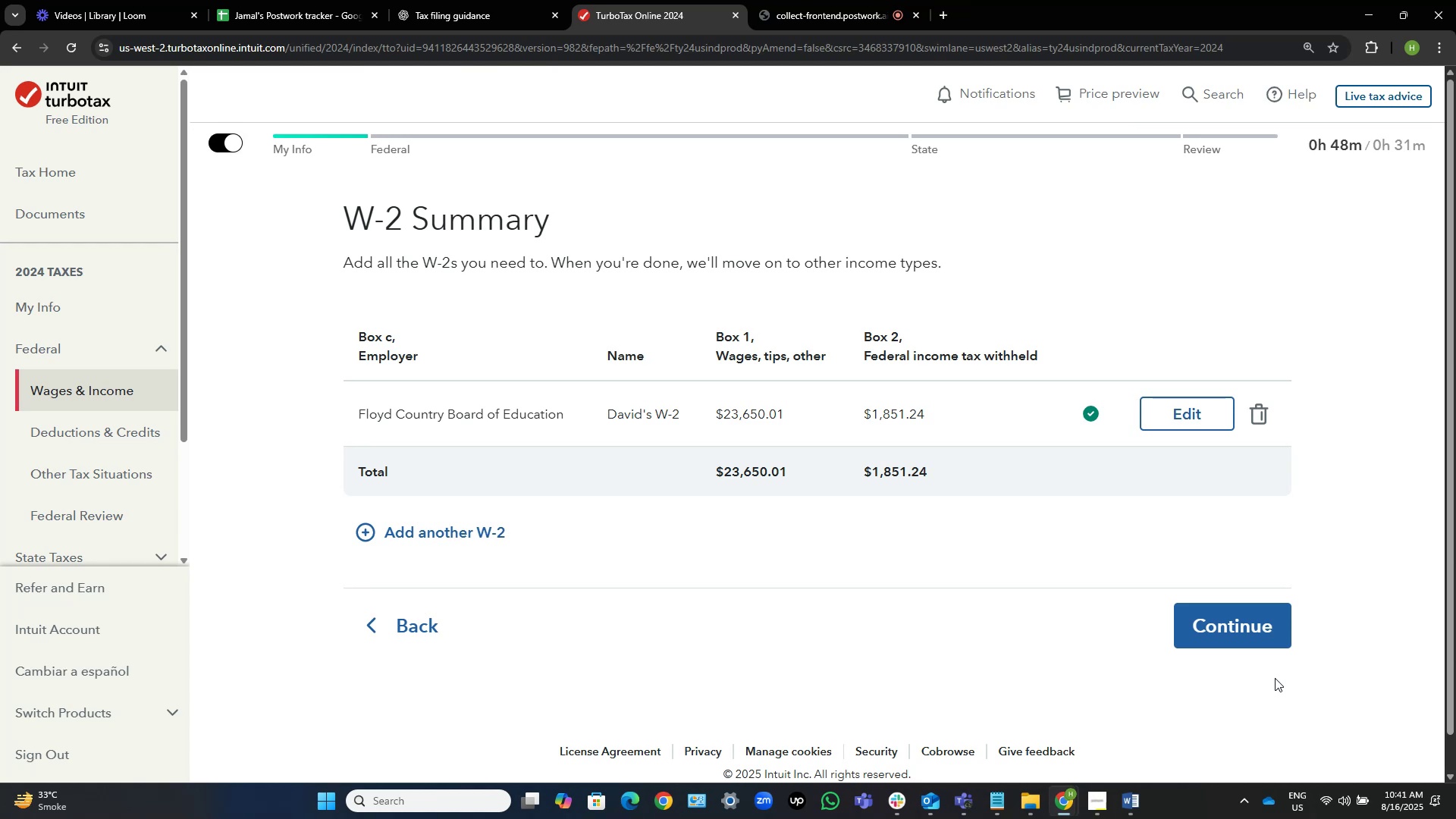 
left_click([444, 533])
 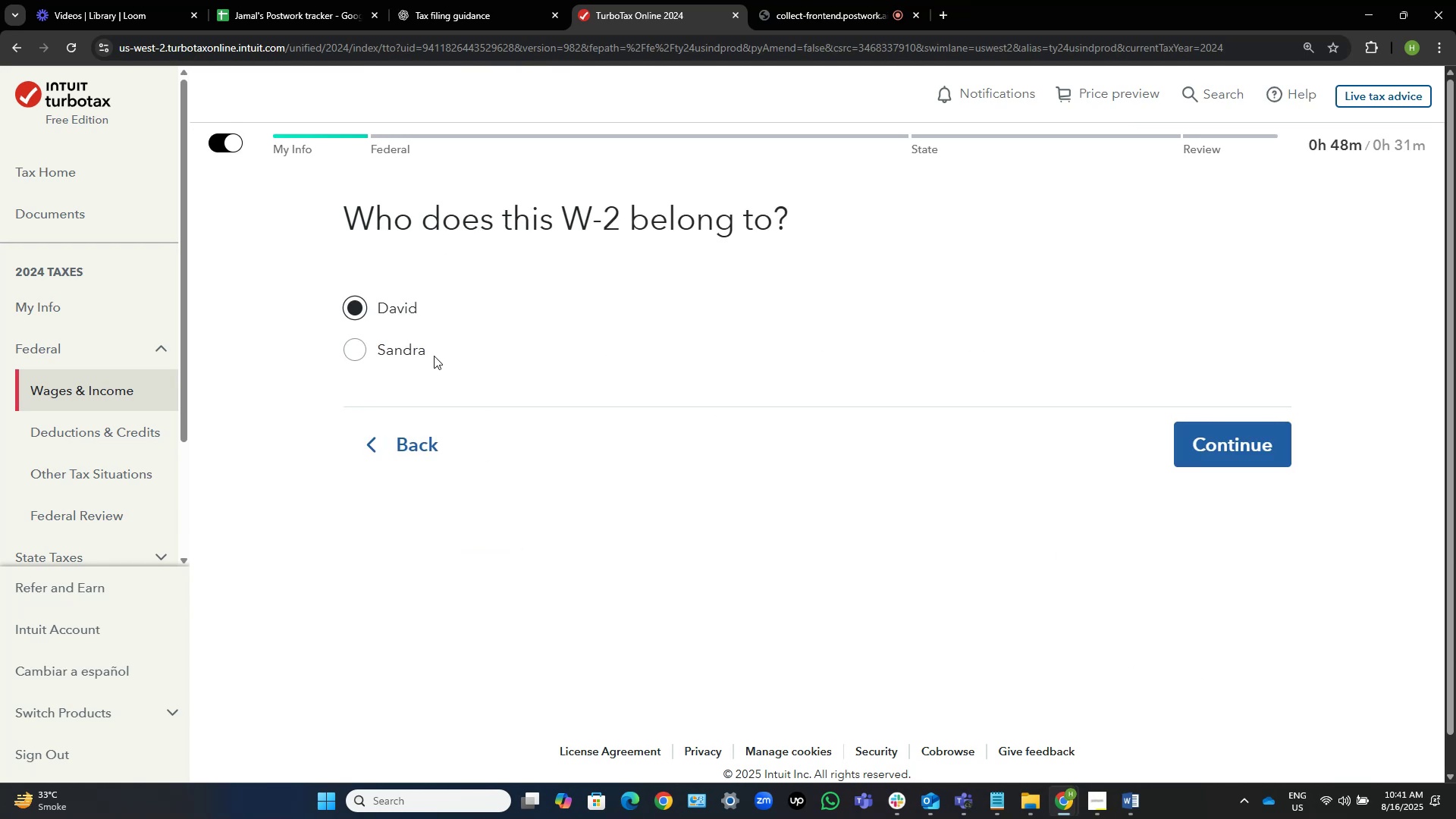 
left_click([402, 353])
 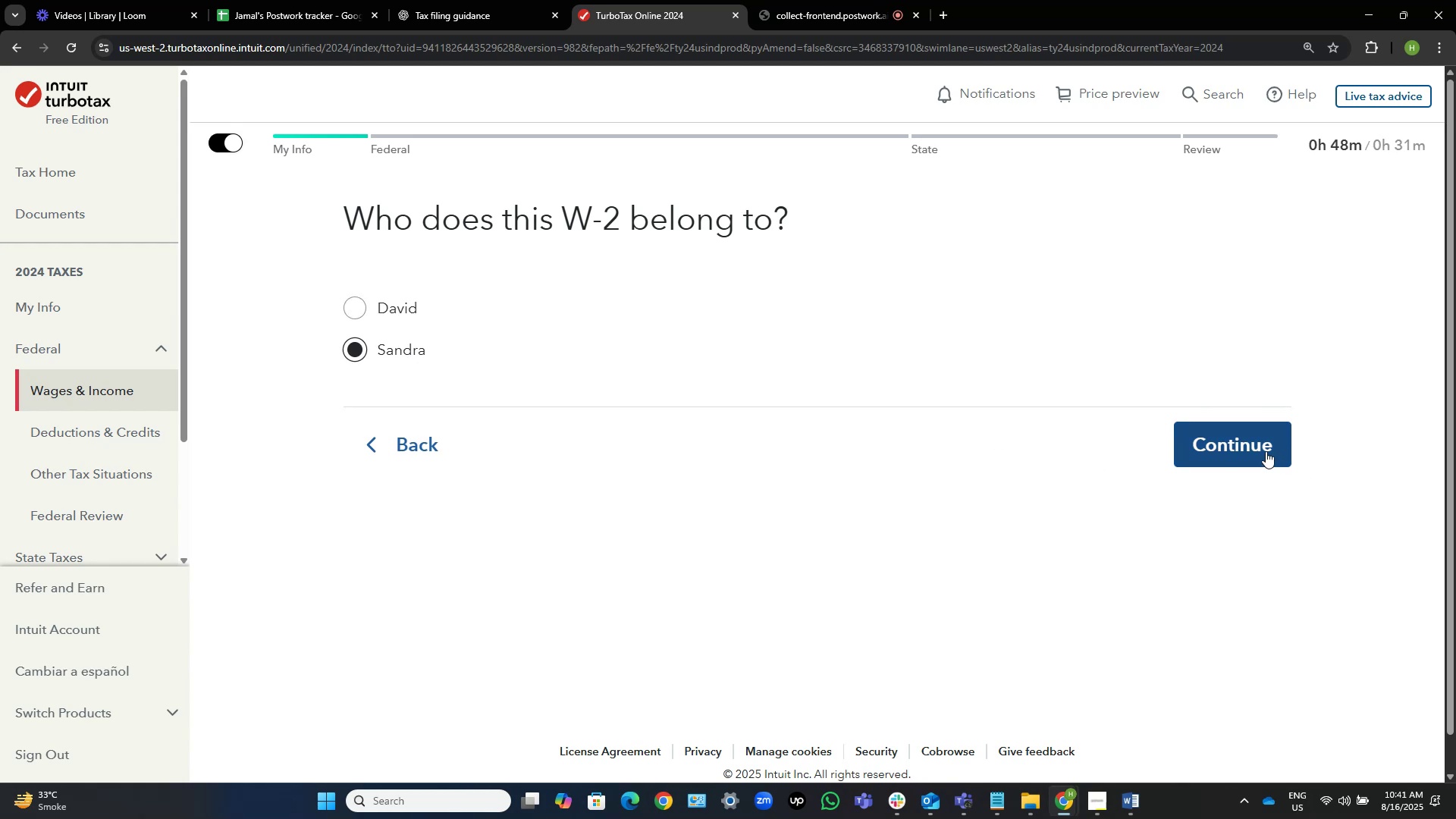 
left_click([1252, 444])
 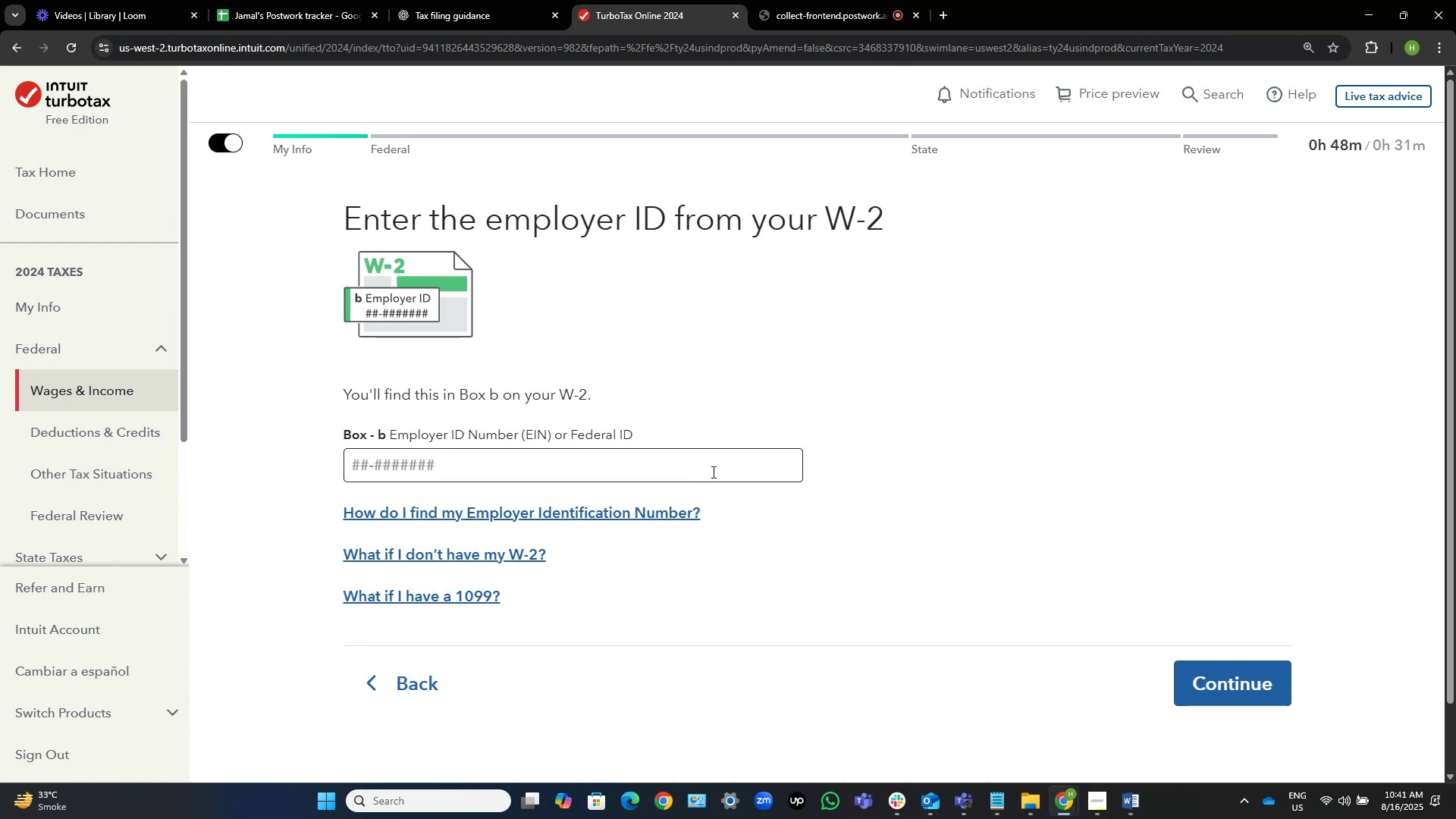 
wait(7.56)
 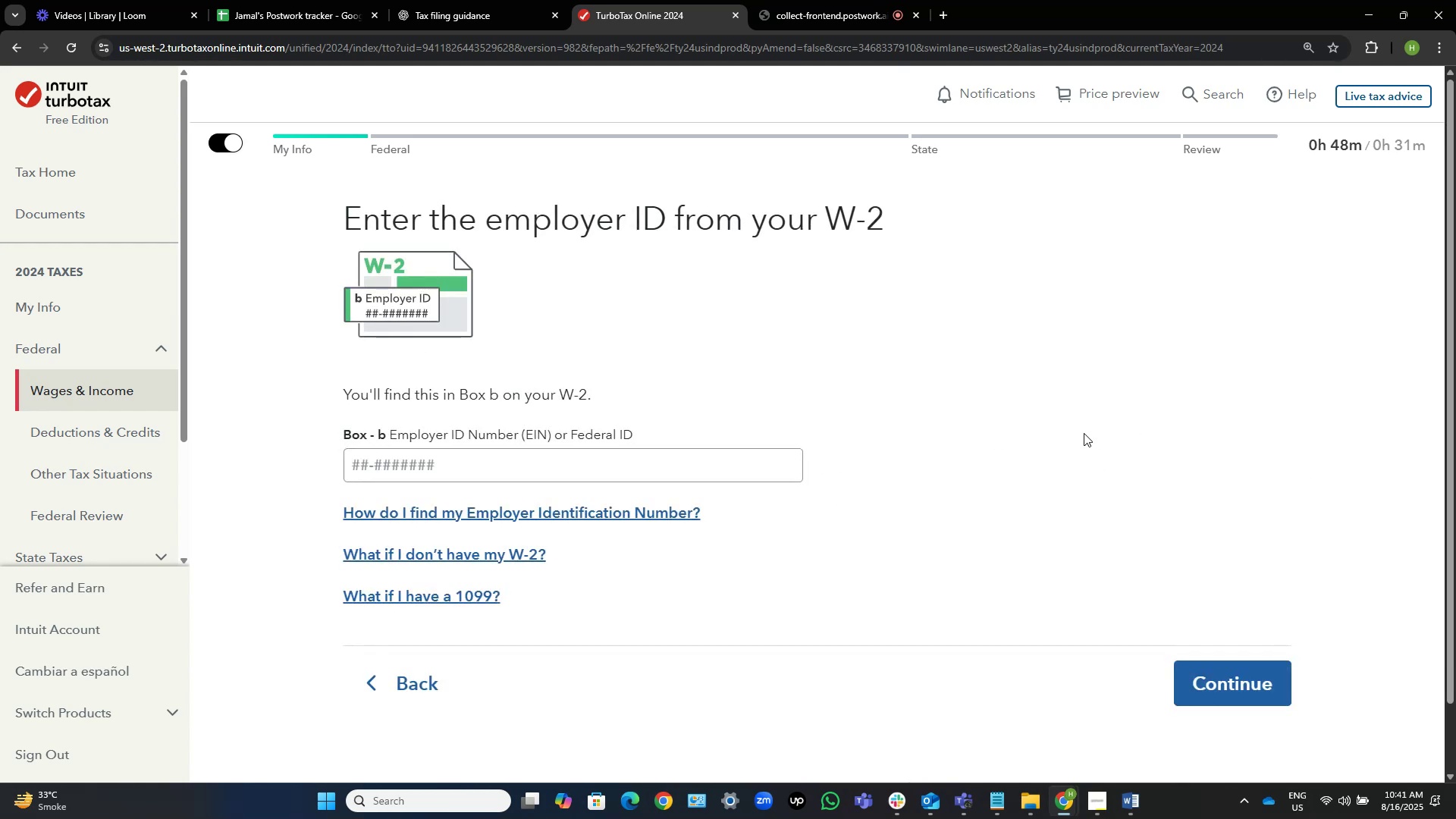 
key(Alt+AltLeft)
 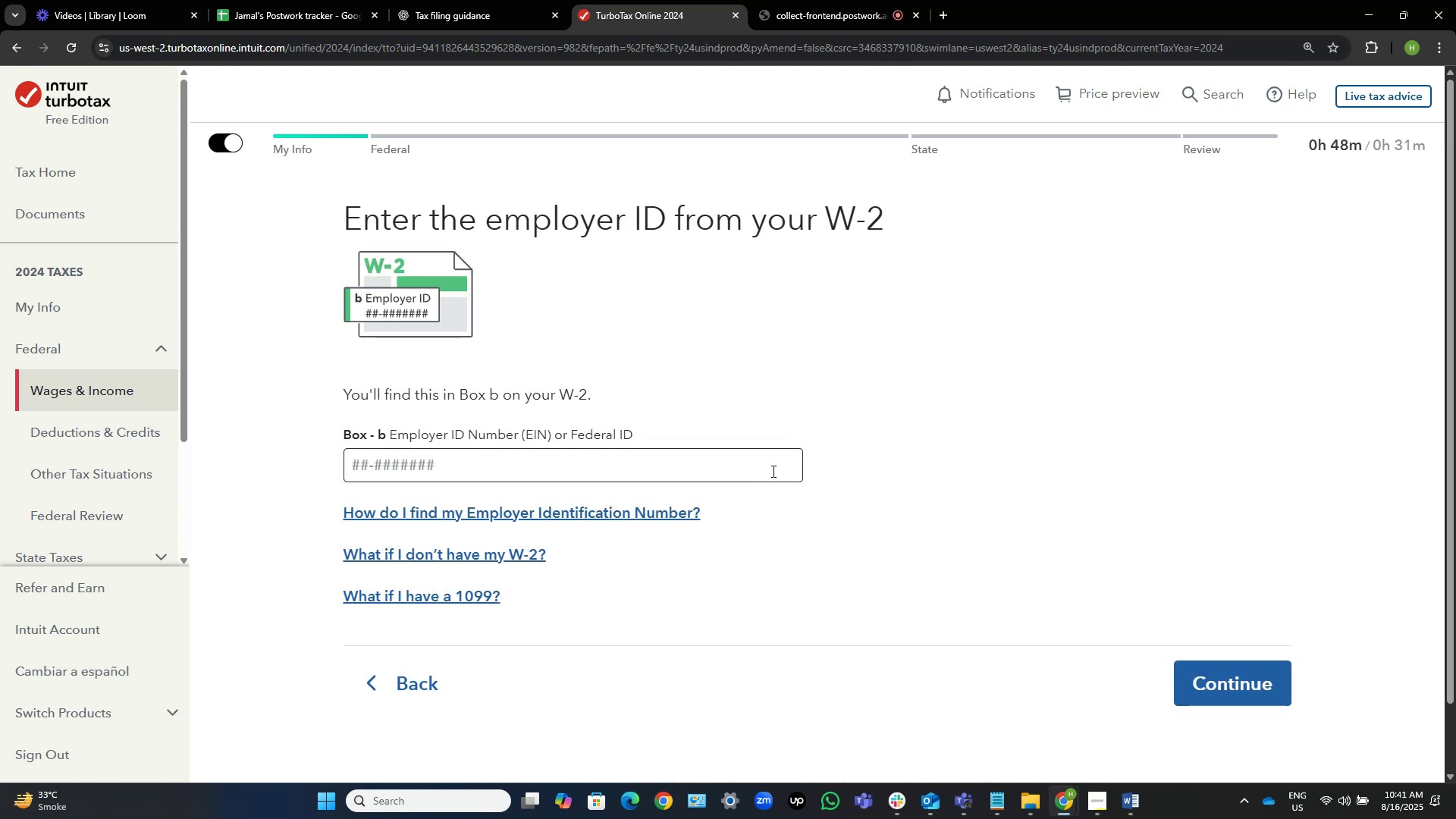 
key(Alt+Tab)
 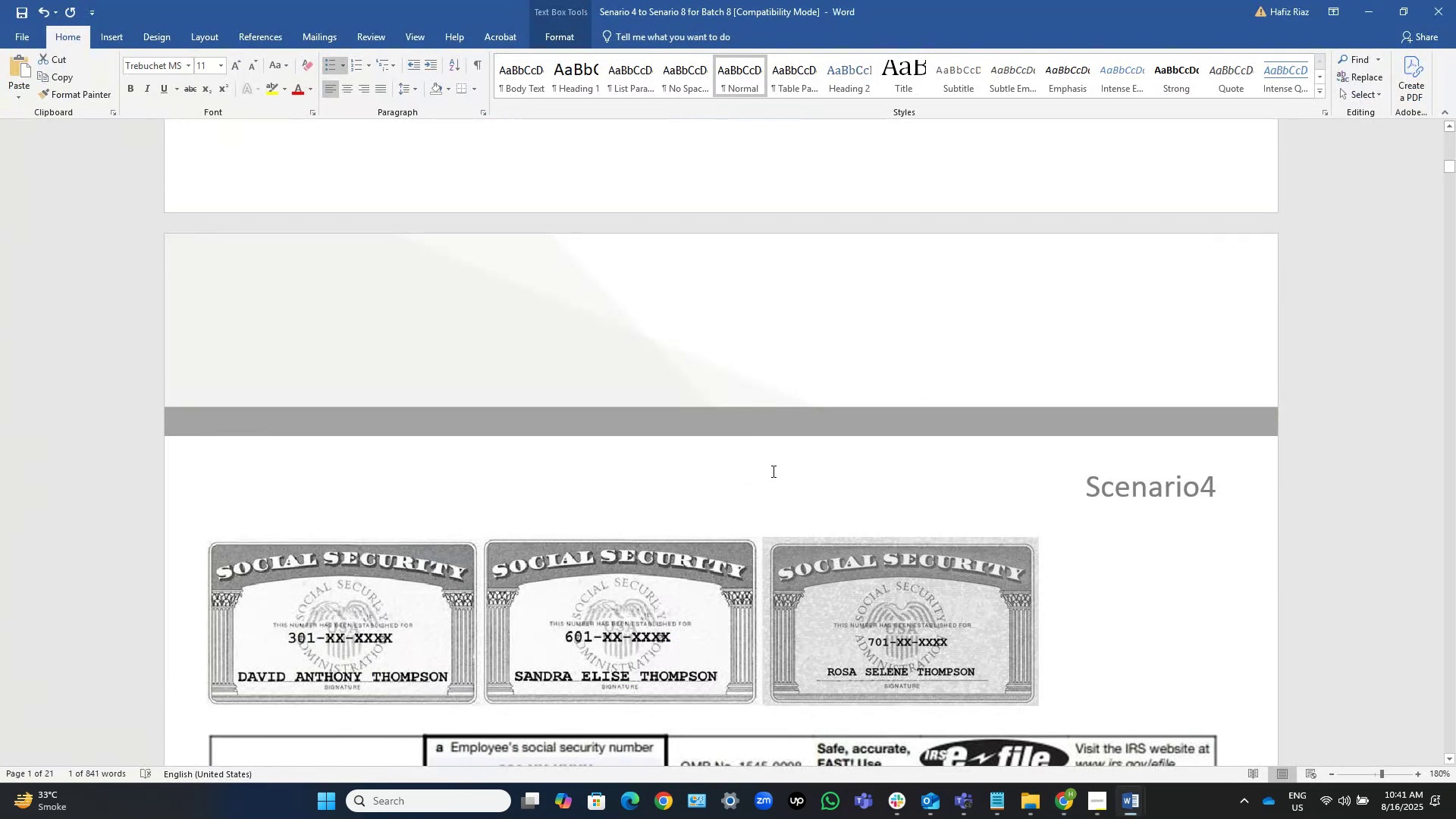 
scroll: coordinate [772, 471], scroll_direction: down, amount: 28.0
 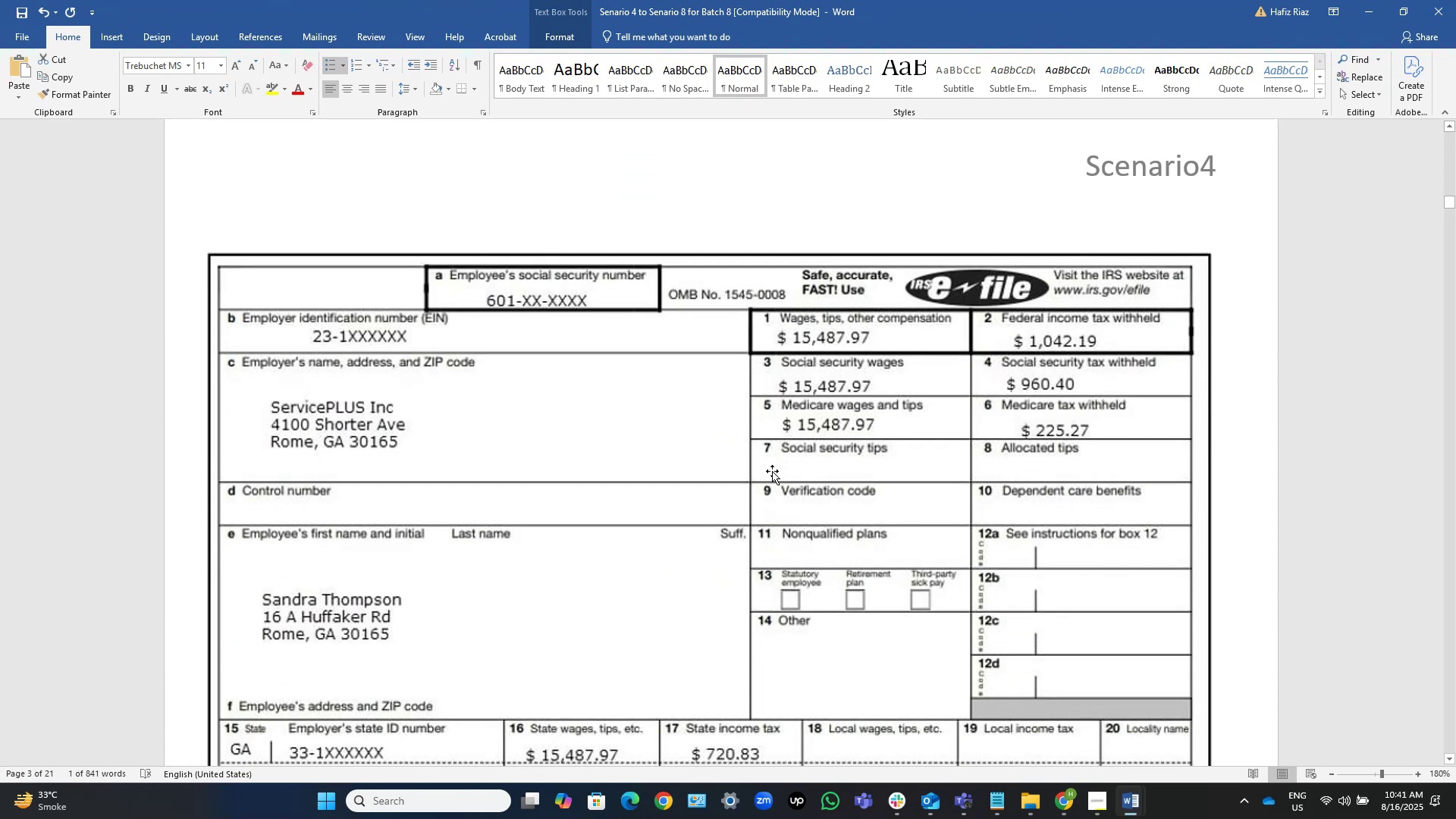 
wait(8.83)
 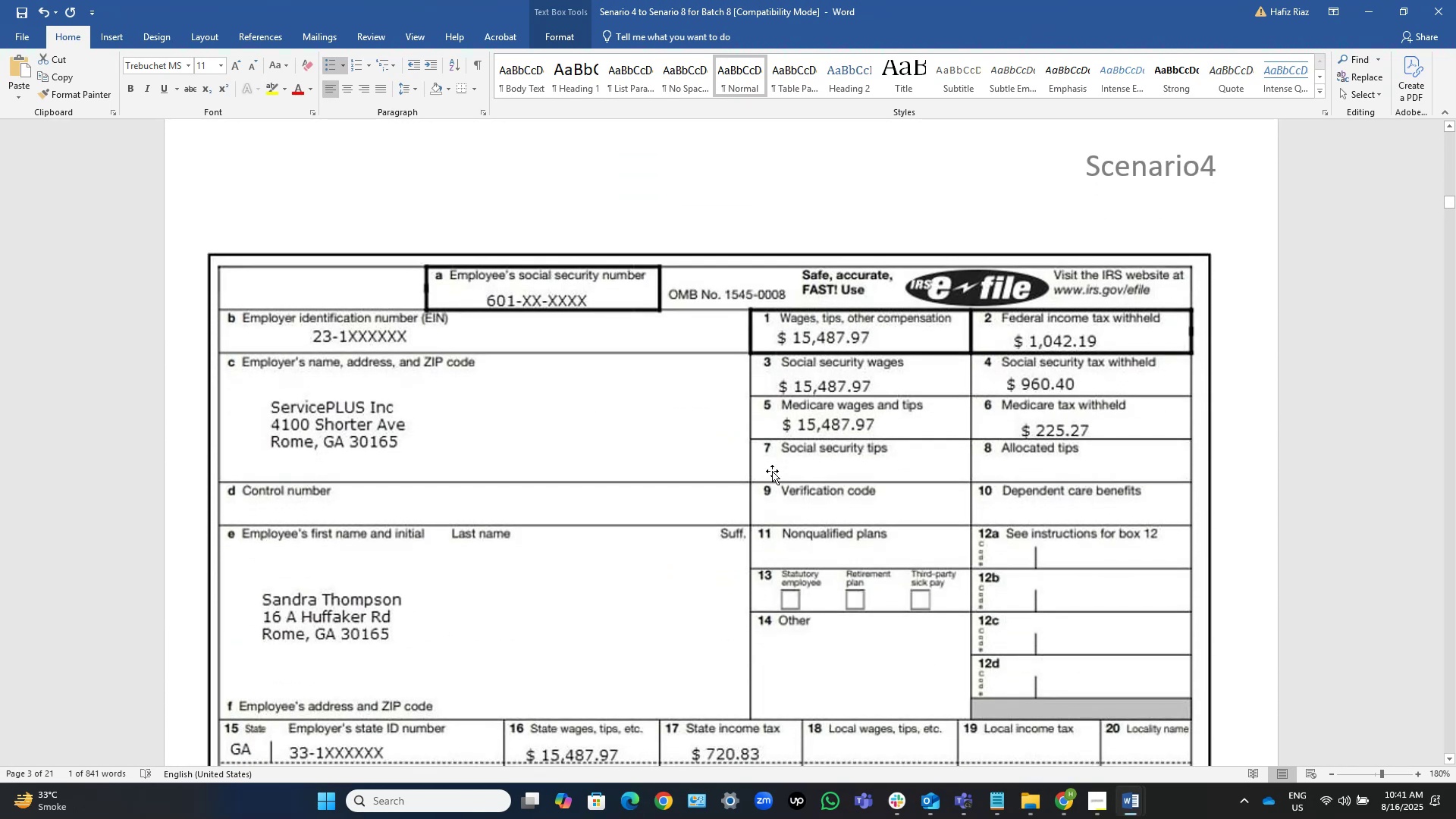 
key(Alt+Tab)
 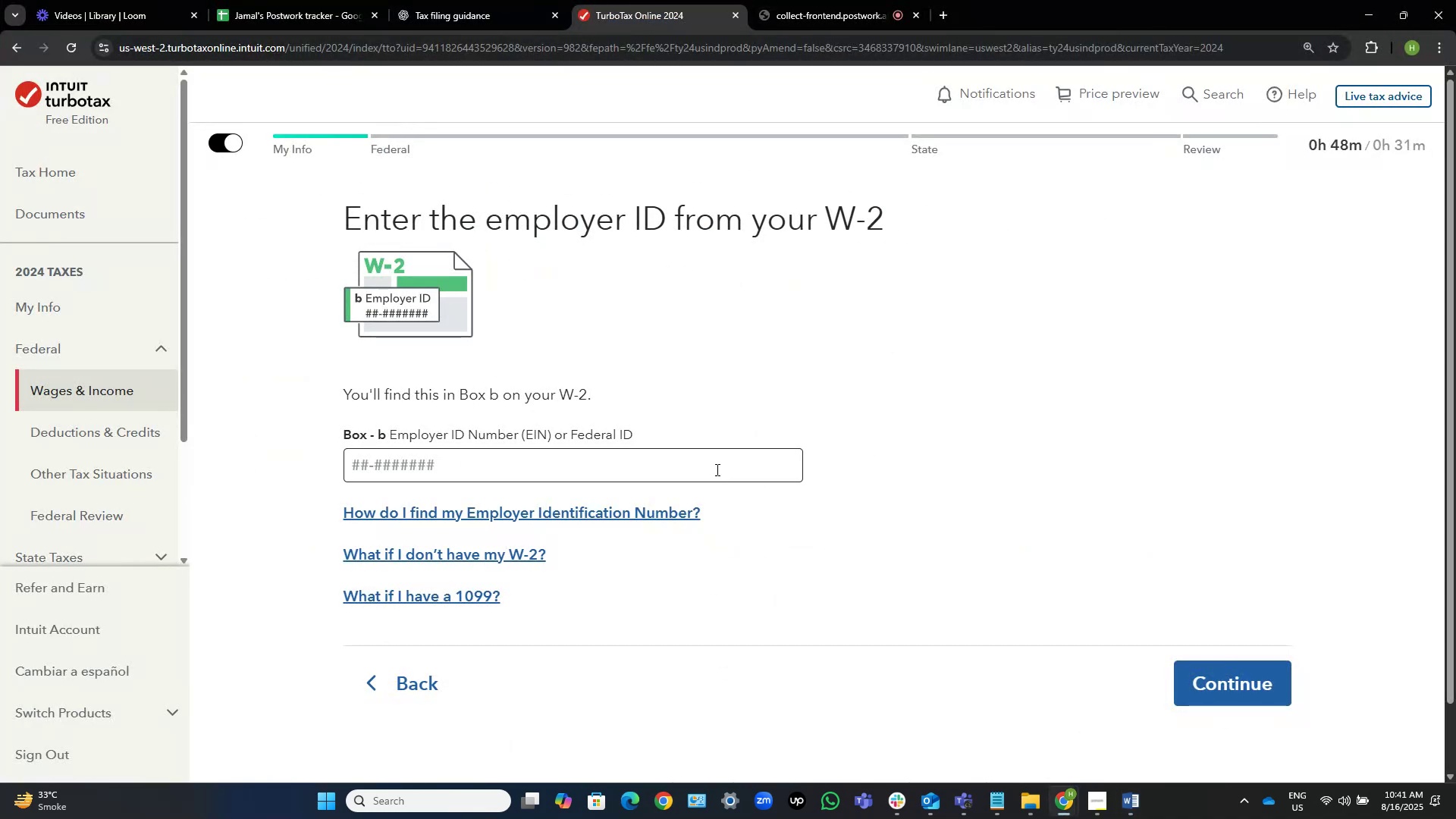 
left_click([722, 462])
 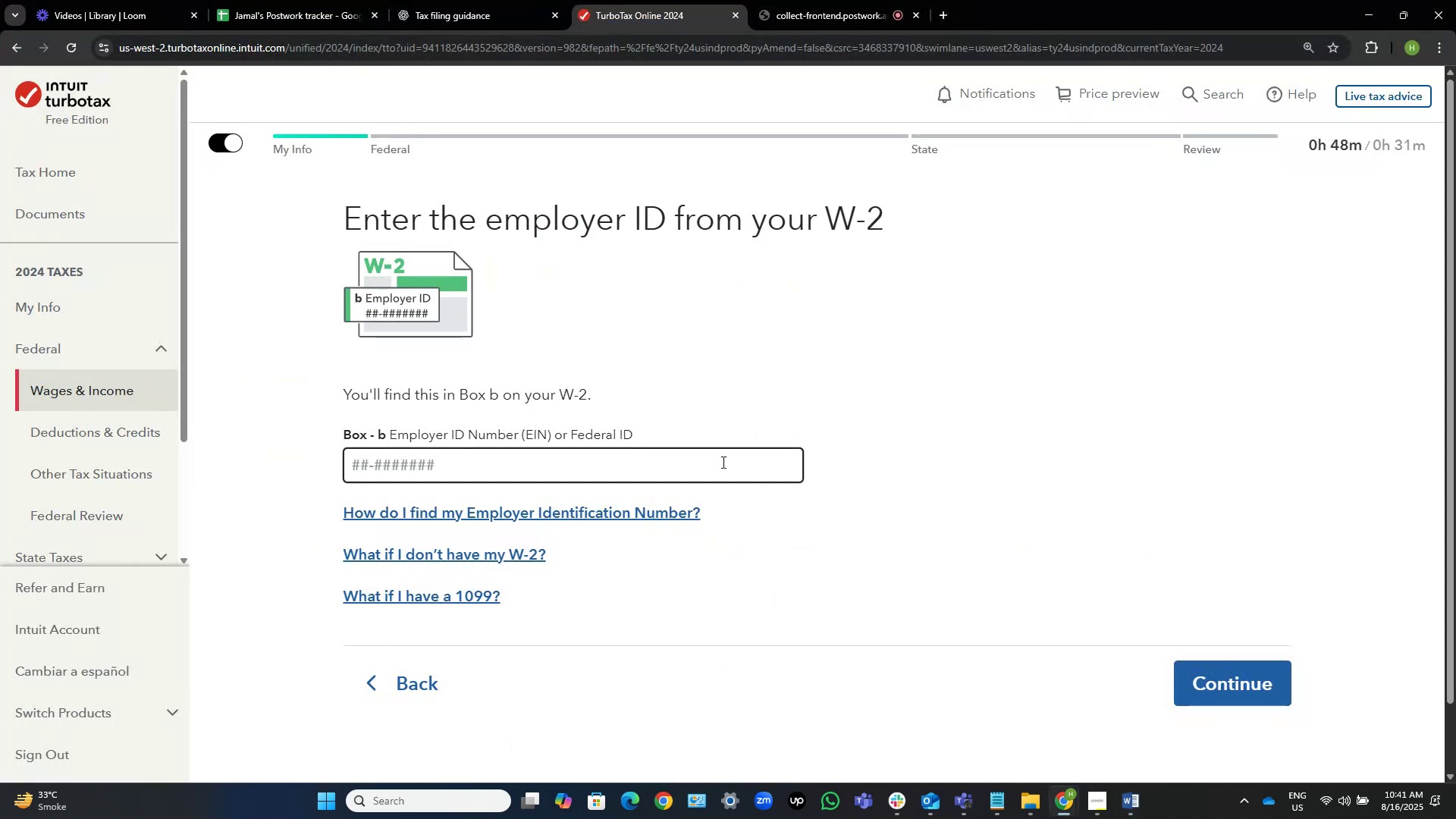 
key(Numpad2)
 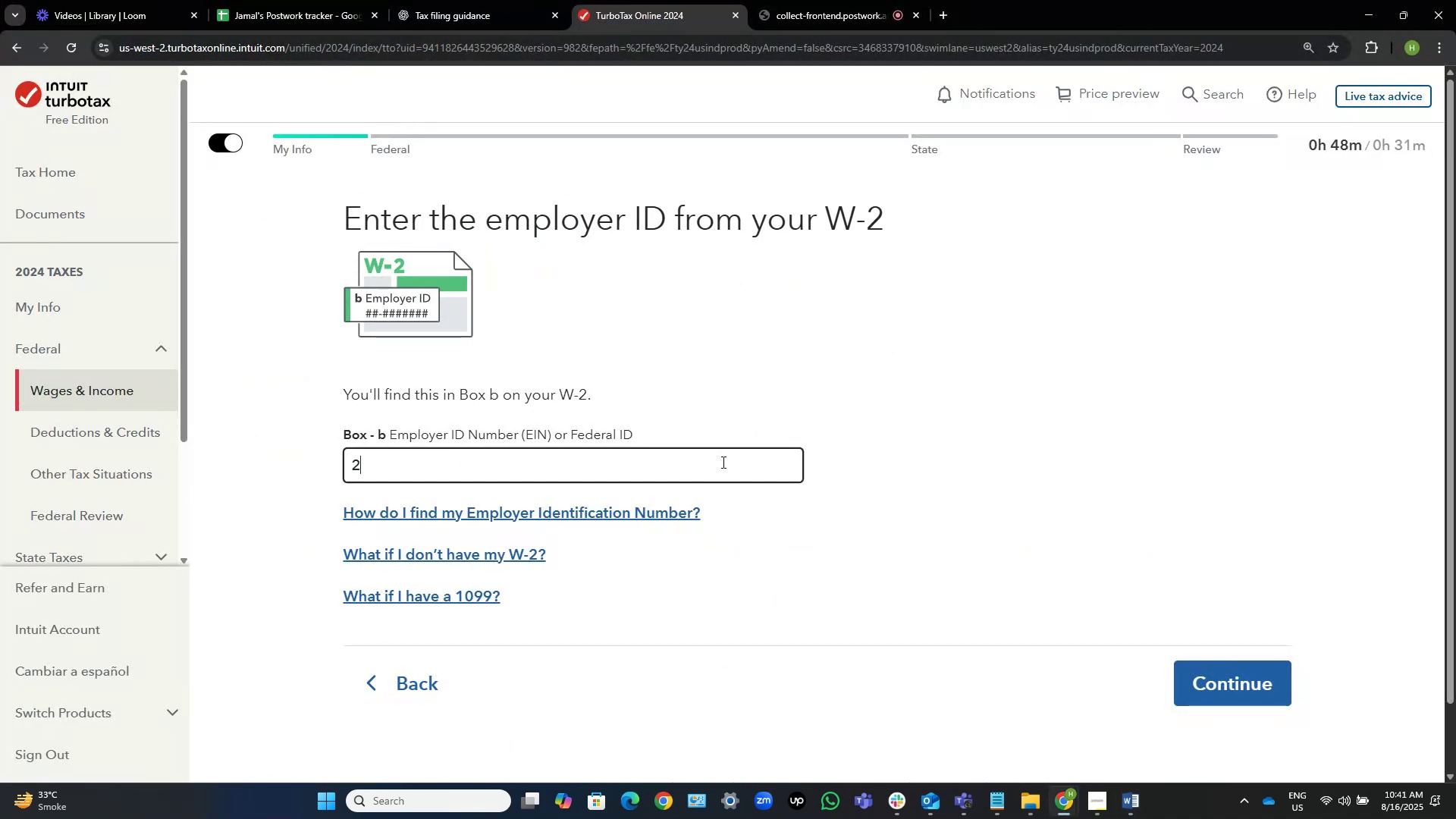 
key(Numpad3)
 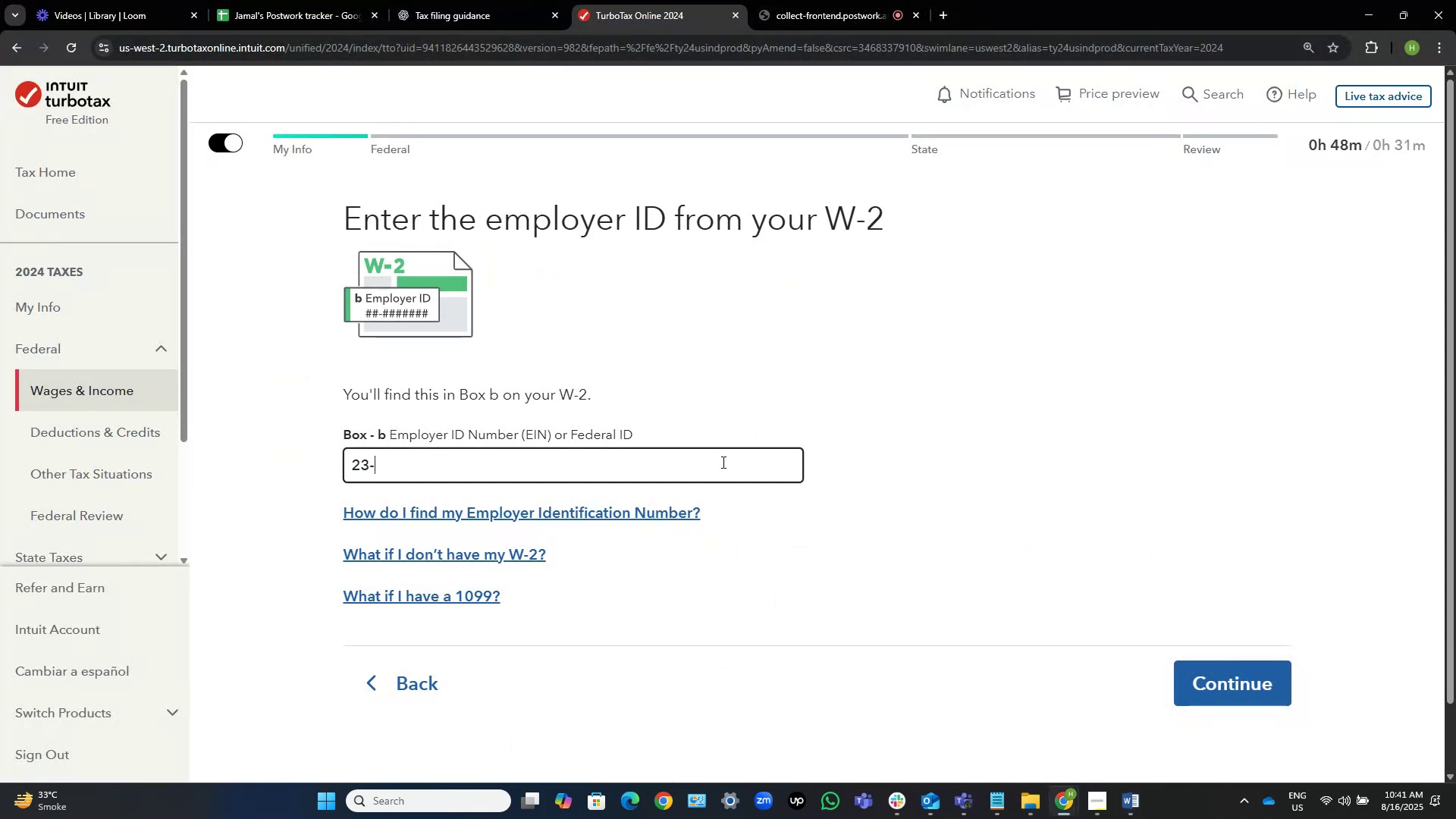 
key(Numpad1)
 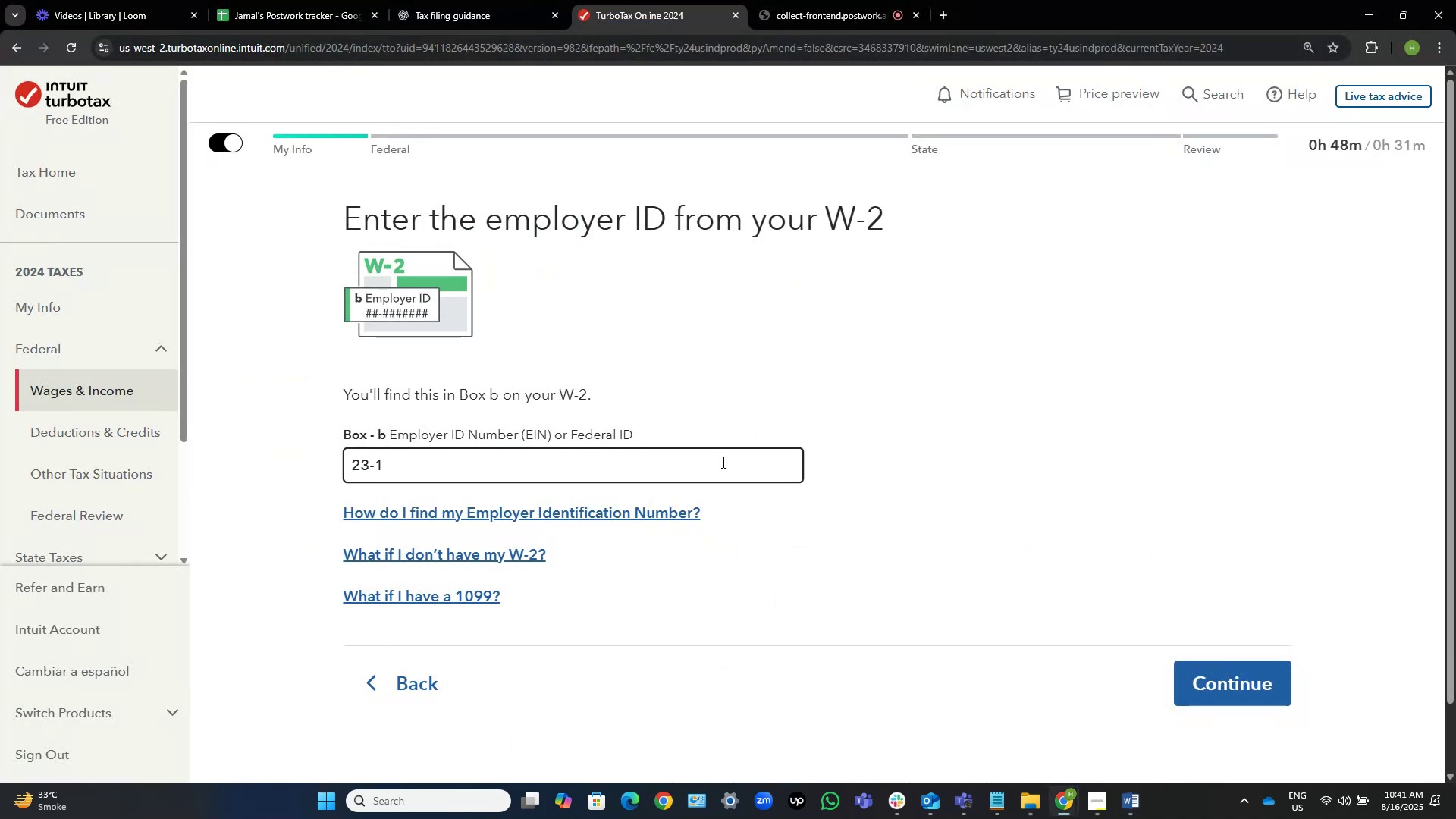 
key(Numpad0)
 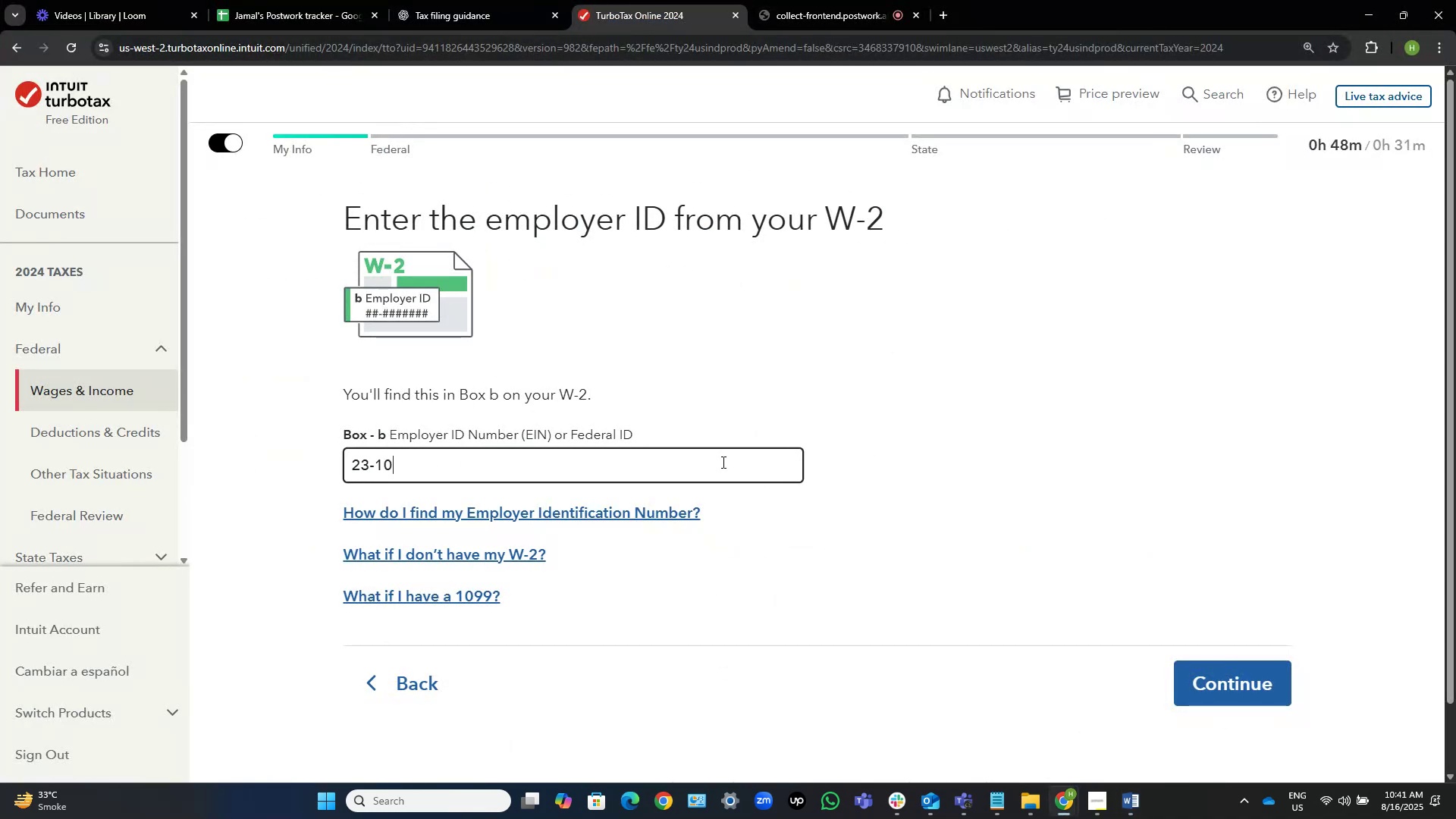 
key(Numpad8)
 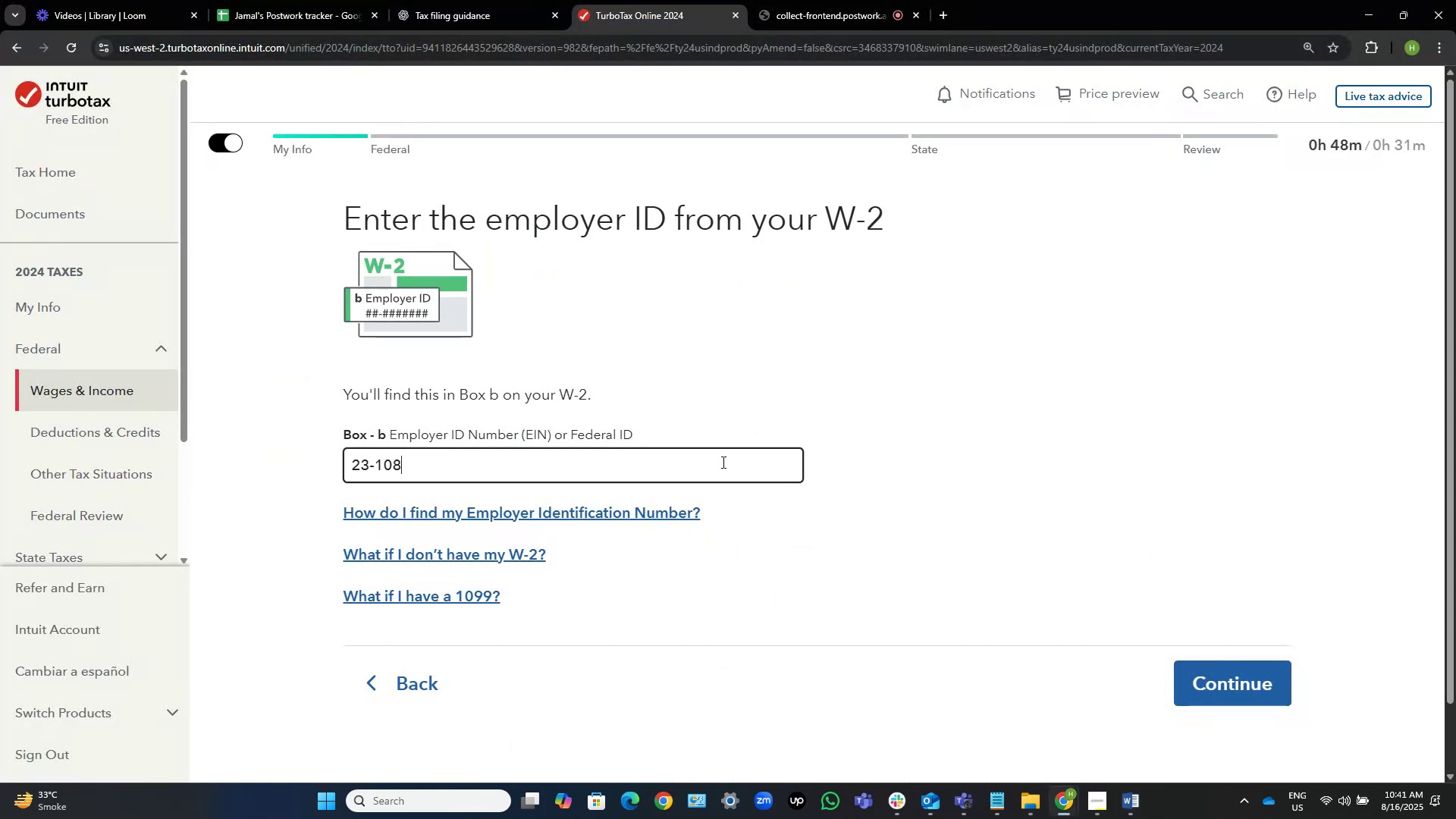 
key(Numpad9)
 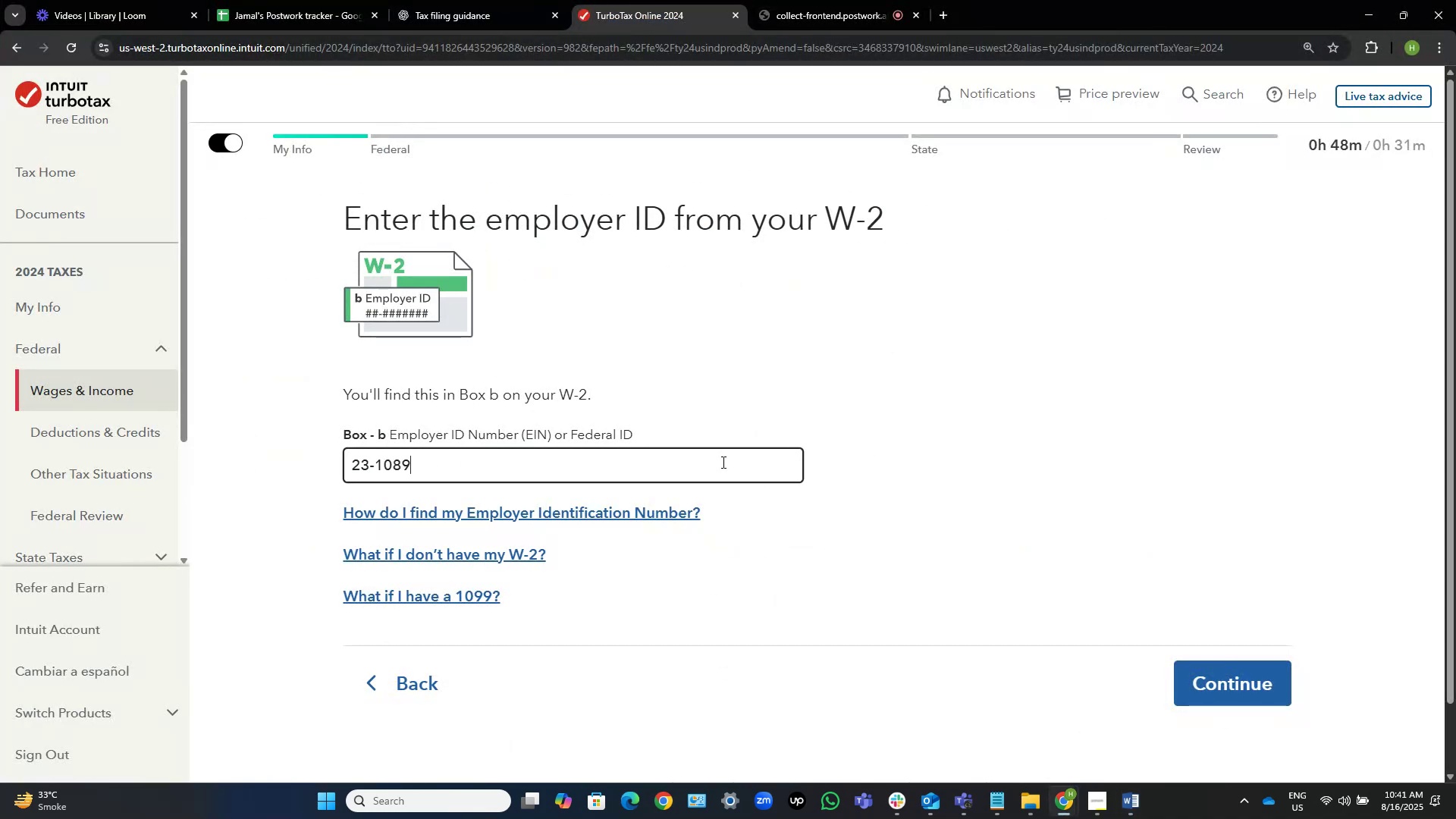 
key(Numpad1)
 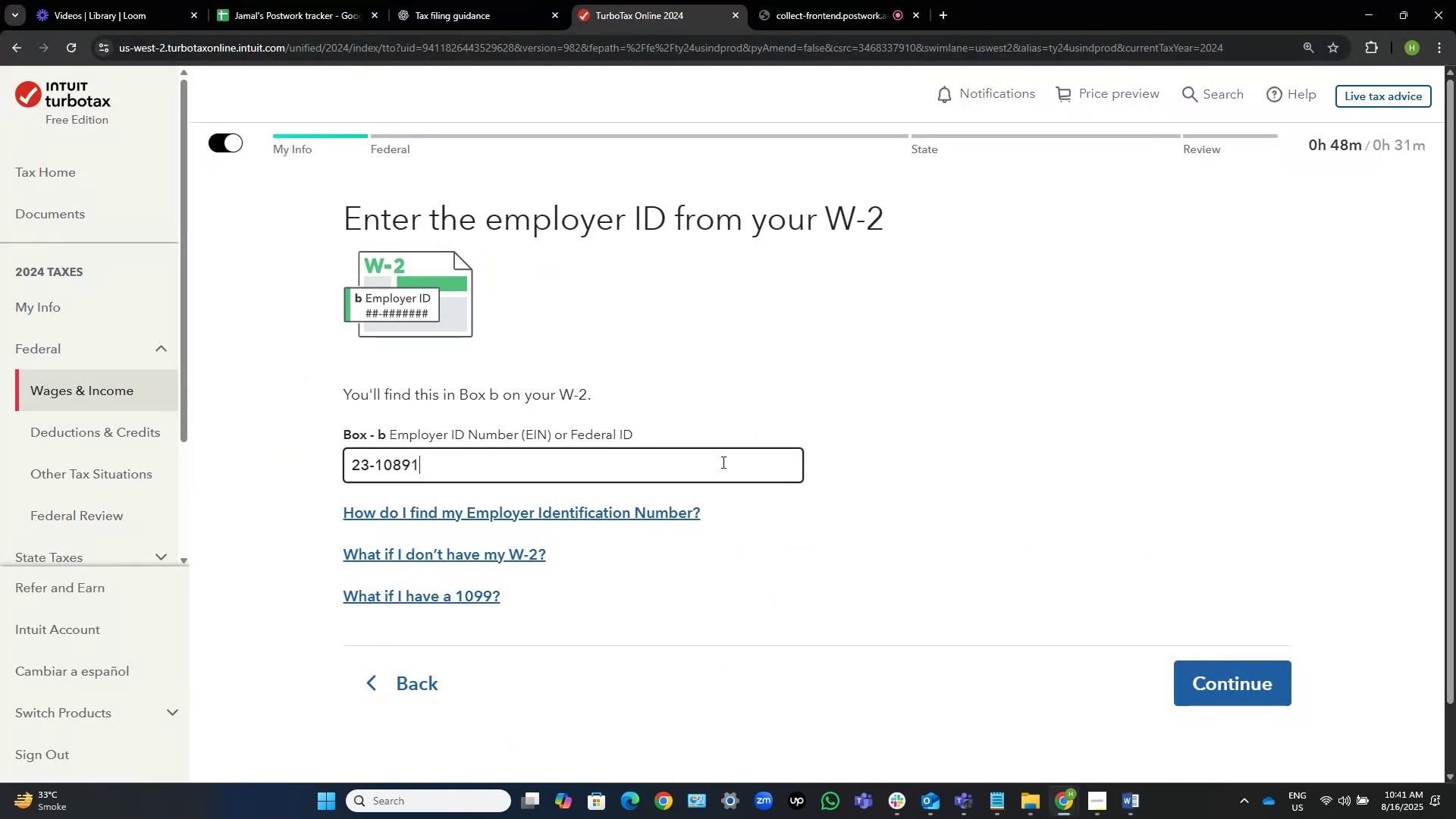 
key(Numpad2)
 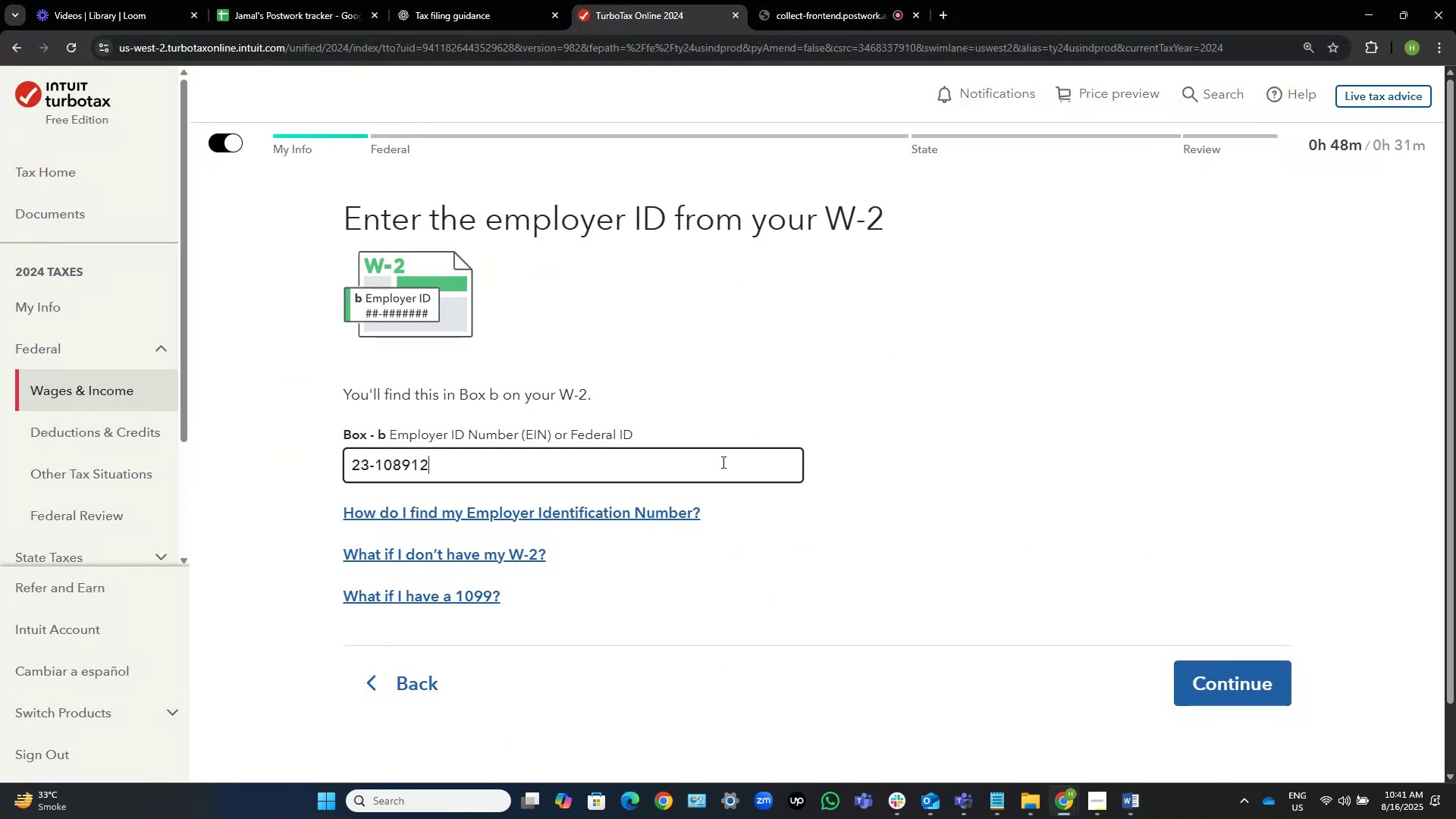 
key(Numpad3)
 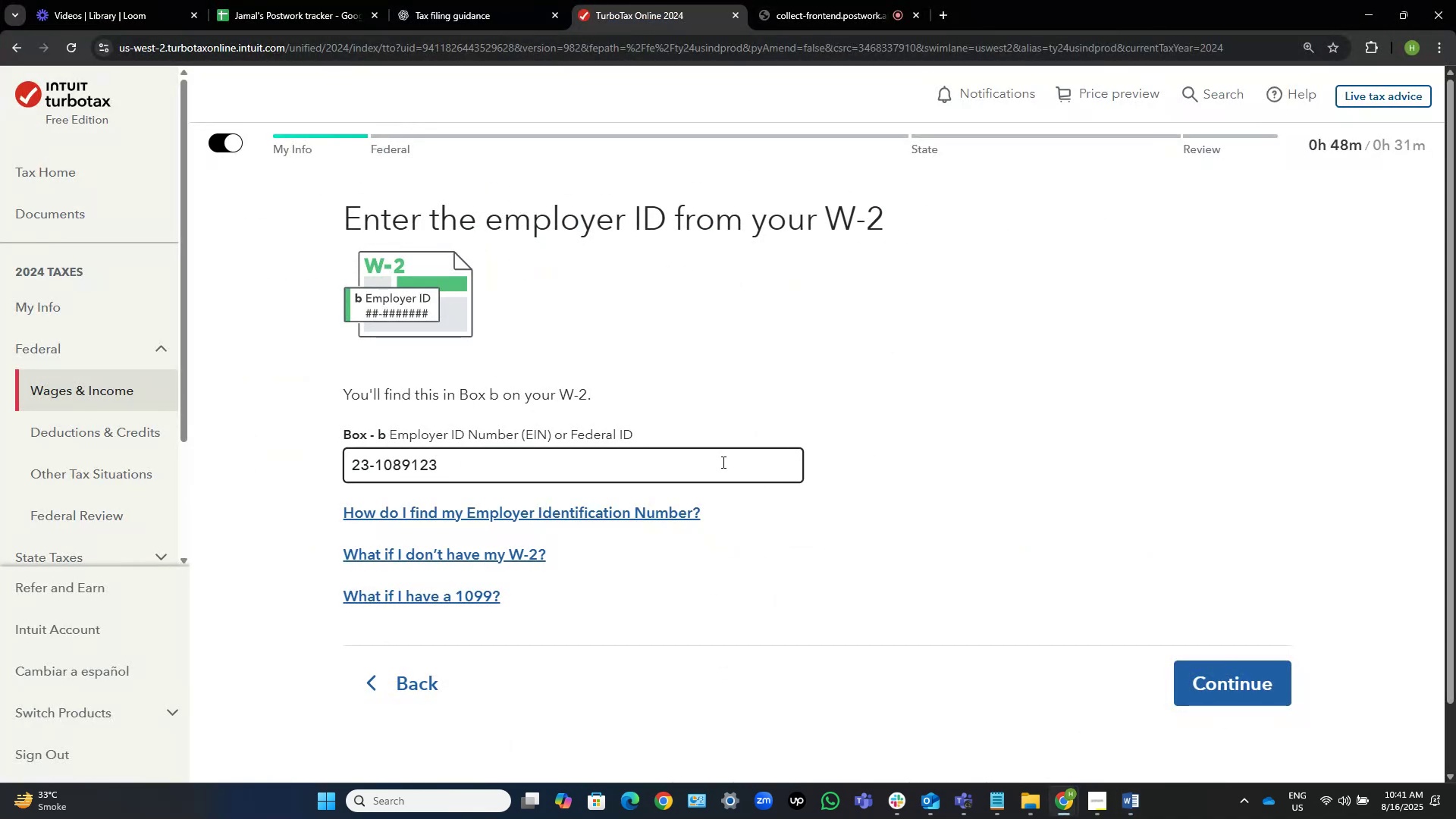 
key(Numpad3)
 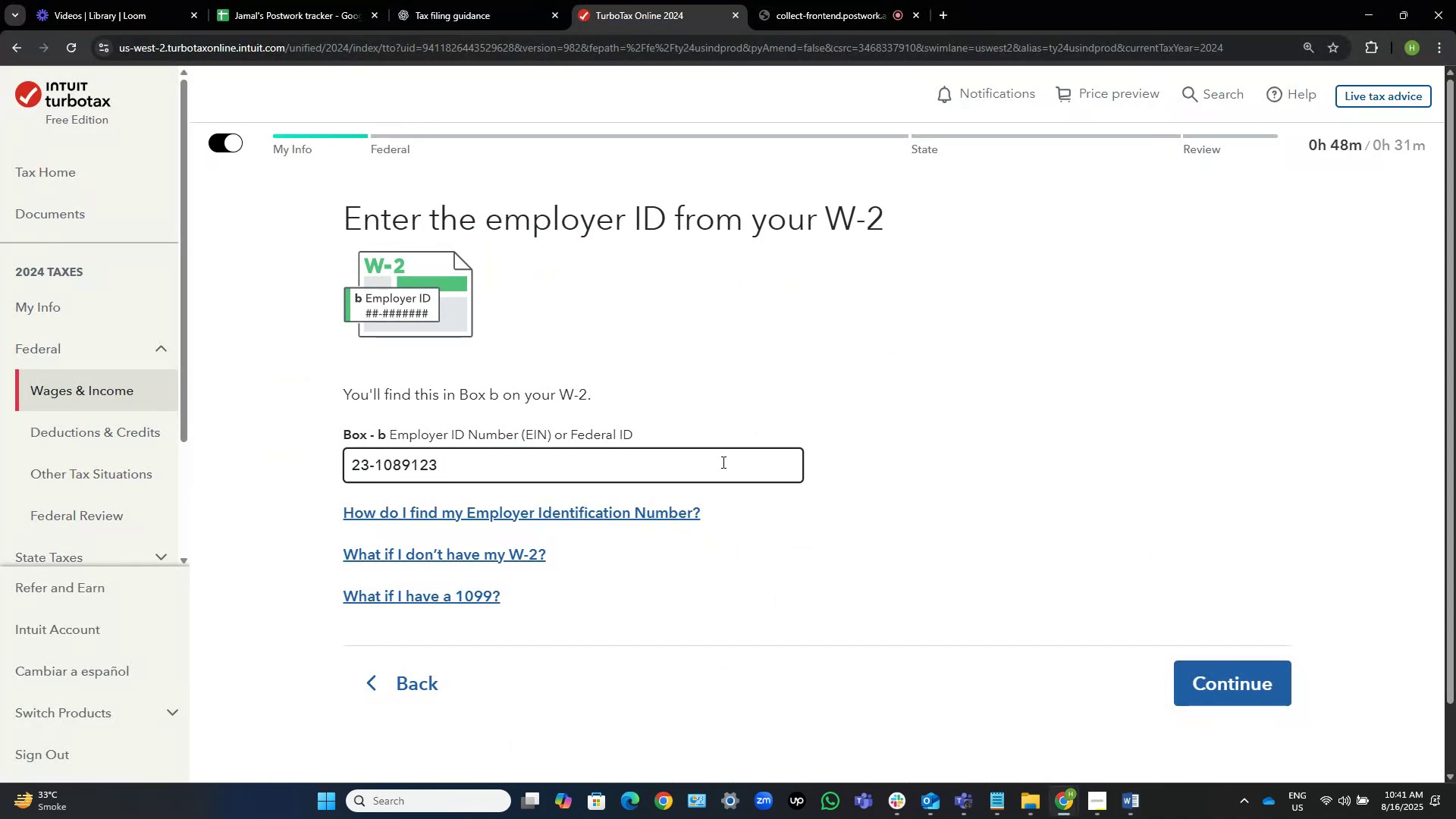 
key(Control+Shift+ShiftLeft)
 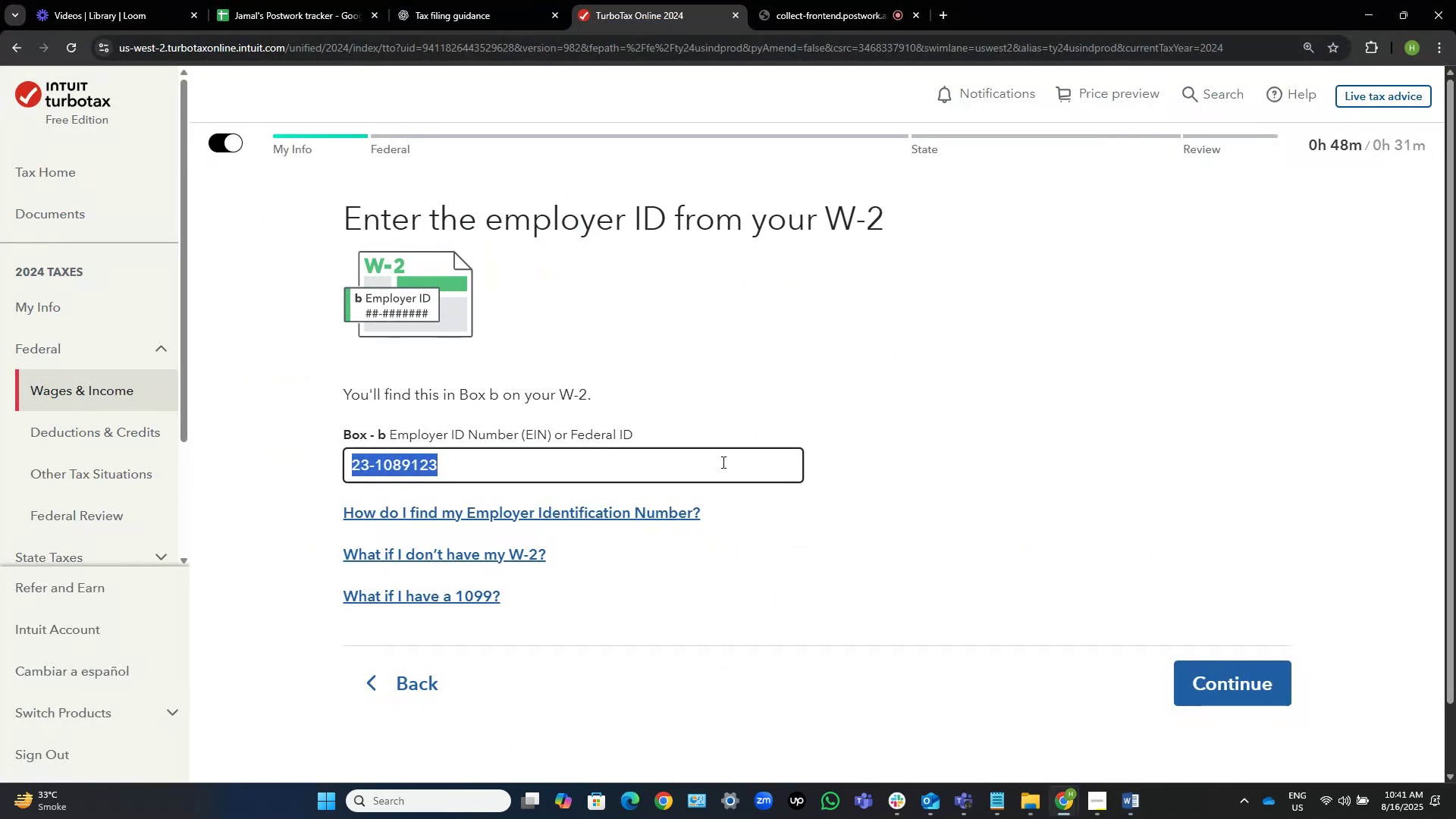 
key(Control+Shift+ArrowUp)
 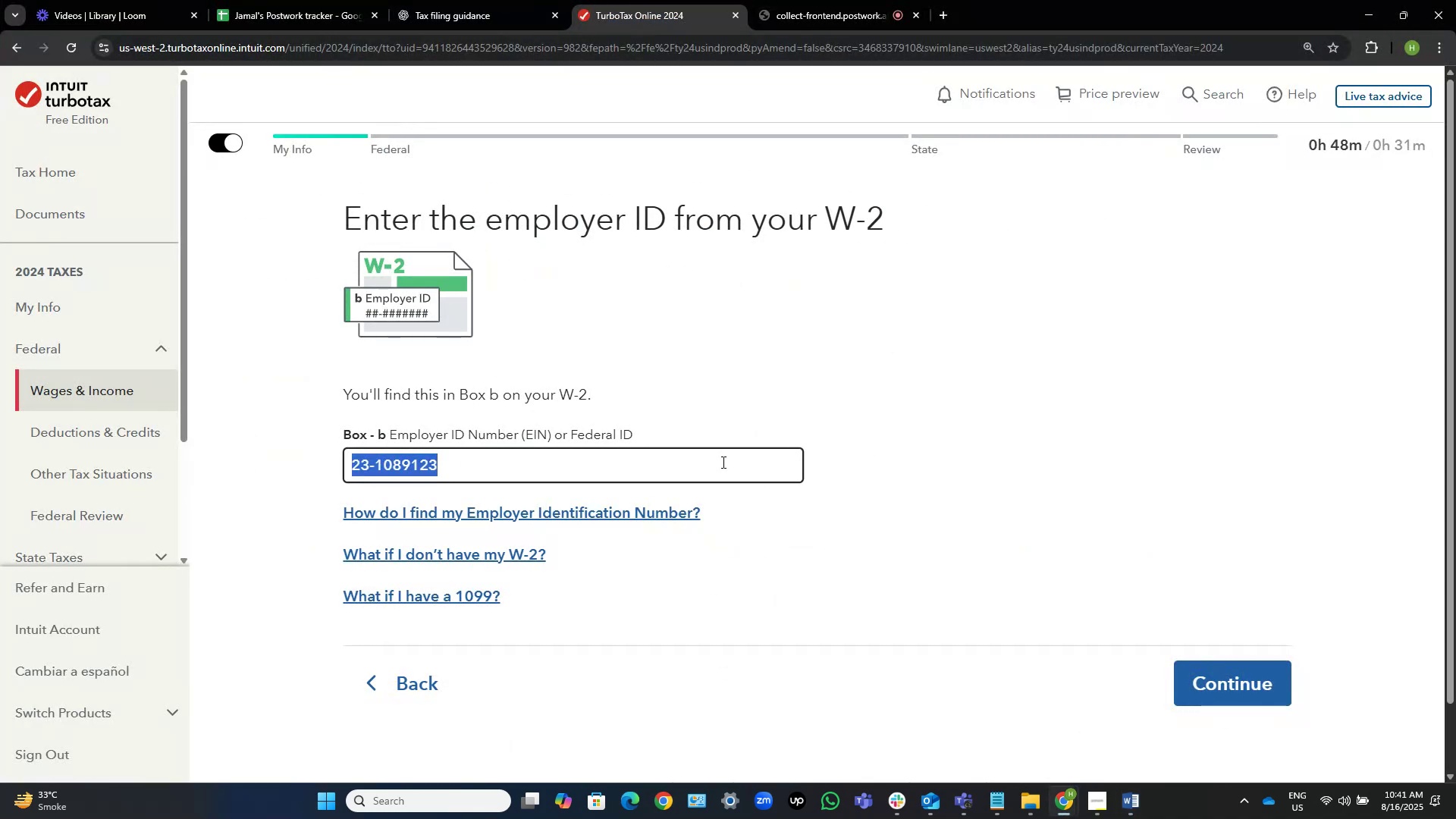 
key(Control+C)
 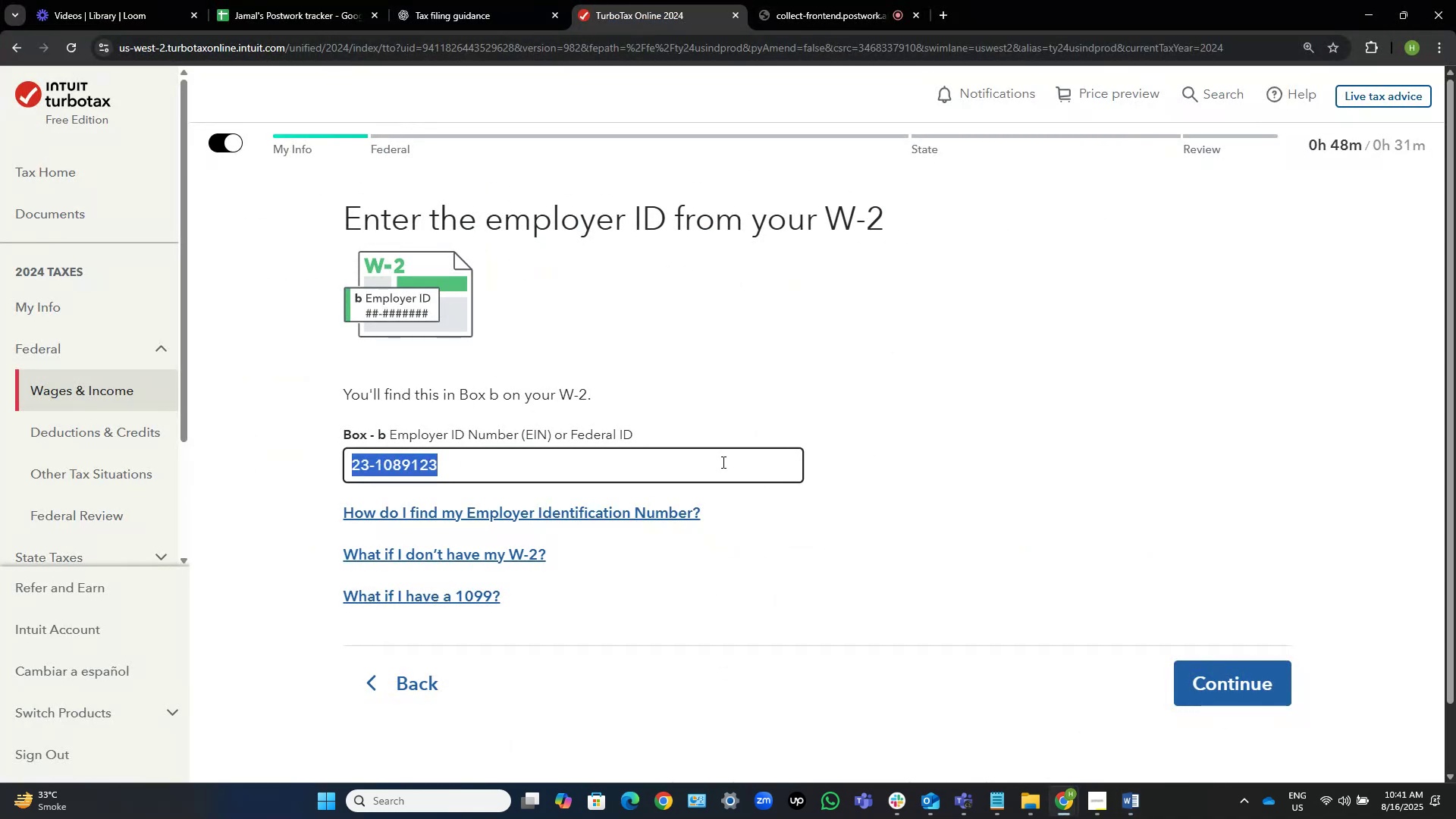 
key(Alt+AltLeft)
 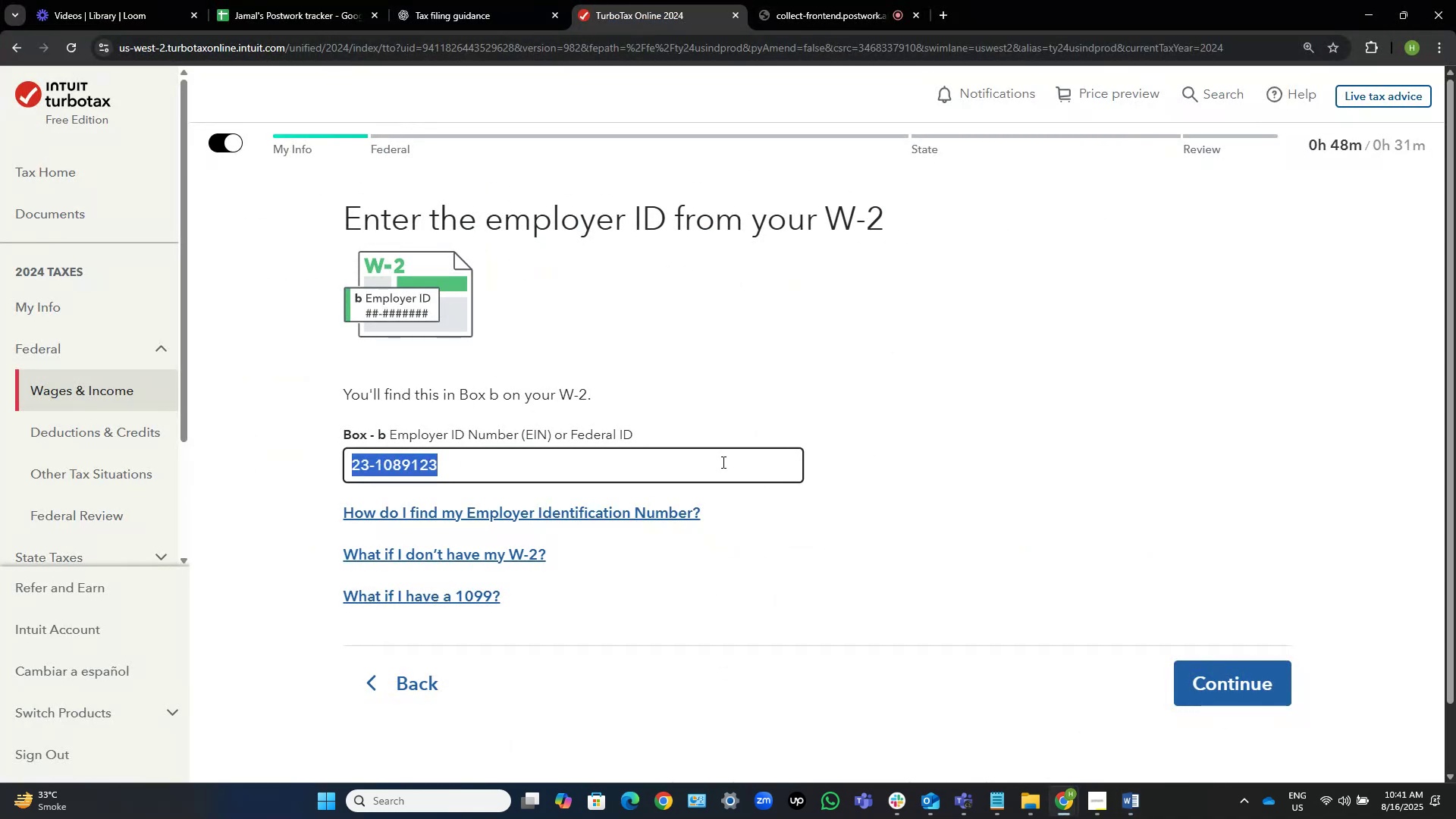 
key(Alt+Tab)
 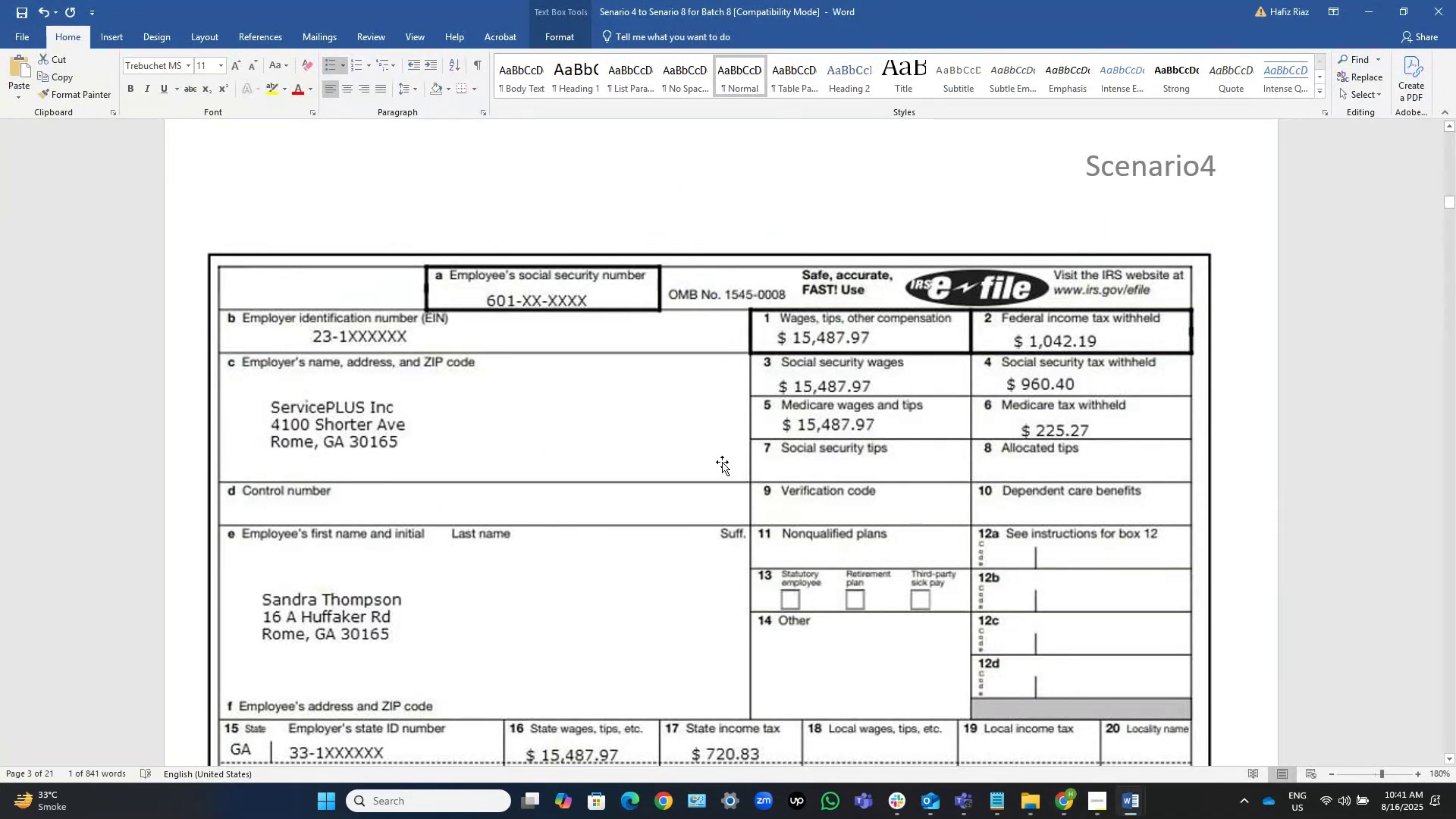 
key(Alt+AltLeft)
 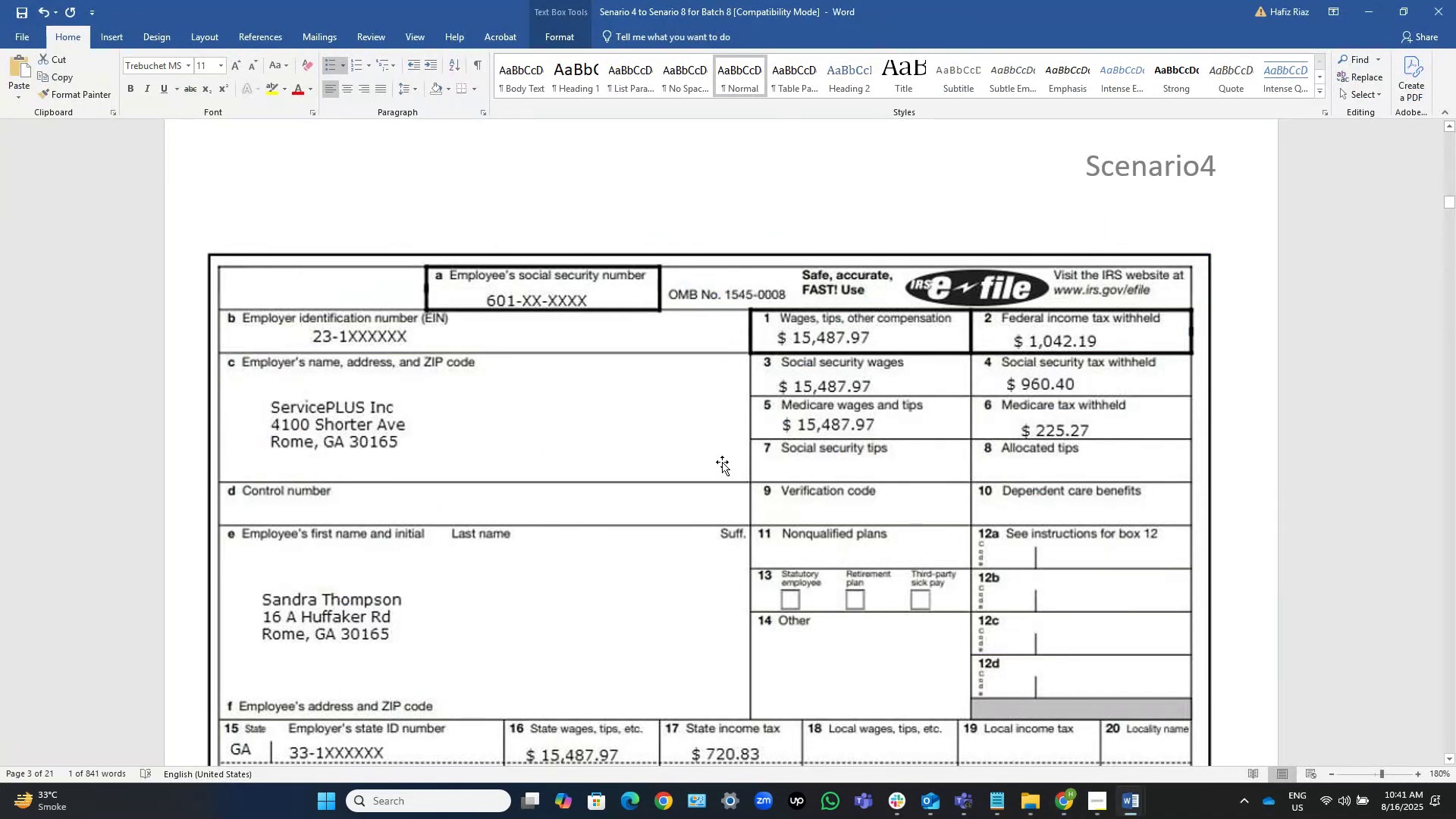 
key(Alt+Tab)
 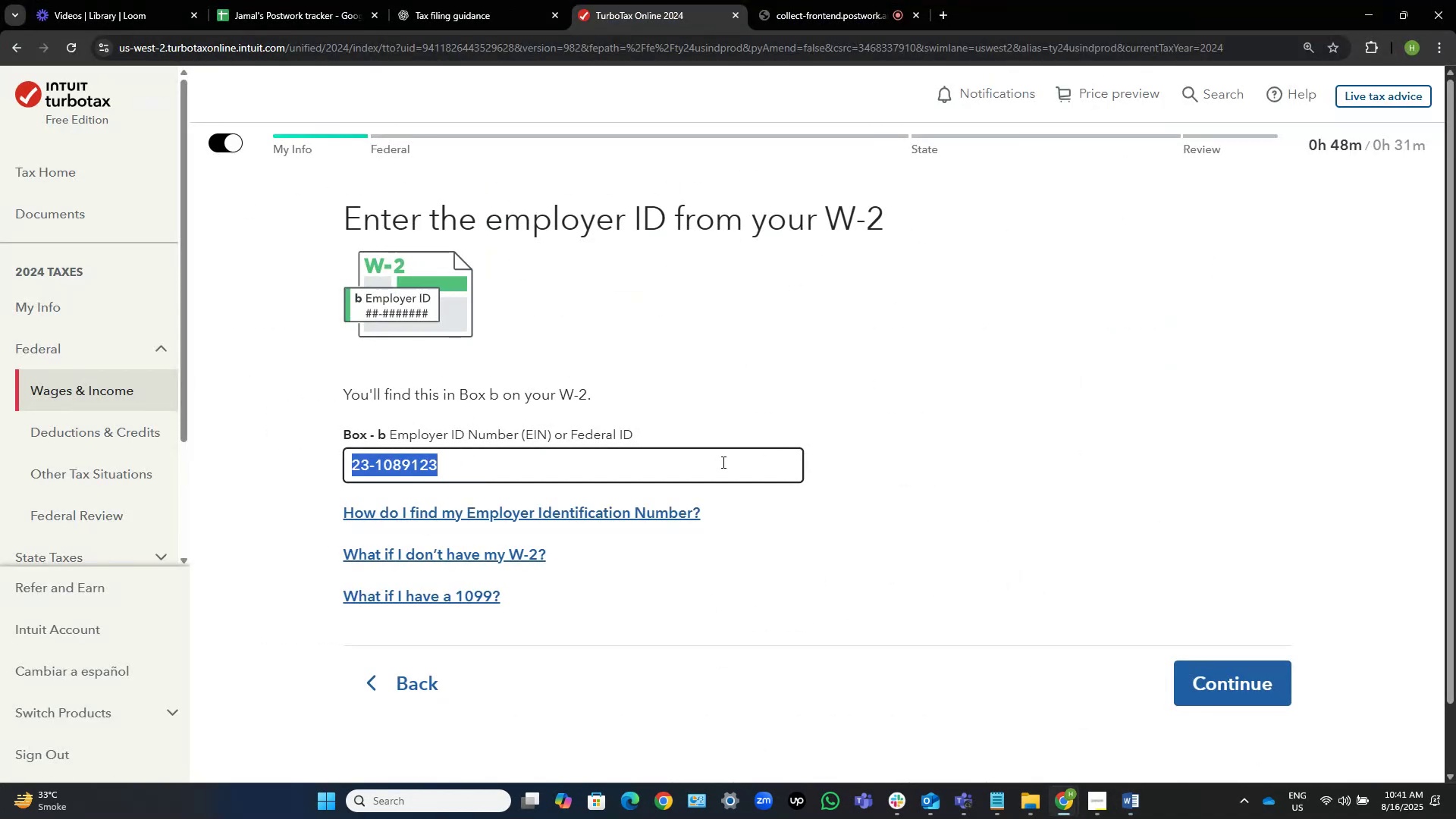 
key(Alt+Tab)
 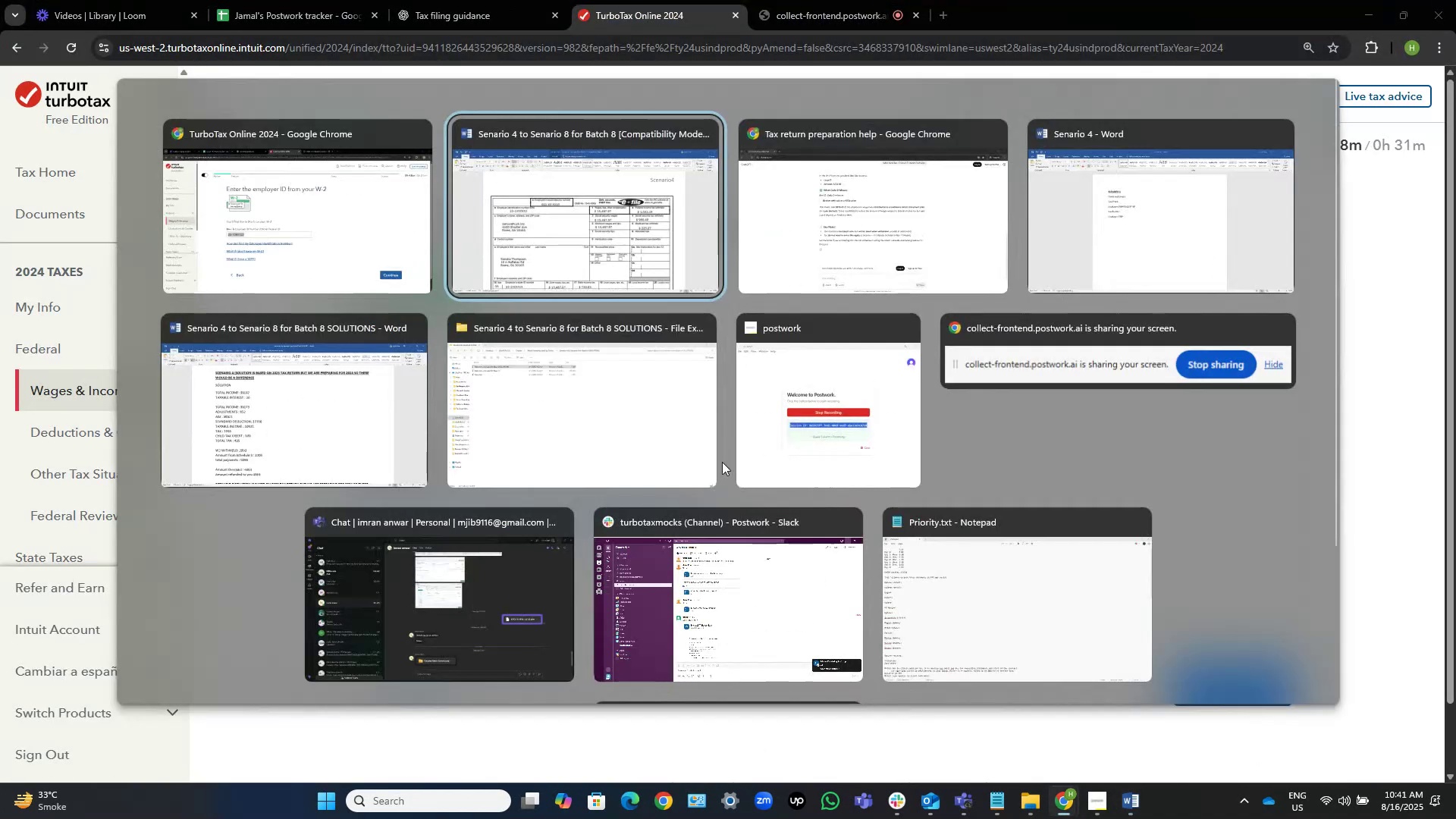 
key(Alt+Tab)
 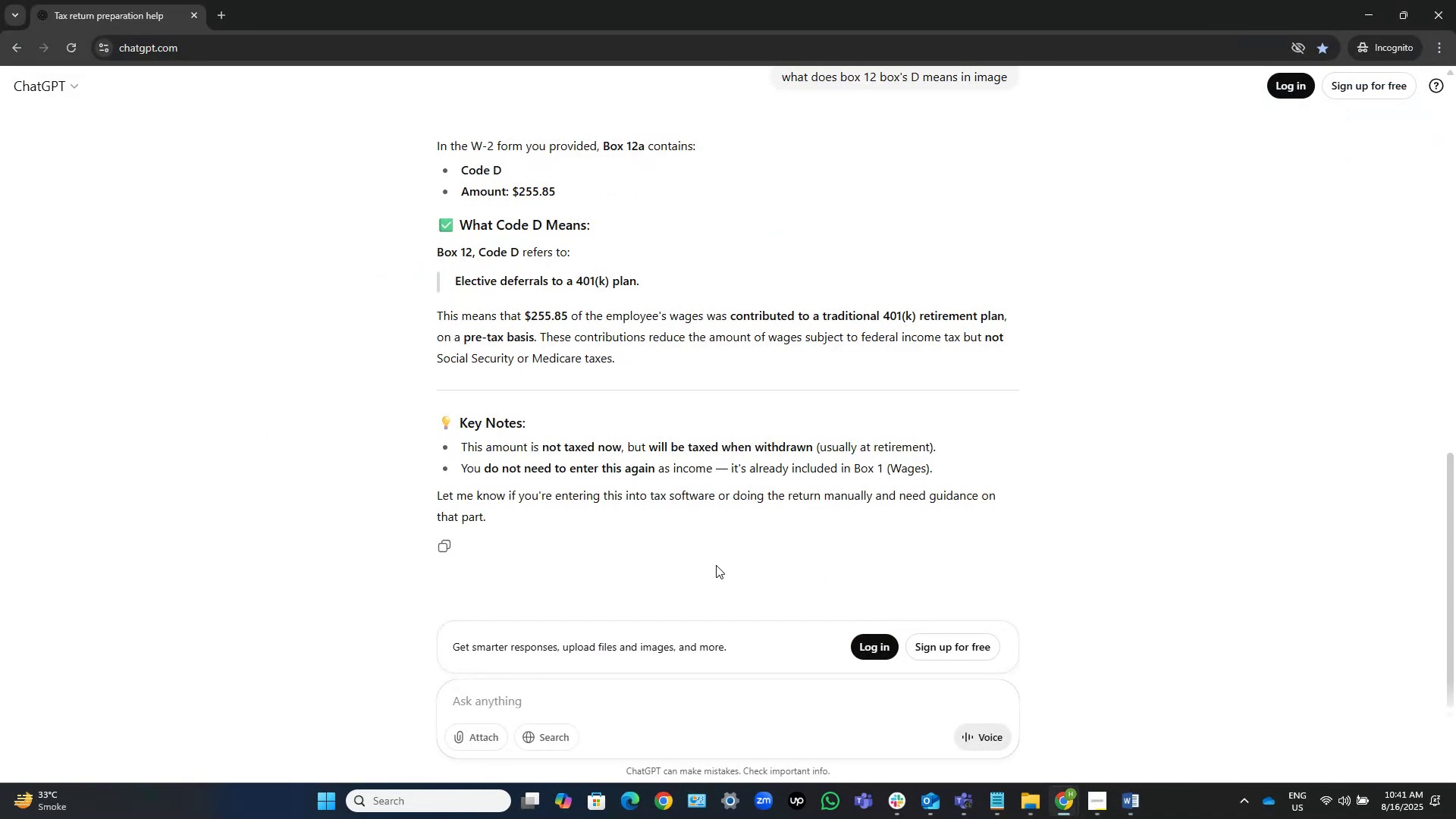 
key(Alt+Tab)
 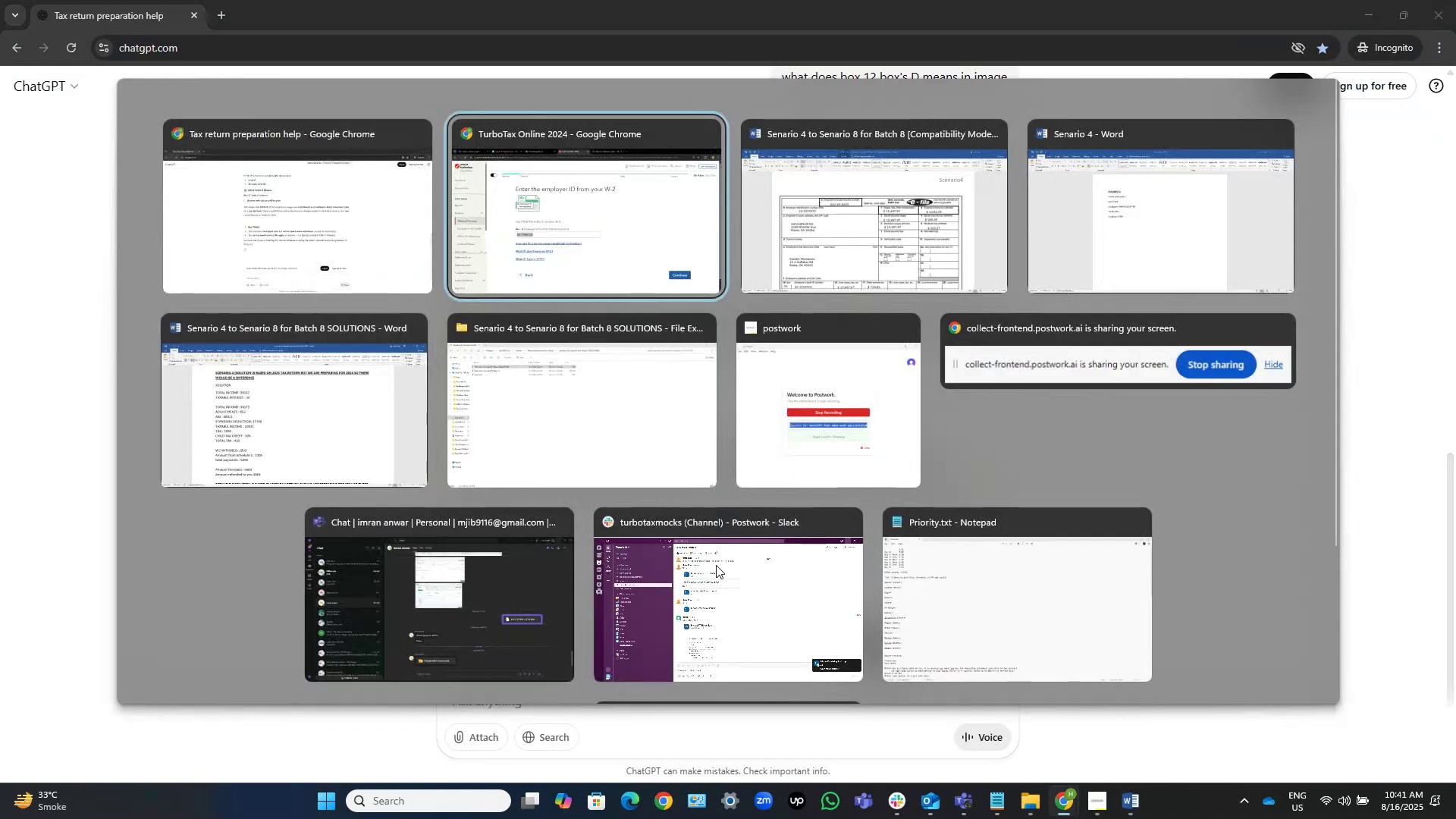 
key(Alt+Tab)
 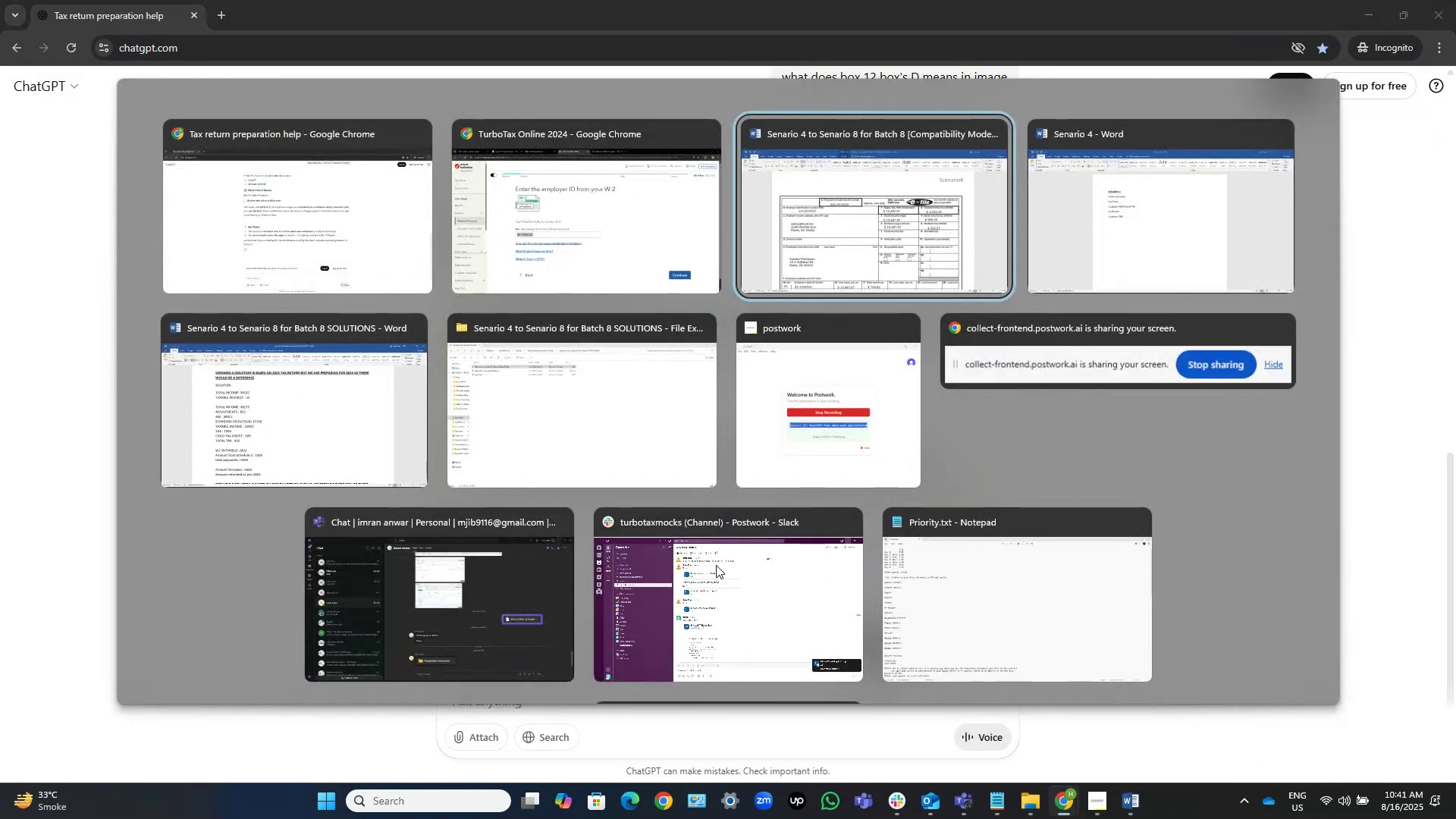 
key(Alt+Tab)
 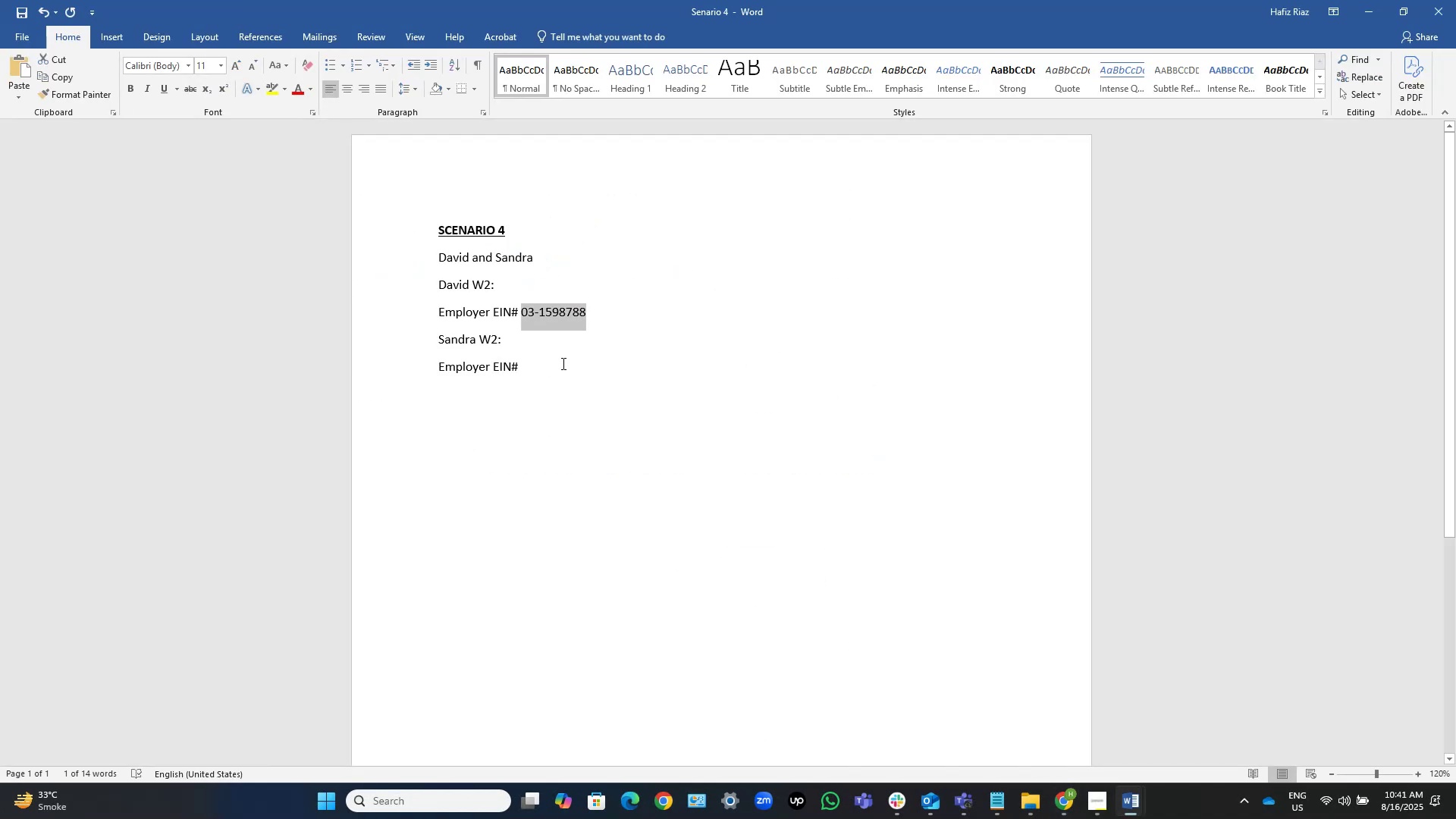 
left_click([563, 366])
 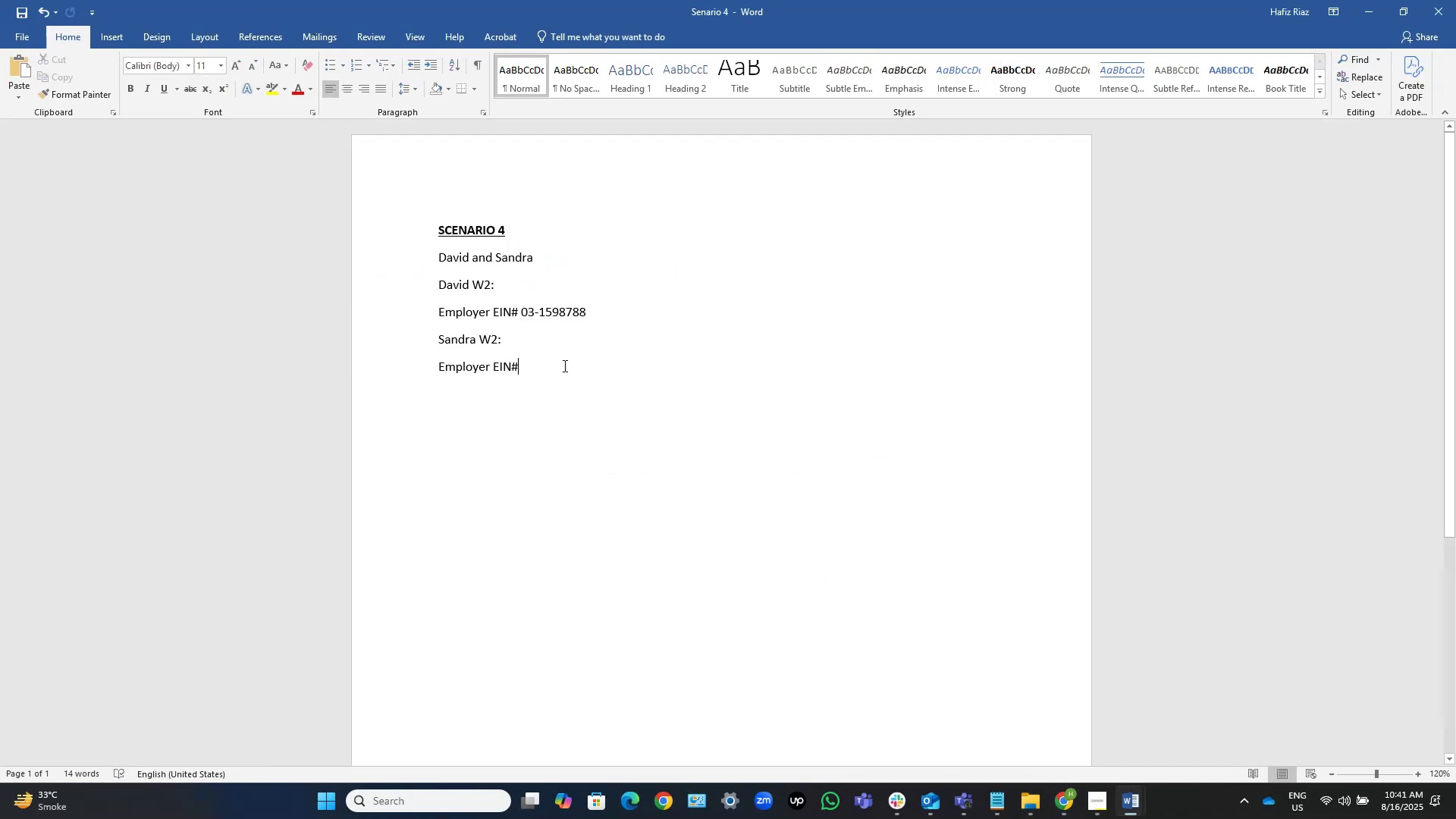 
key(Space)
 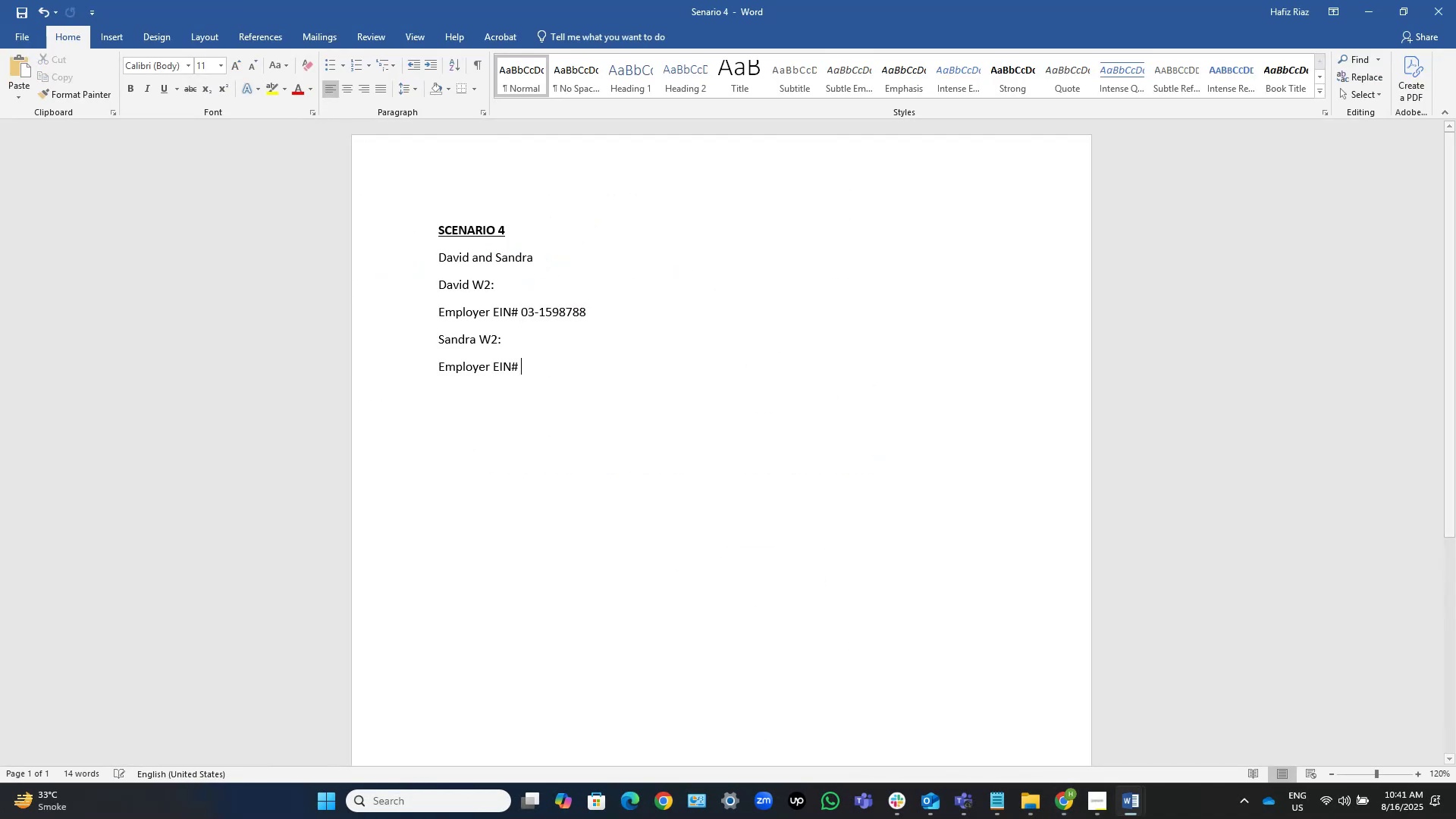 
key(Control+V)
 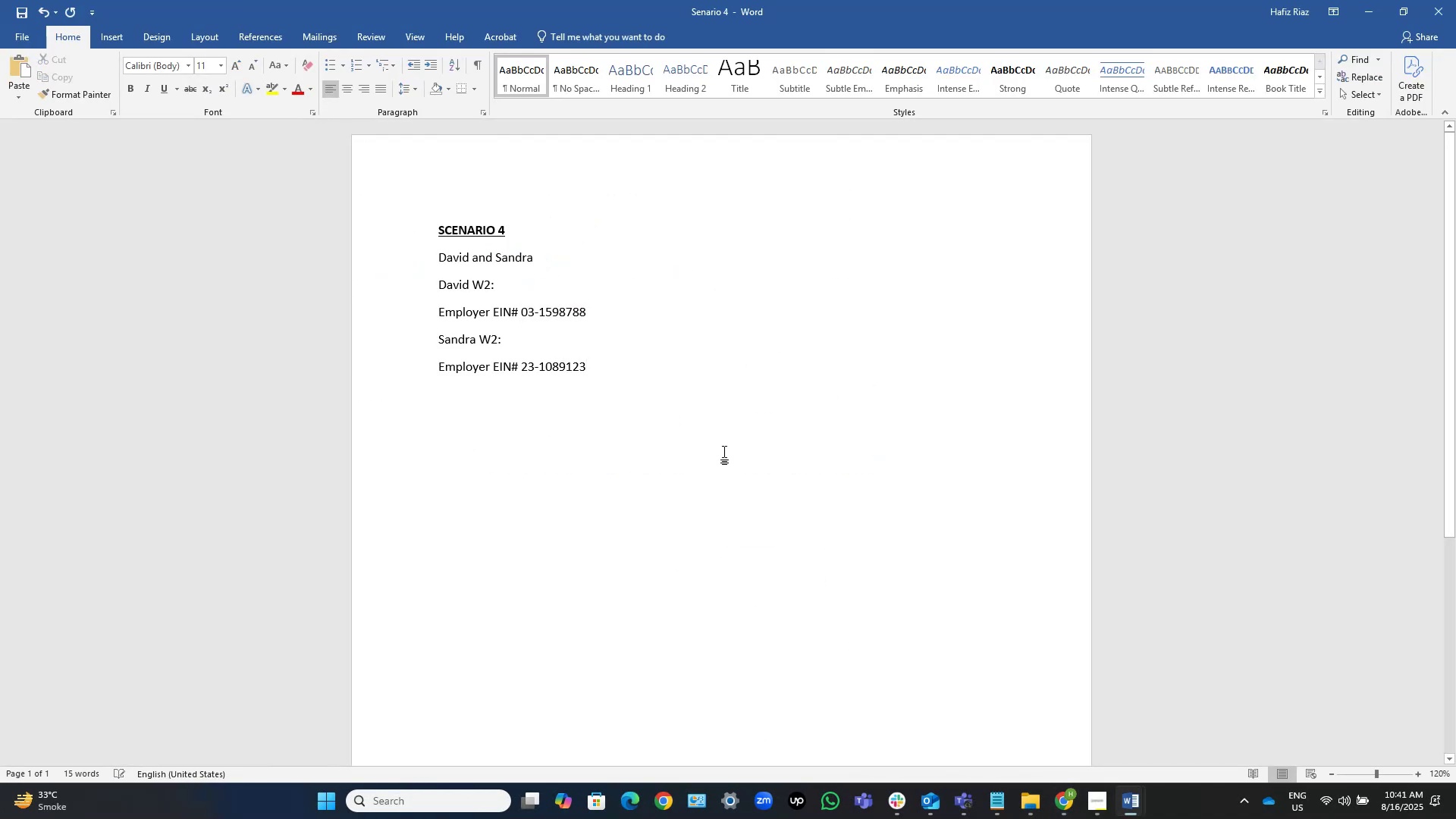 
key(Alt+Tab)
 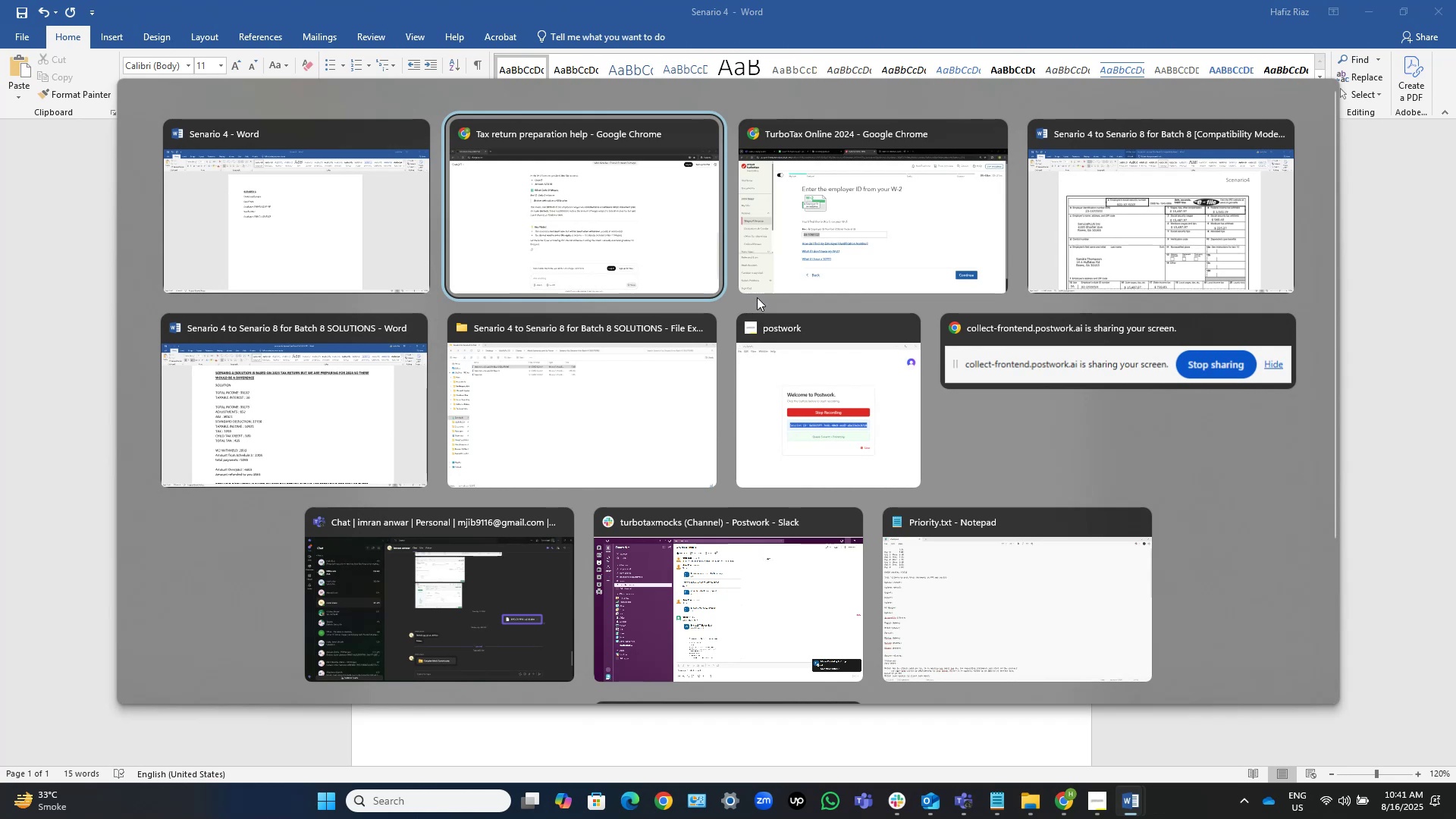 
key(Alt+Tab)
 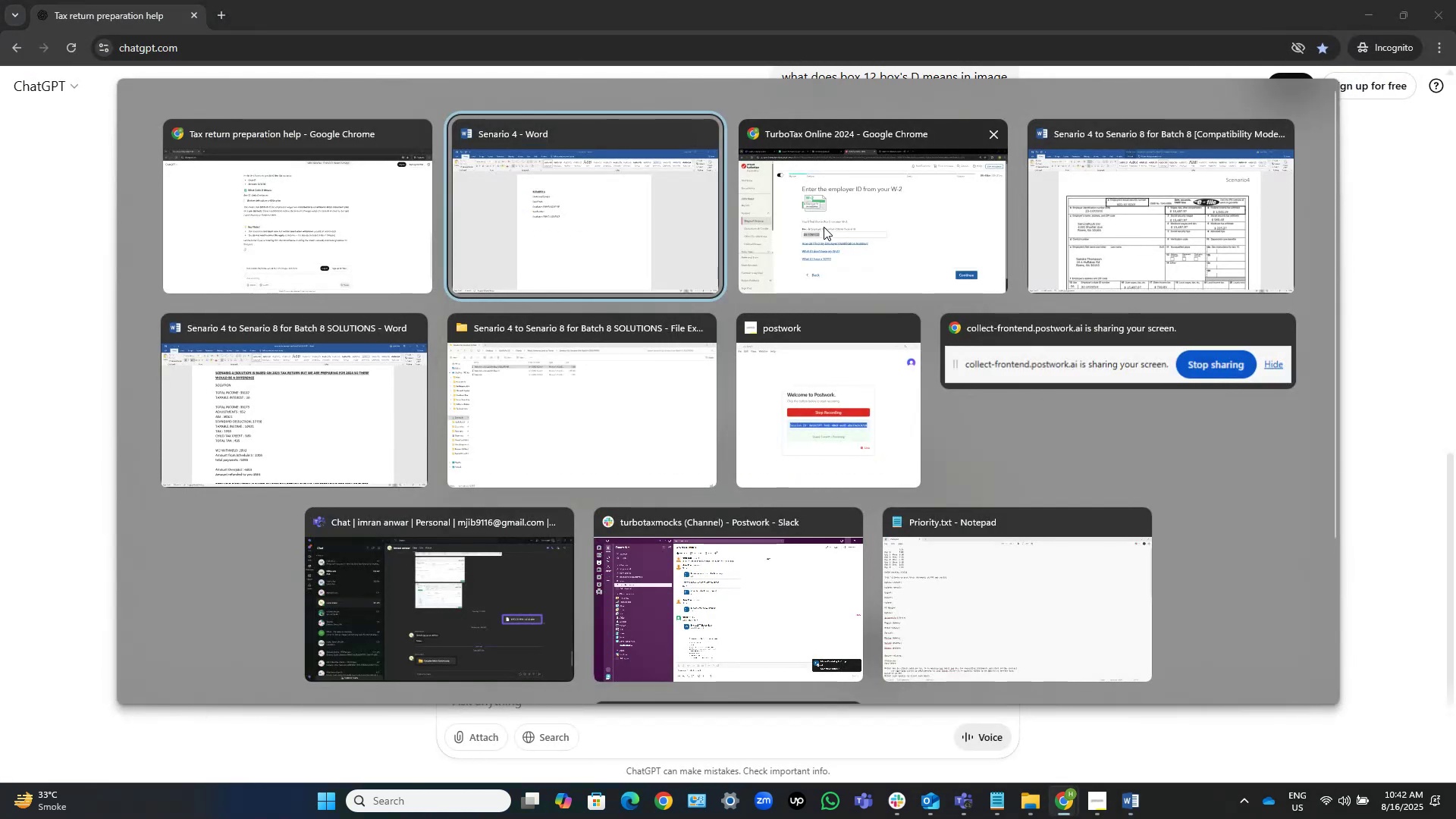 
key(Alt+Tab)
 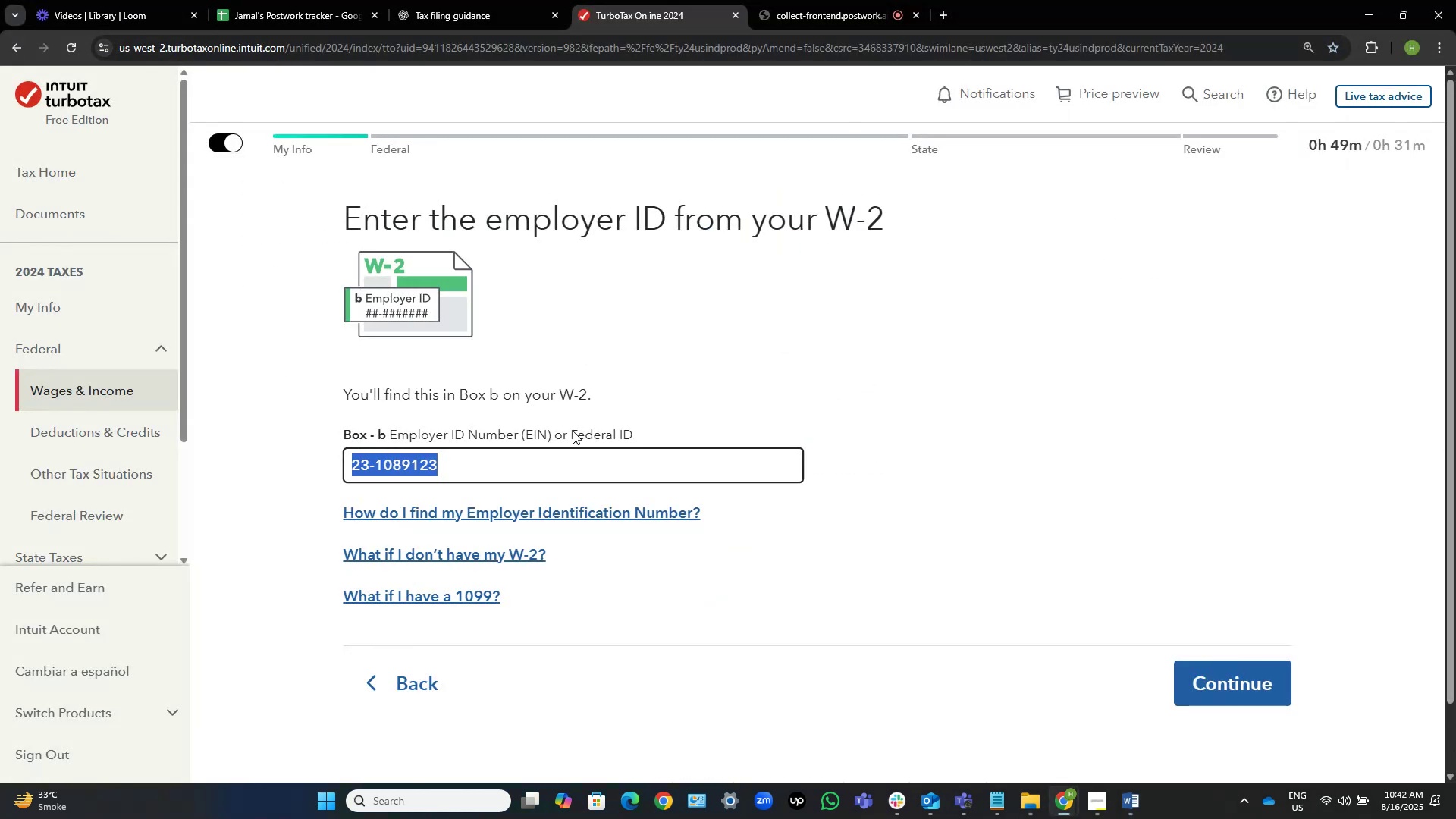 
left_click([777, 422])
 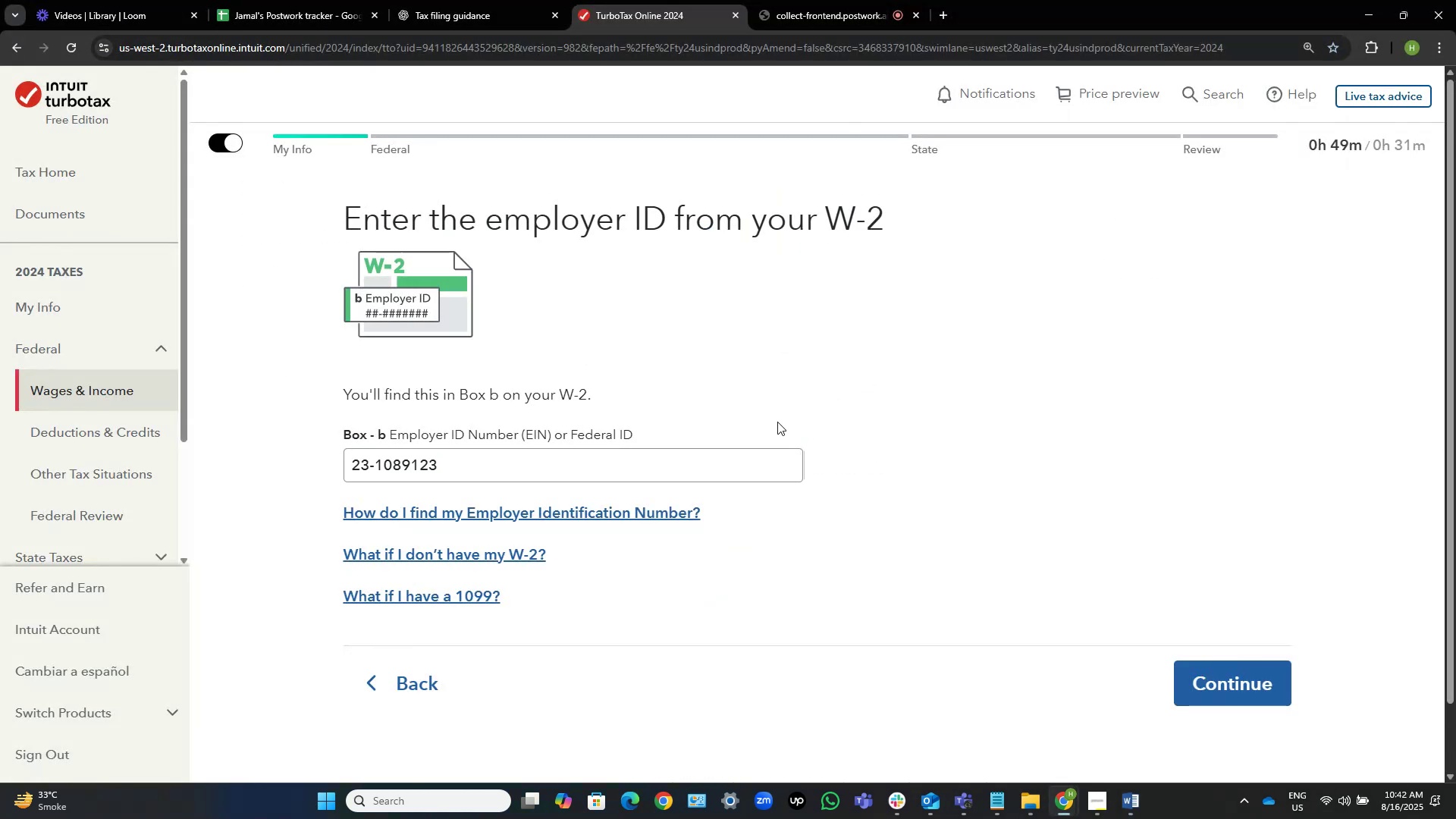 
key(Alt+Tab)
 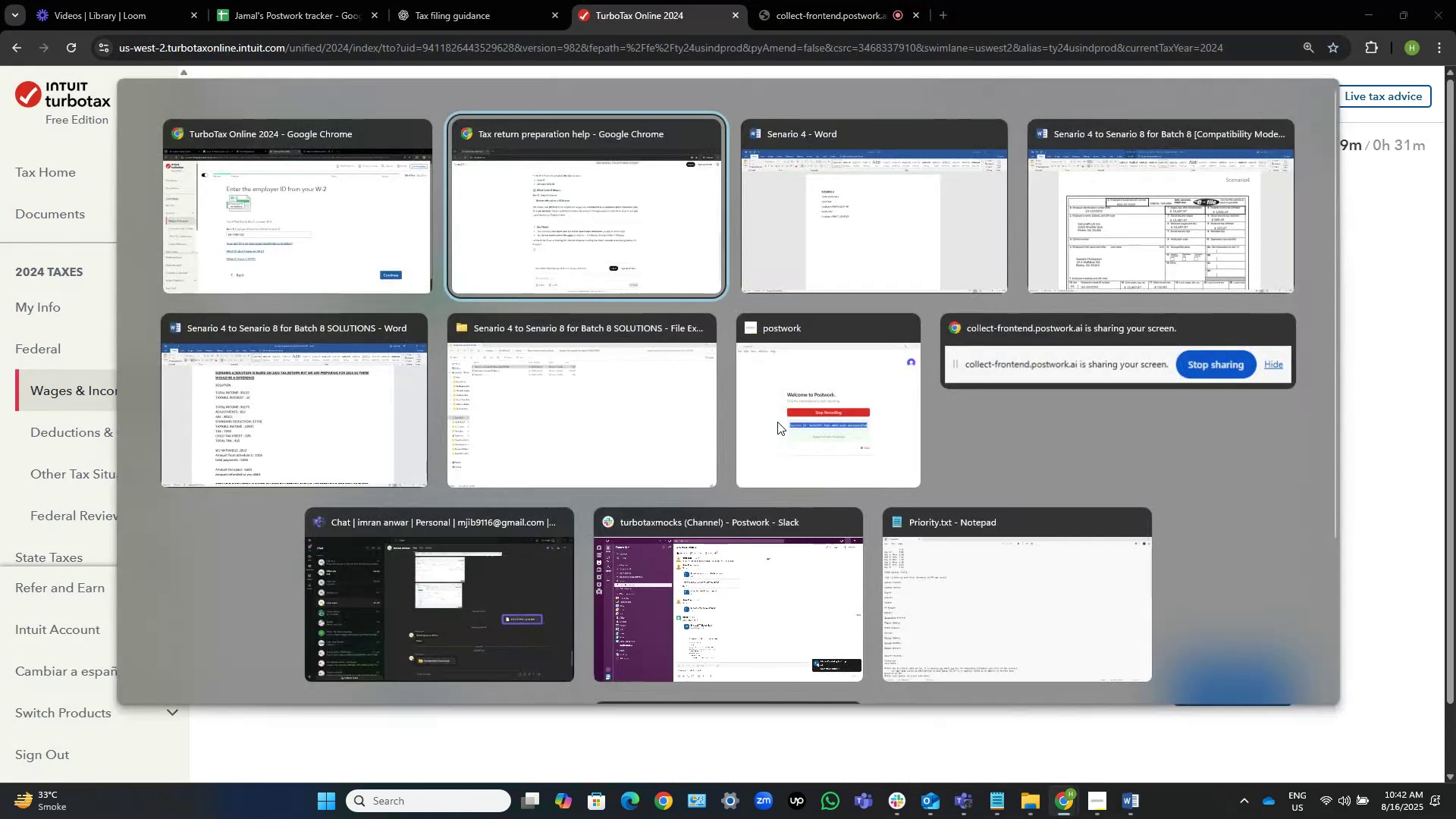 
key(Alt+Tab)
 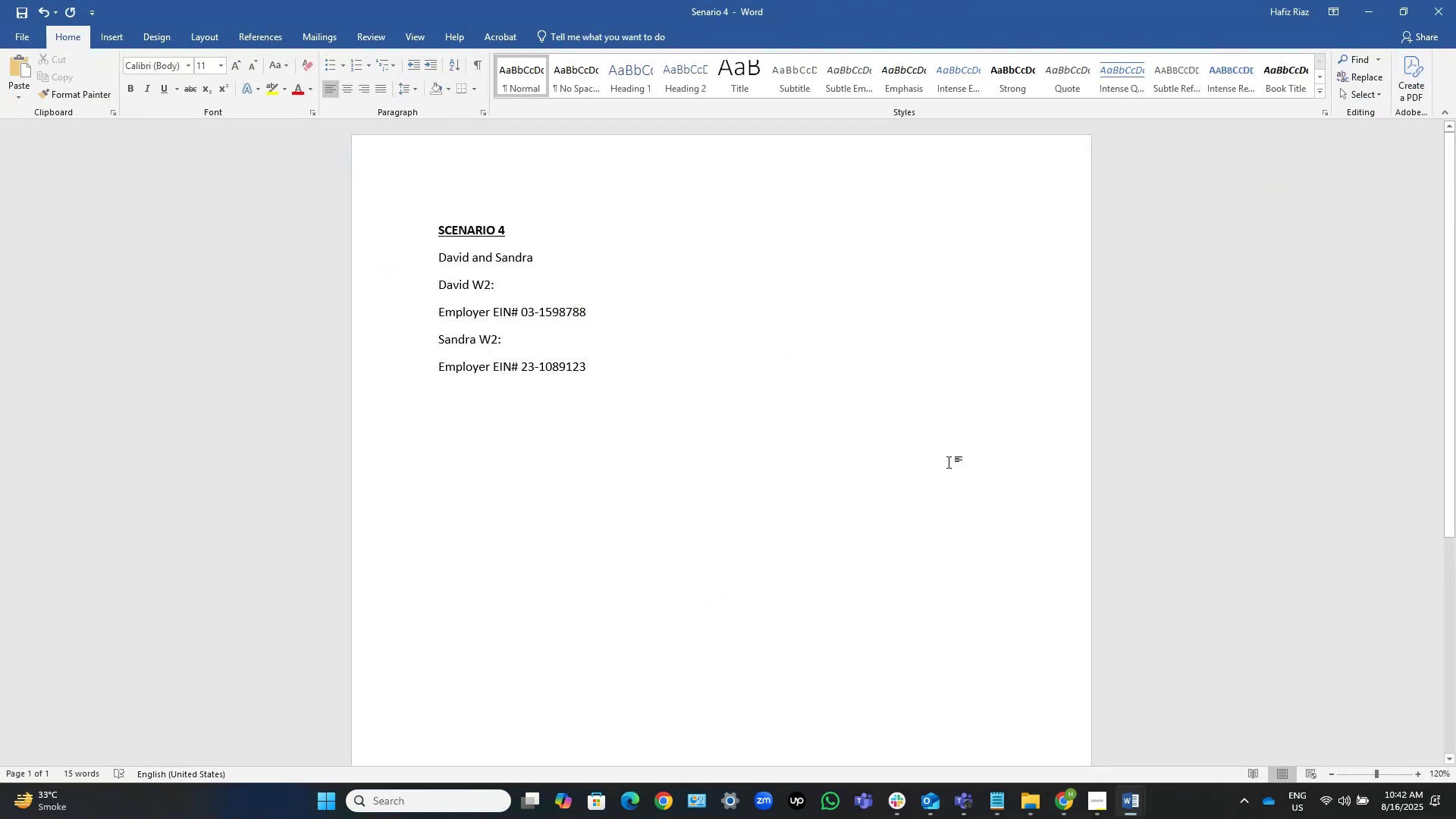 
key(Alt+AltLeft)
 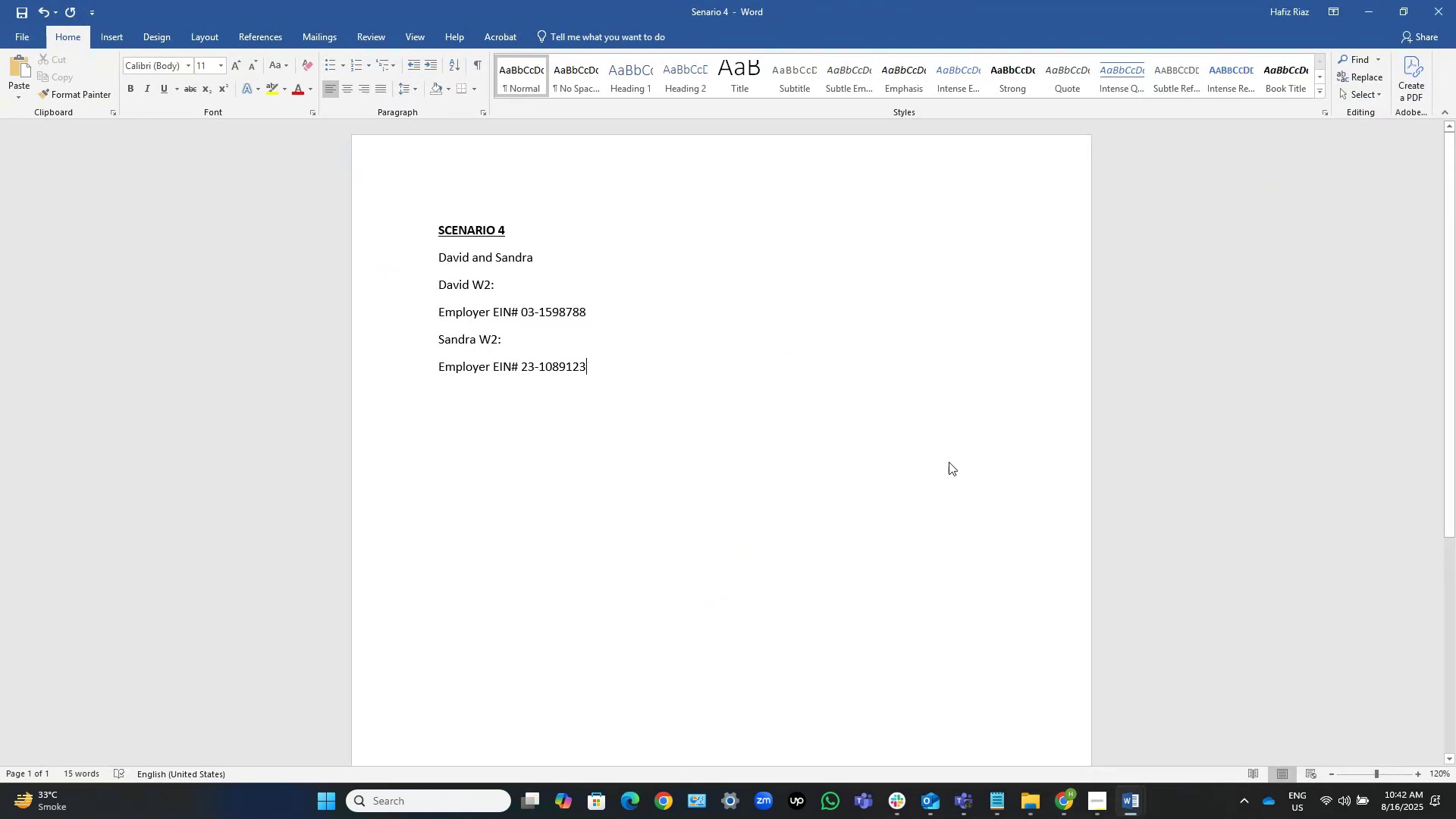 
key(Alt+Tab)
 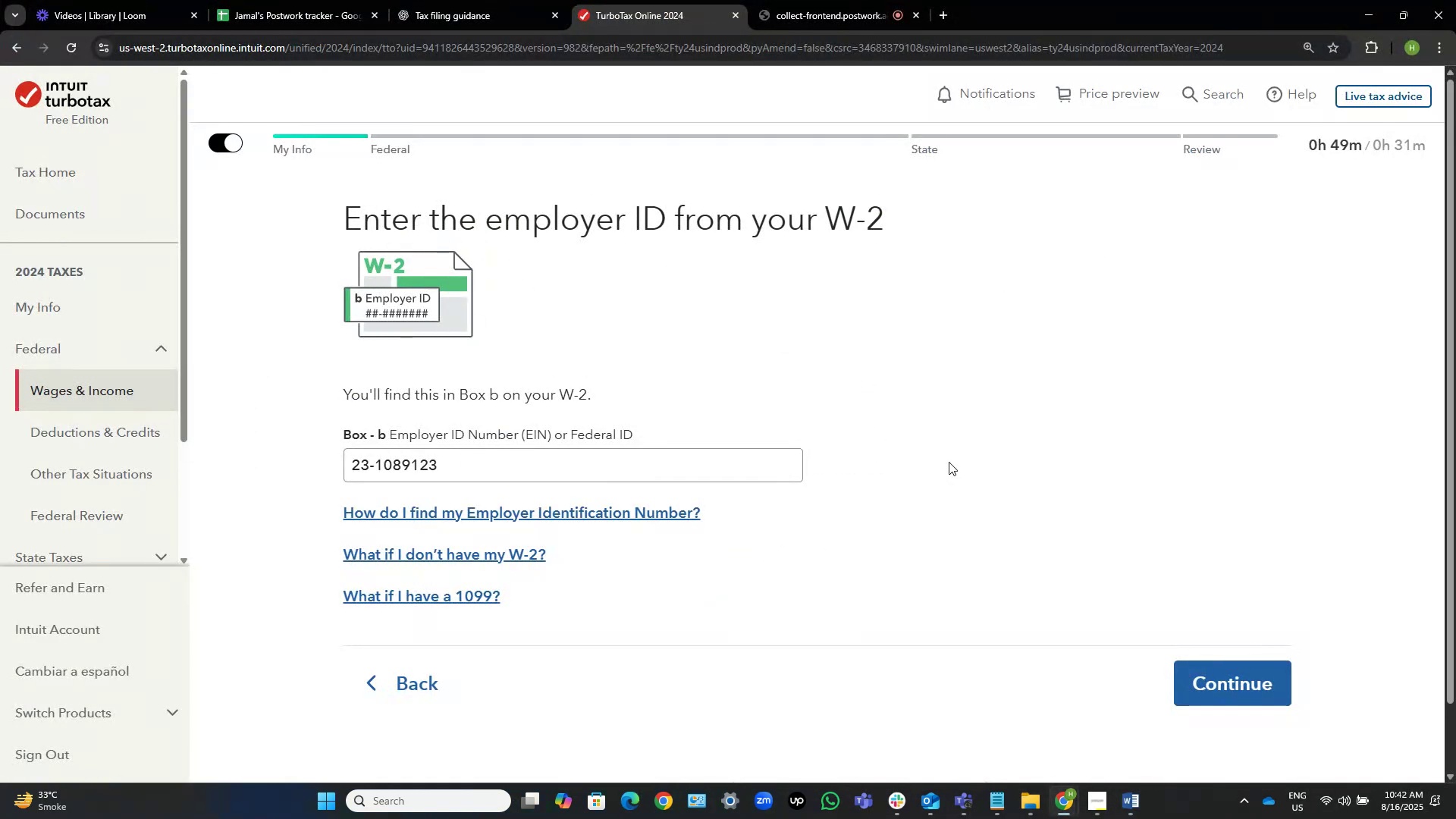 
key(Alt+AltLeft)
 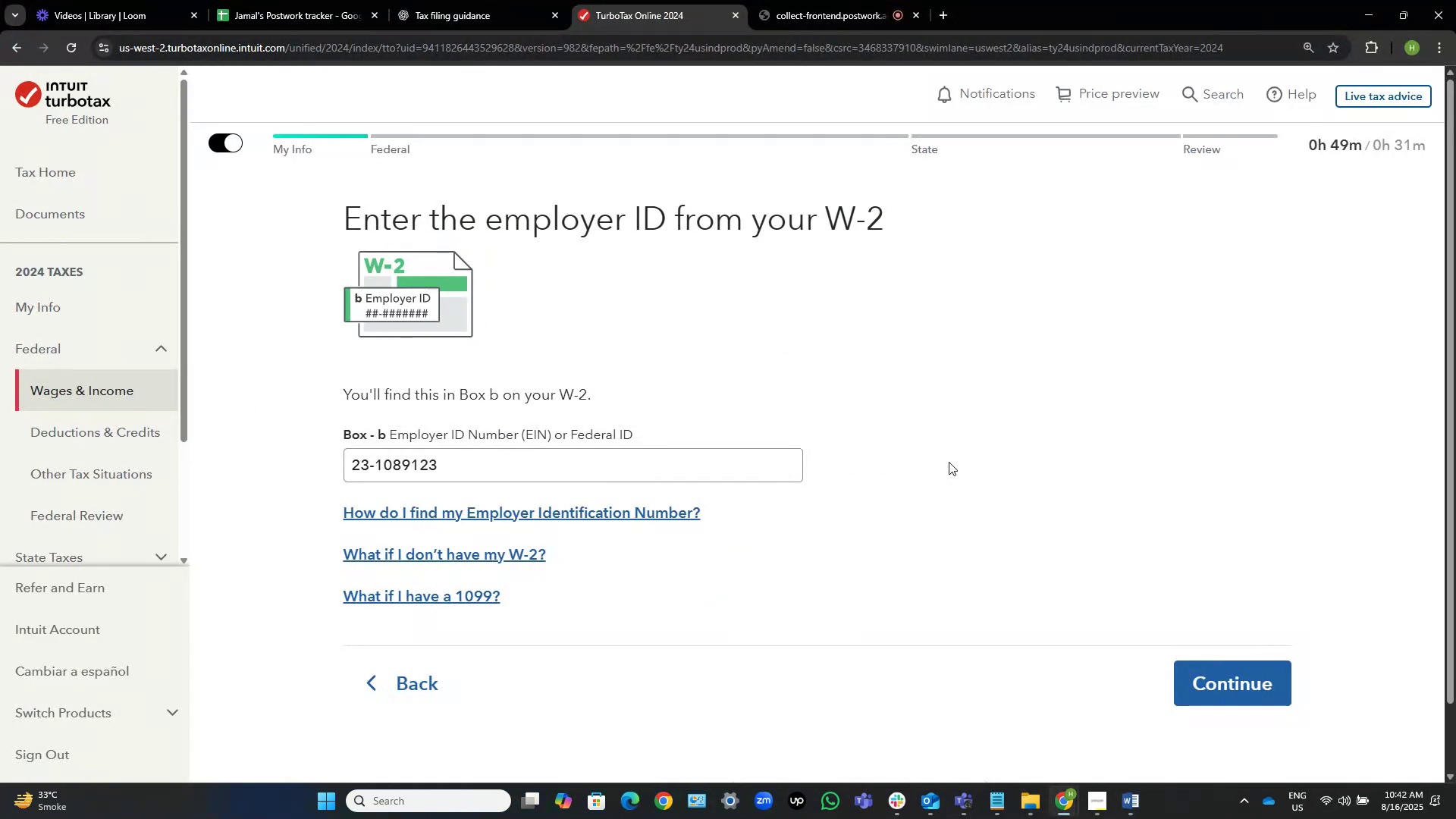 
key(Alt+Tab)
 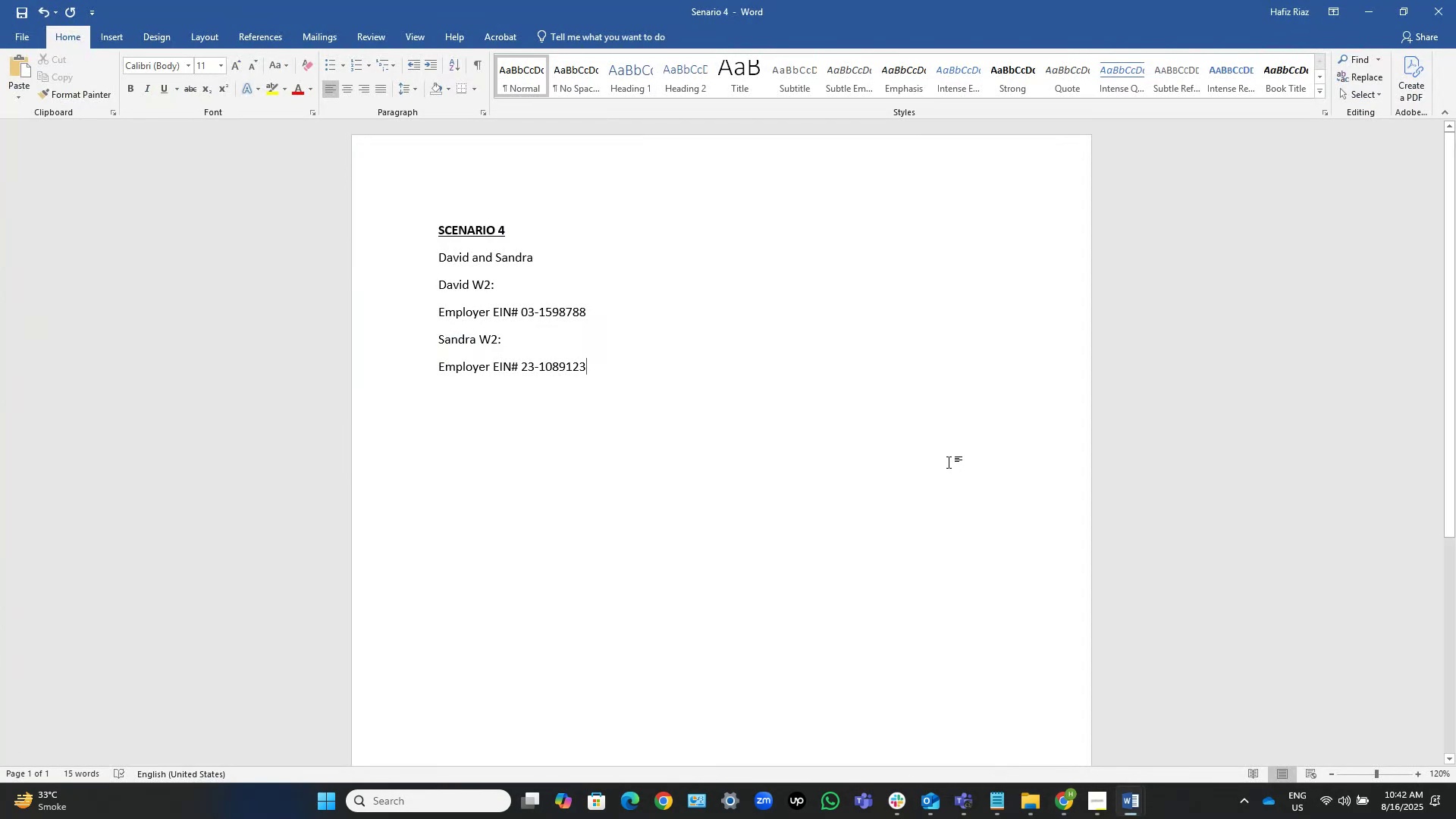 
key(Alt+AltLeft)
 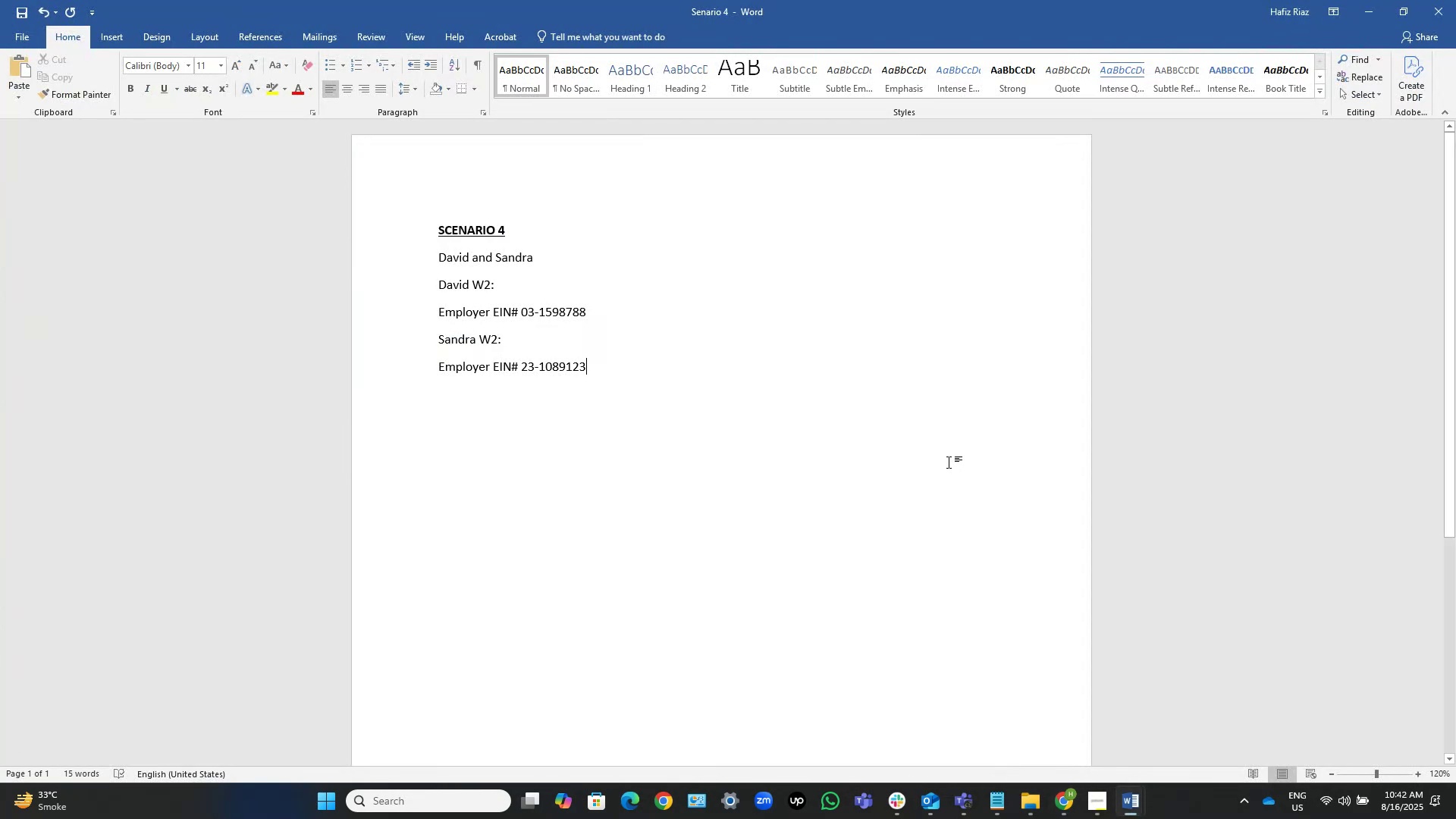 
key(Alt+Tab)
 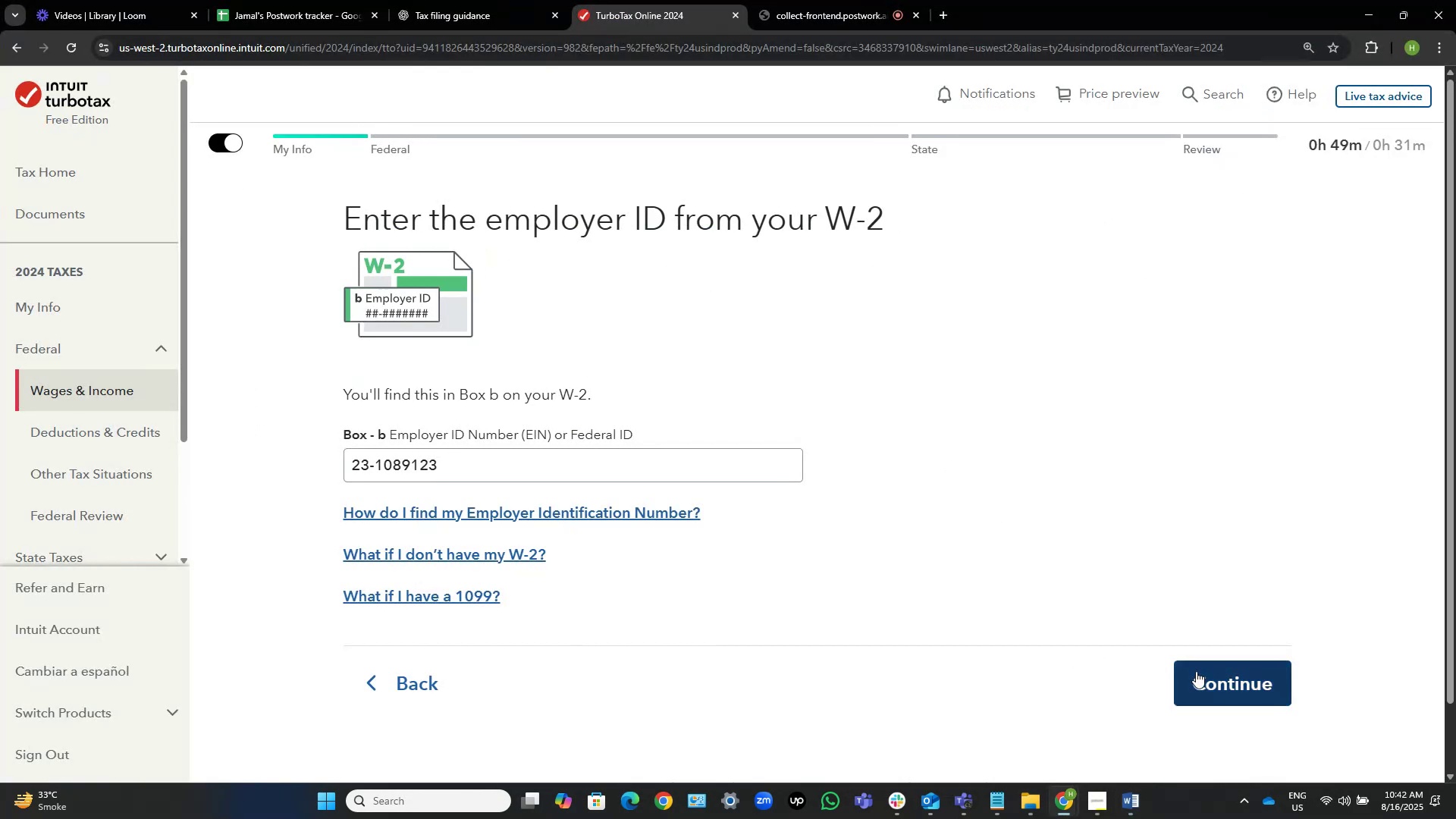 
wait(7.01)
 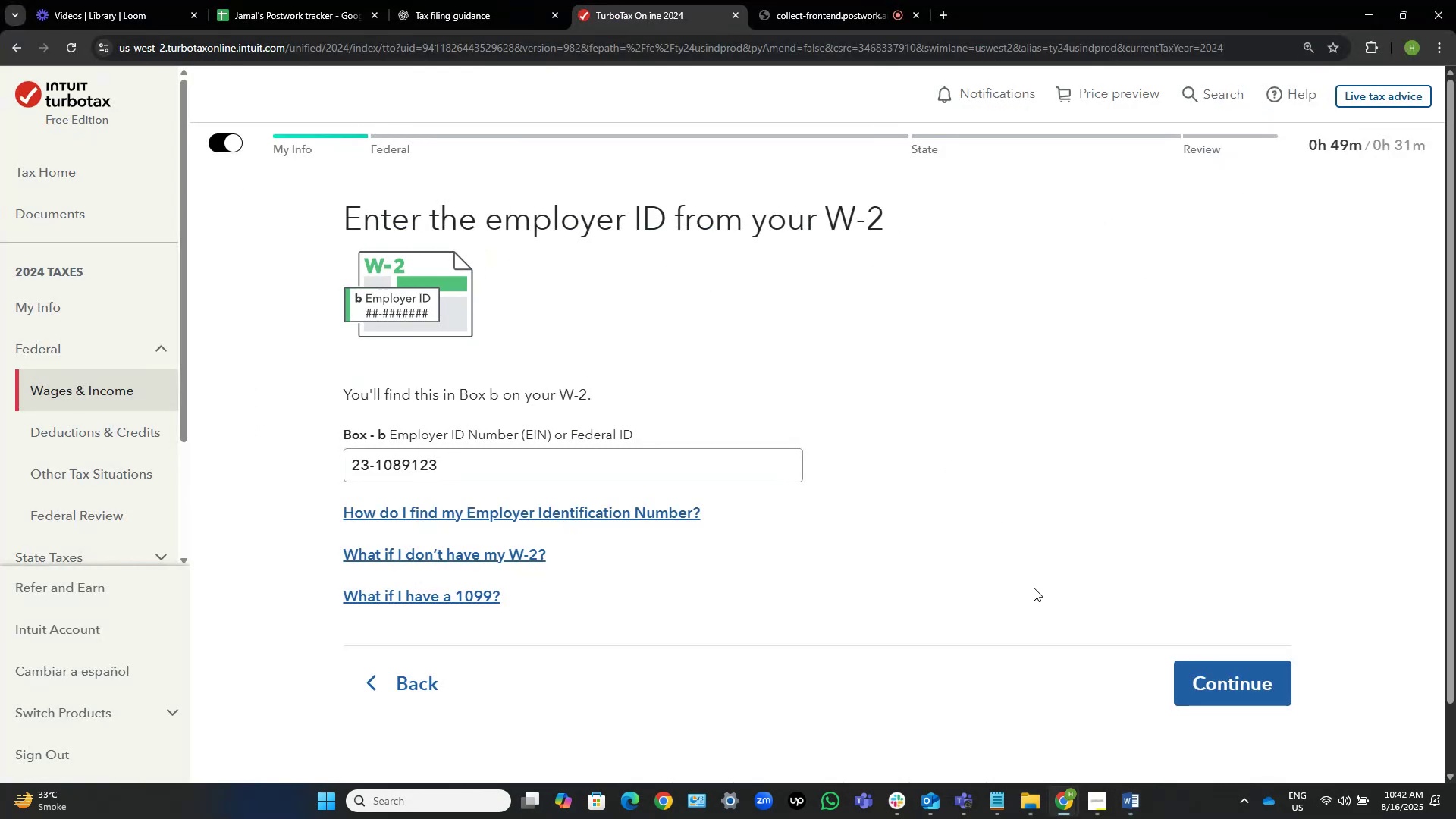 
left_click([1196, 671])
 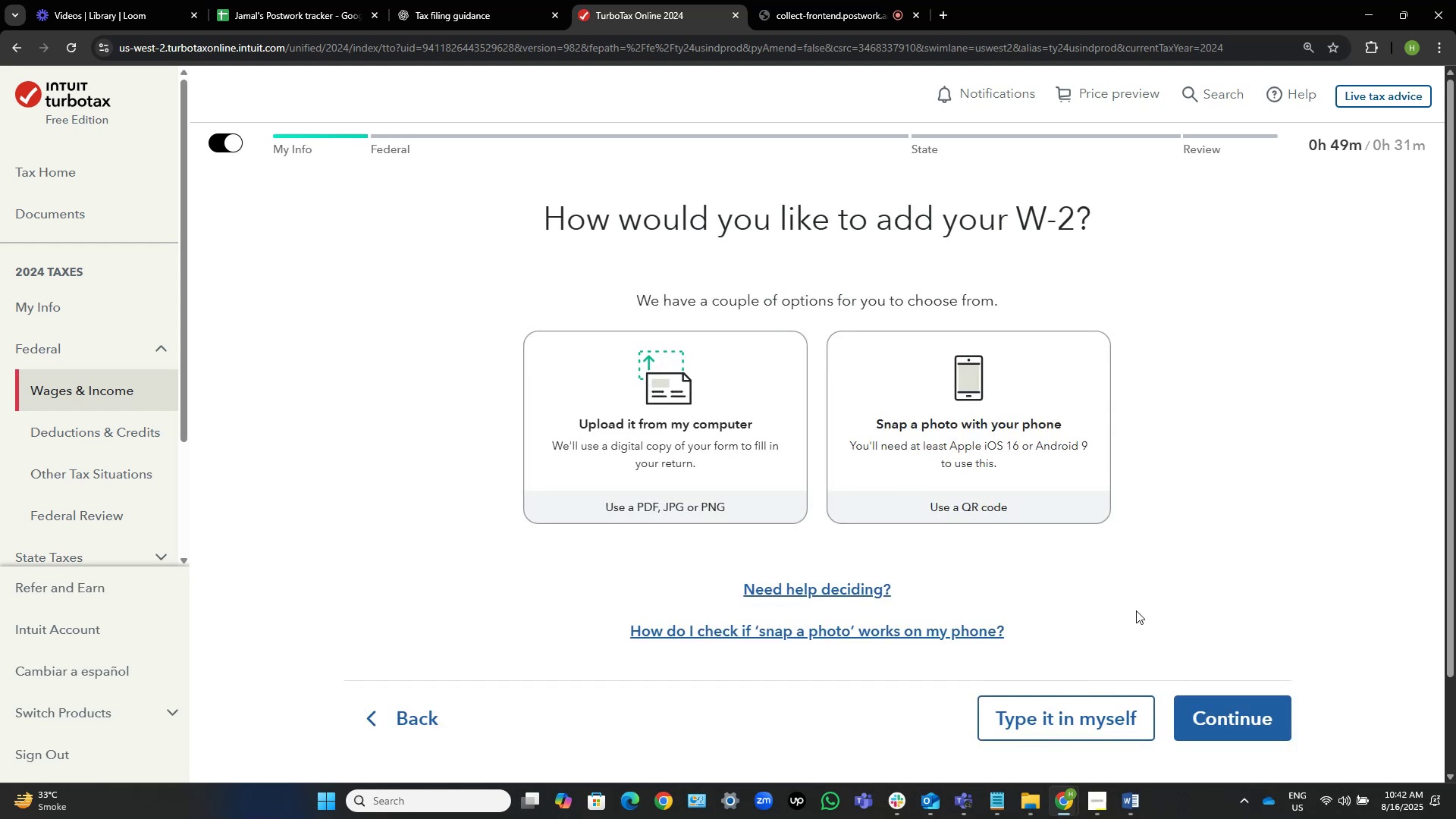 
scroll: coordinate [1095, 586], scroll_direction: down, amount: 4.0
 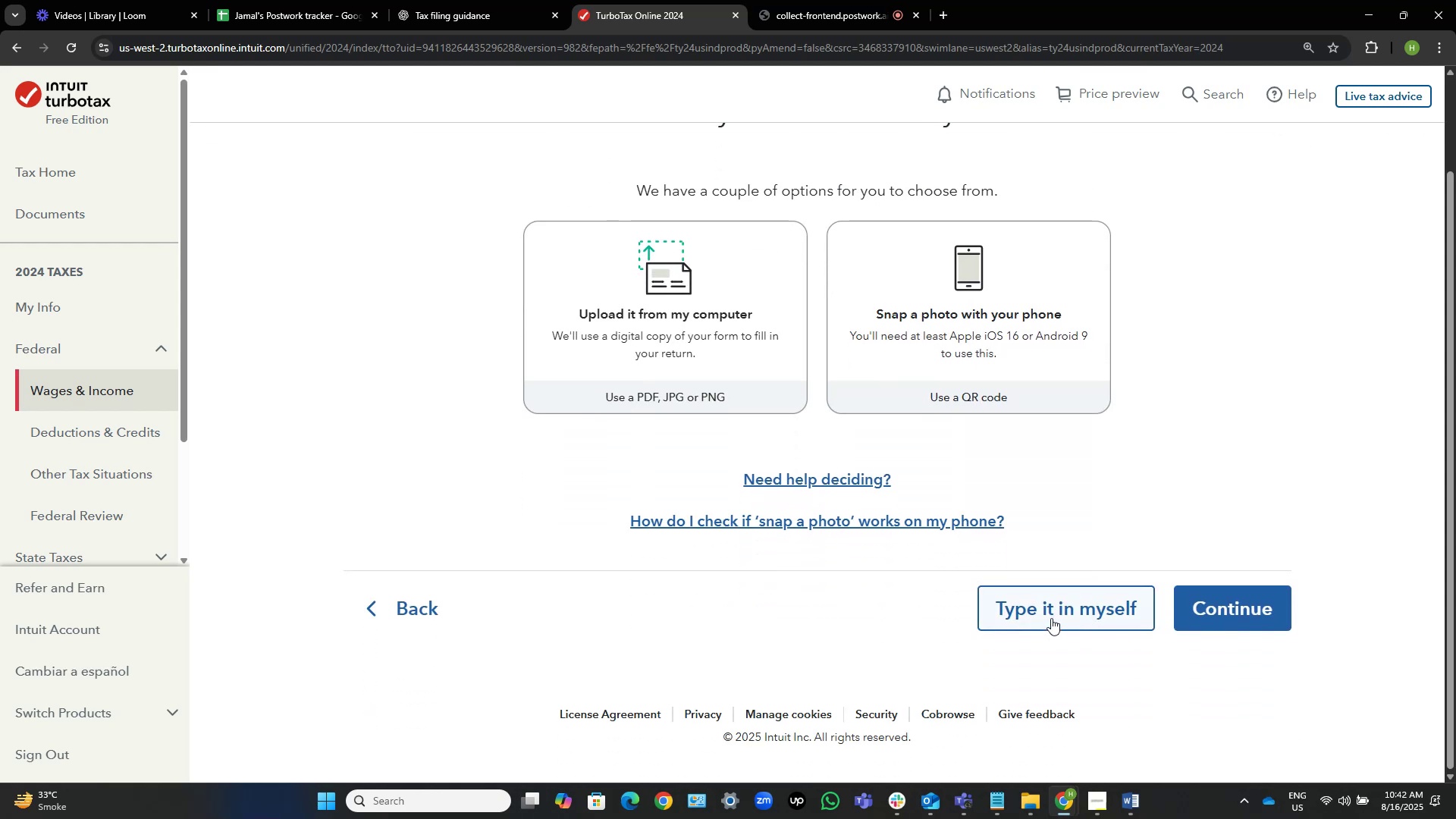 
left_click([1013, 618])
 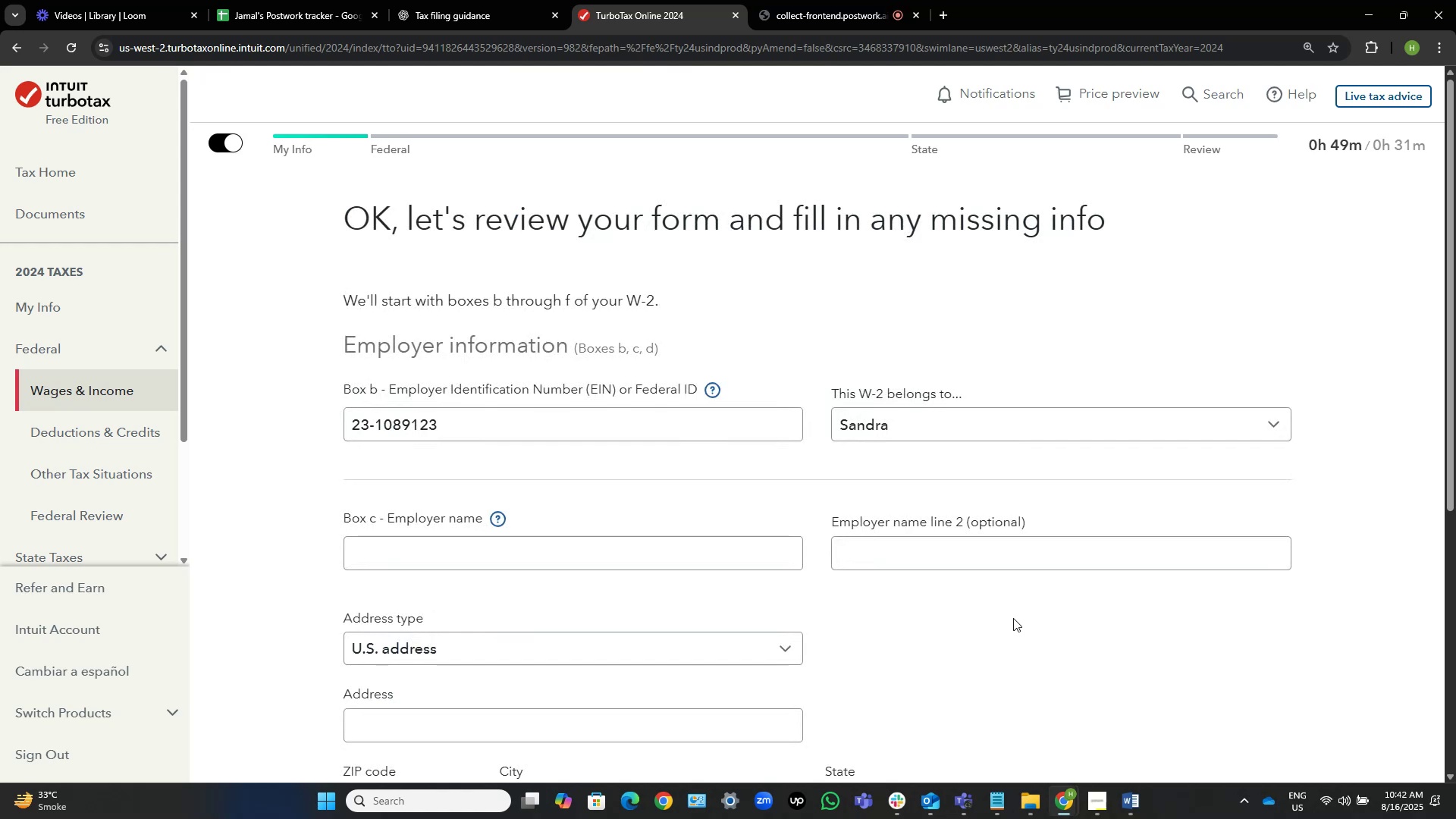 
wait(7.82)
 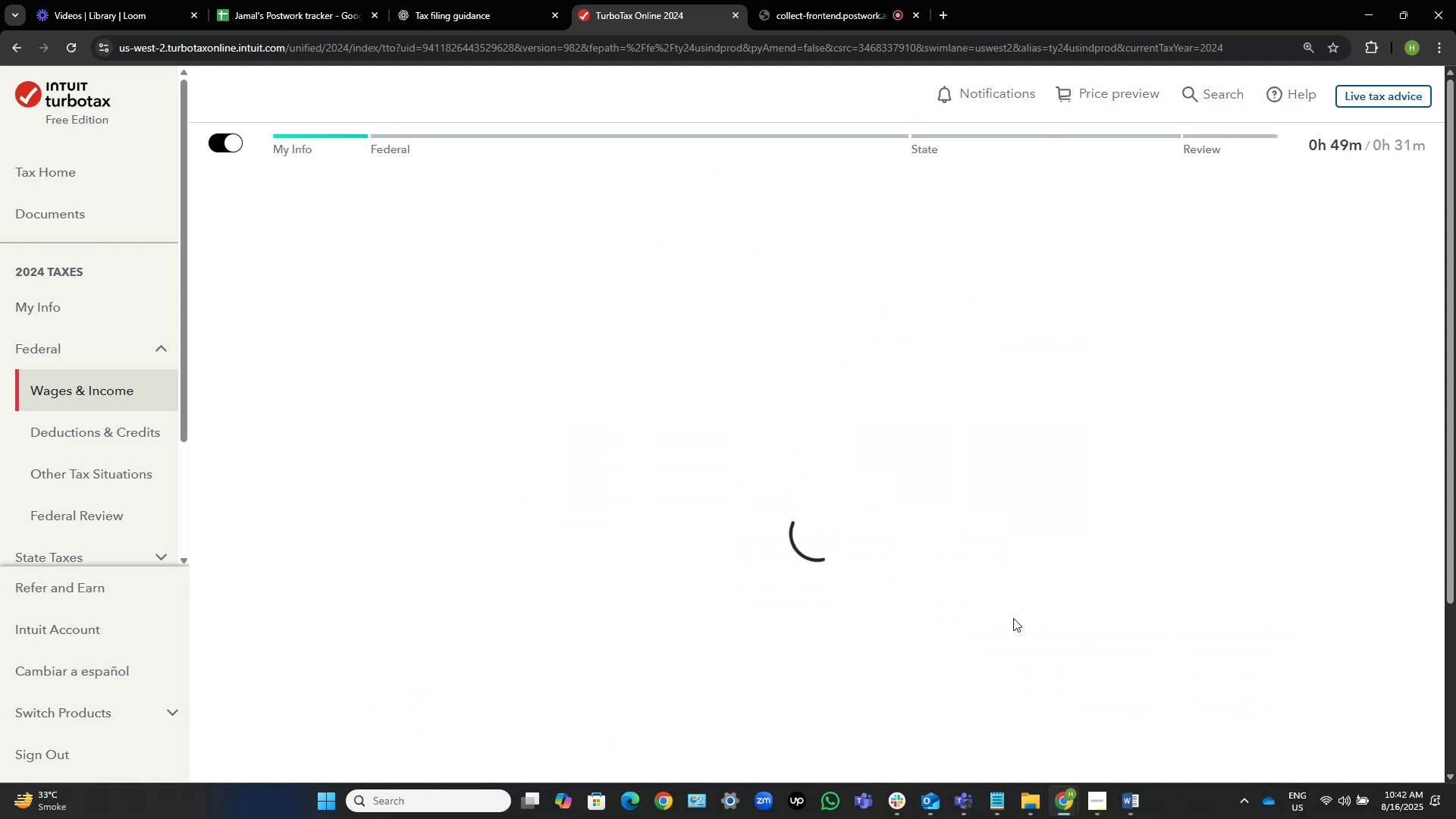 
key(Alt+Tab)
 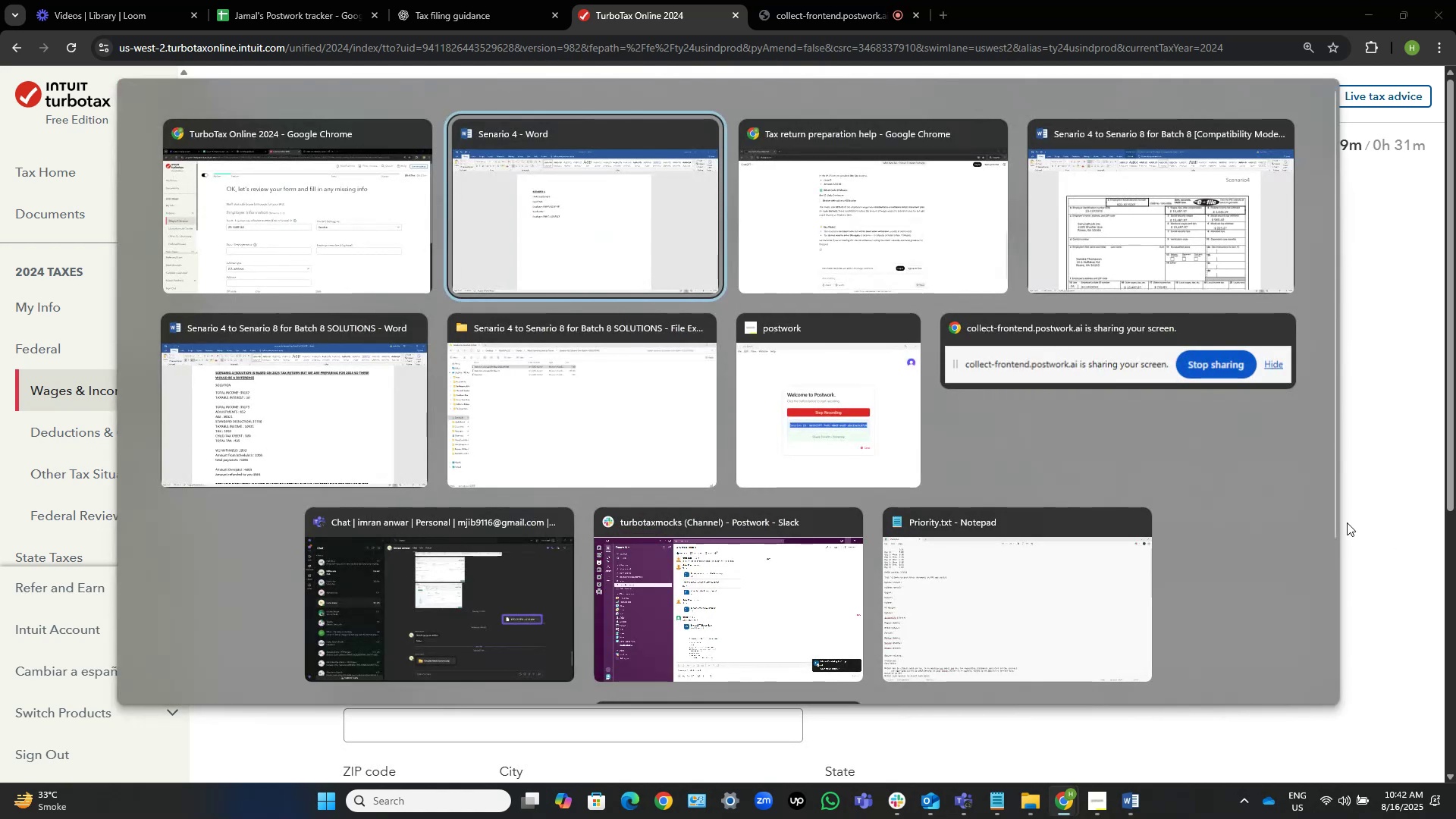 
key(Alt+Tab)
 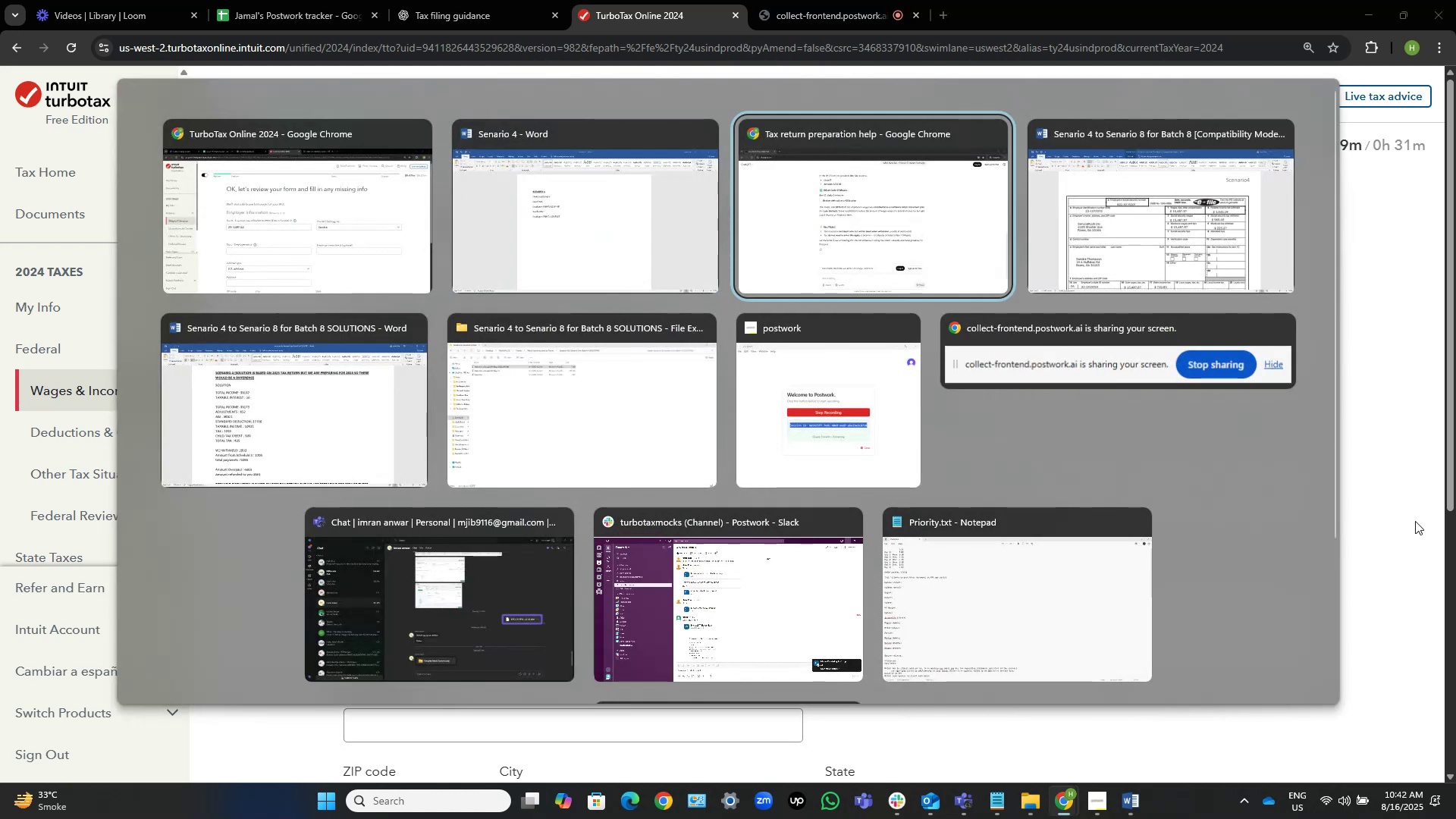 
key(Alt+Tab)
 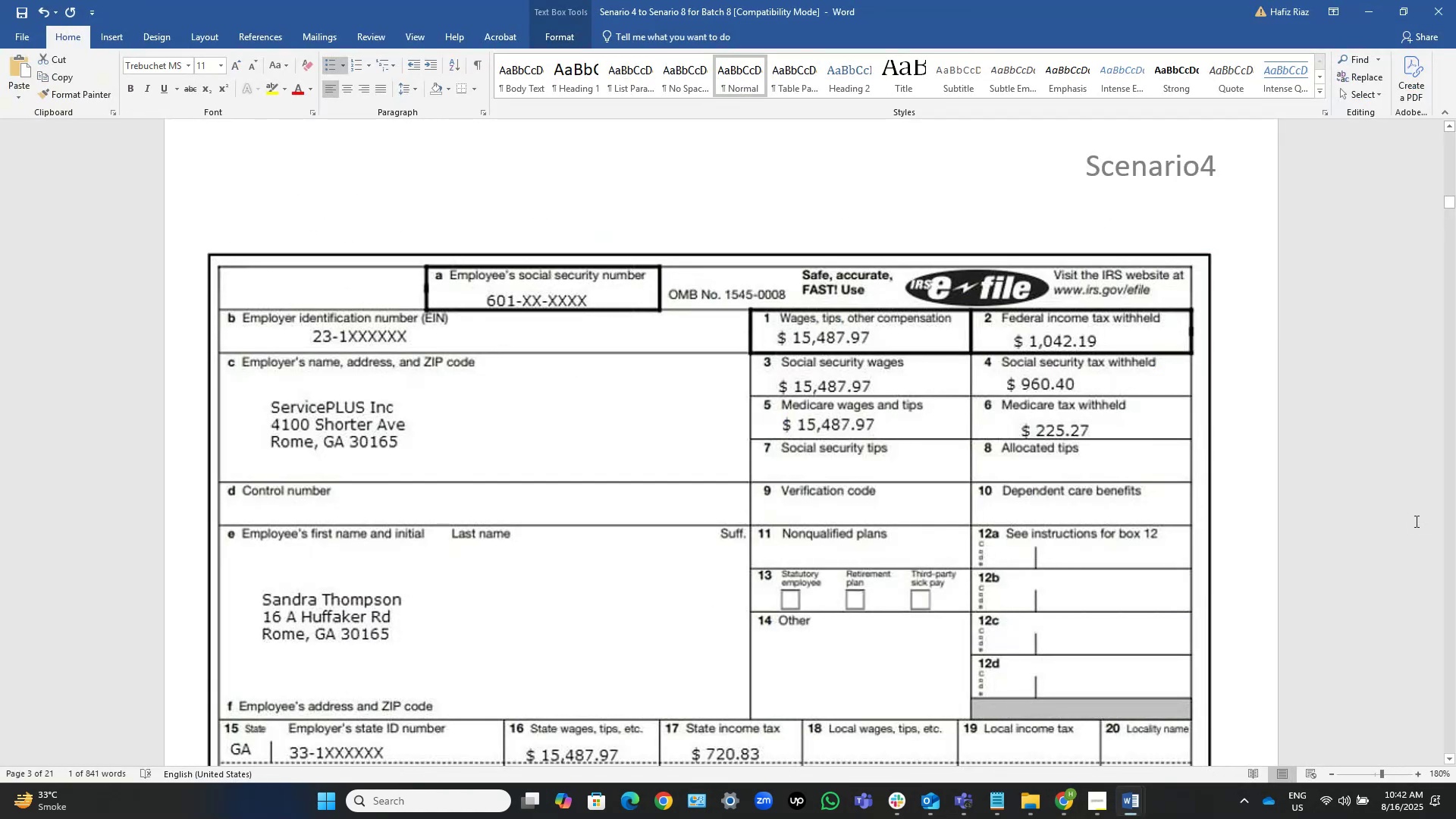 
key(Alt+AltLeft)
 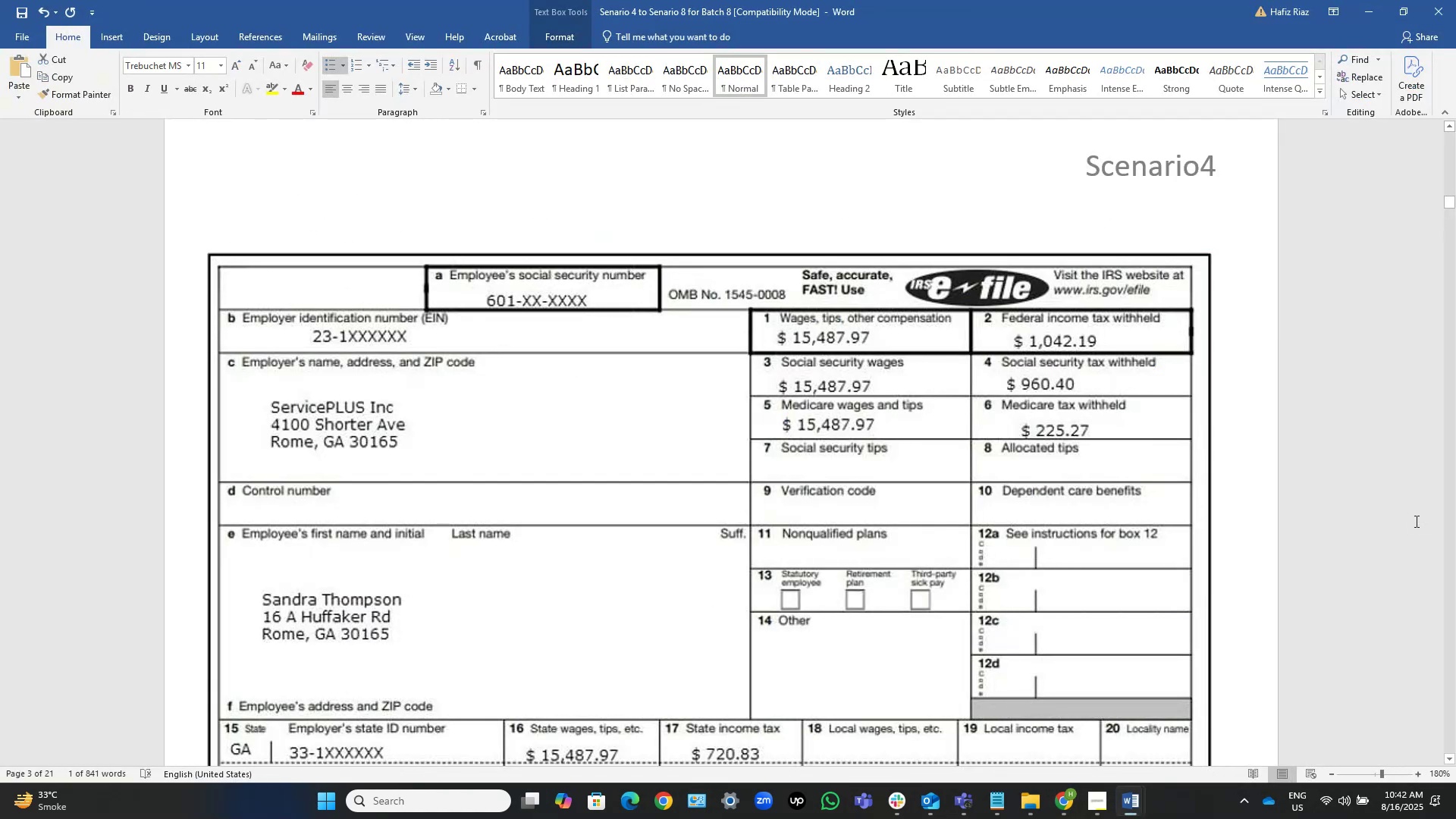 
key(Tab)
key(Tab)
key(Tab)
key(Tab)
key(Tab)
key(Tab)
type(ServicePLUS)
key(Tab)
 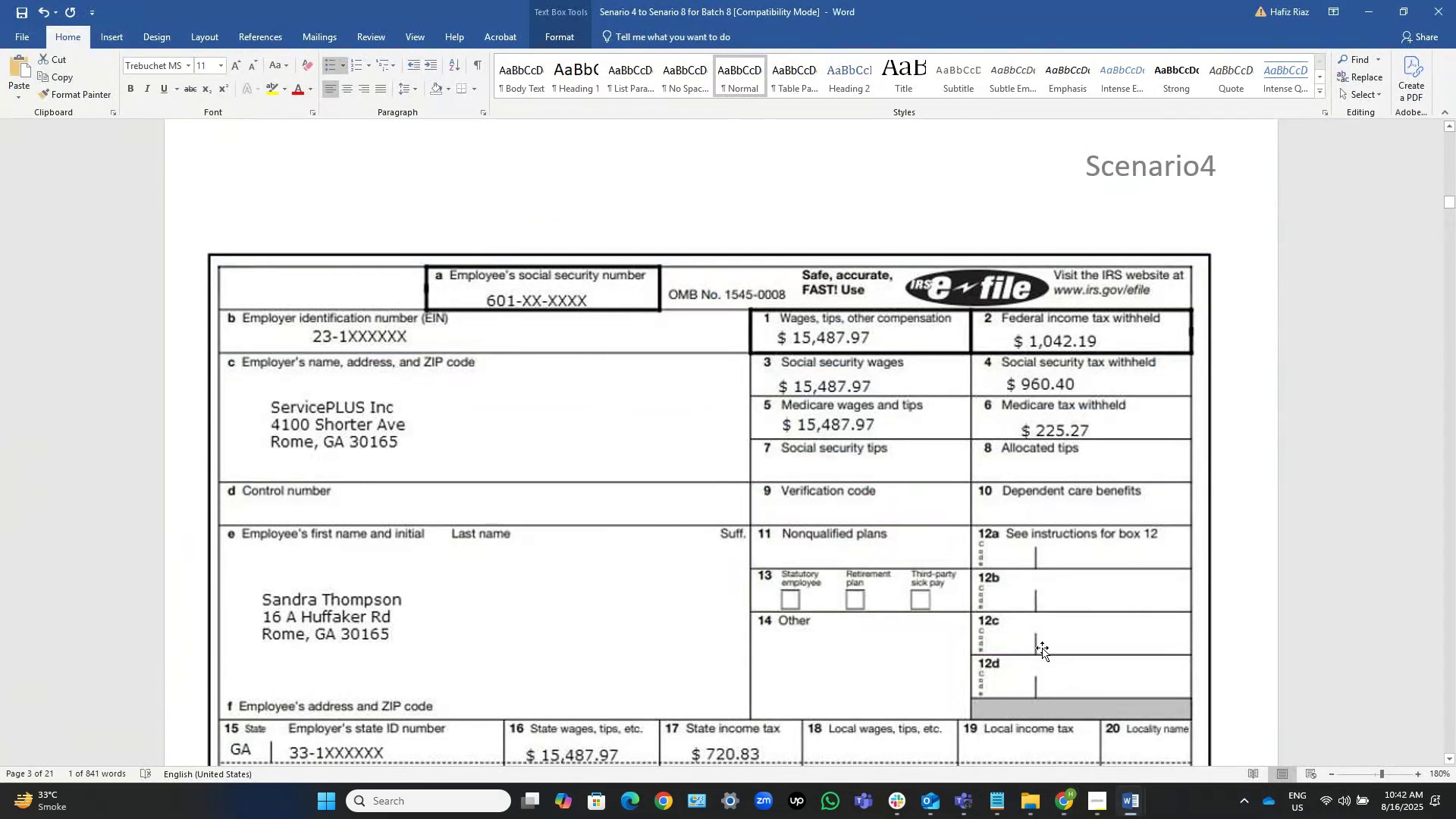 
 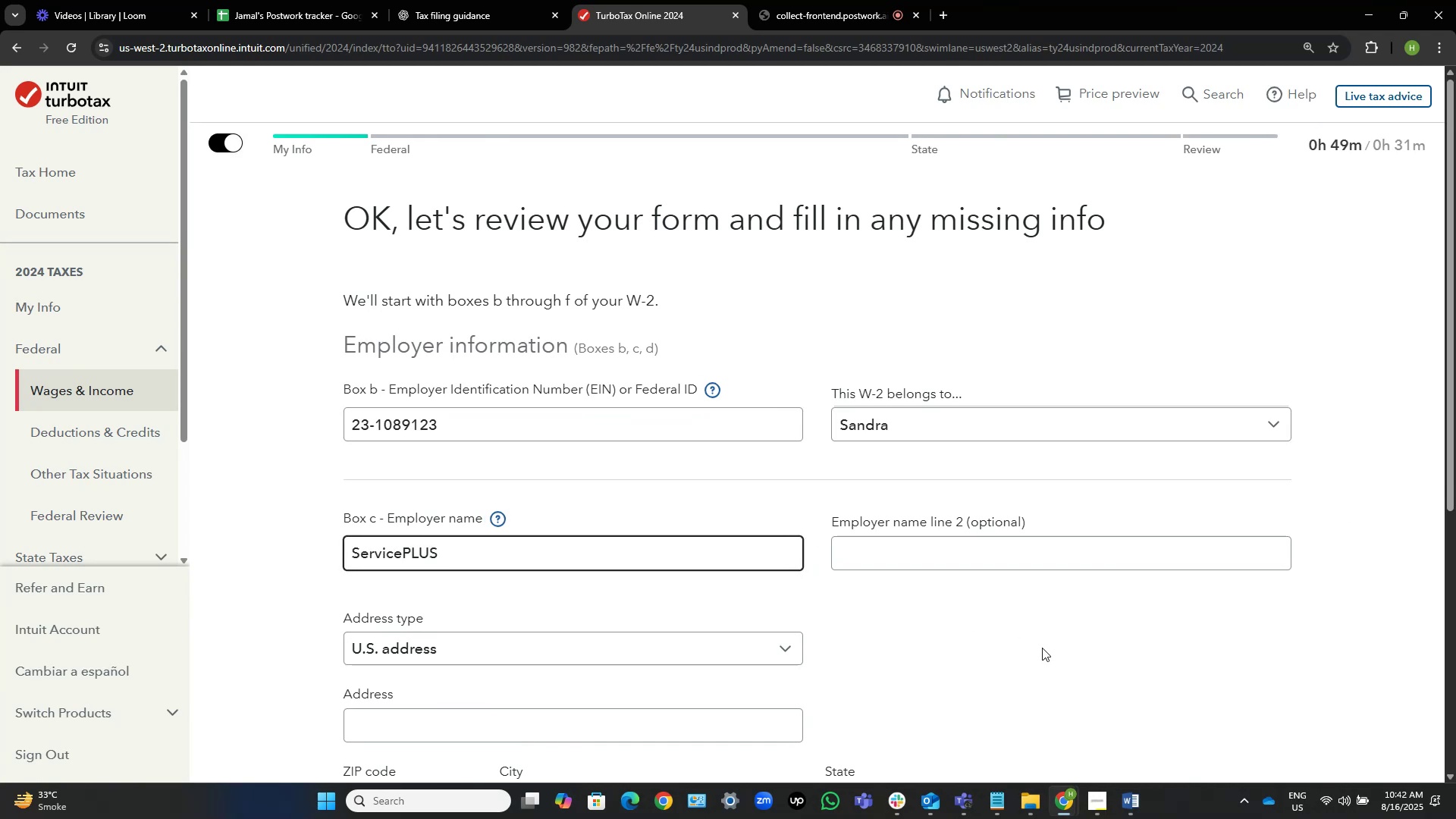 
hold_key(key=AltLeft, duration=0.31)
 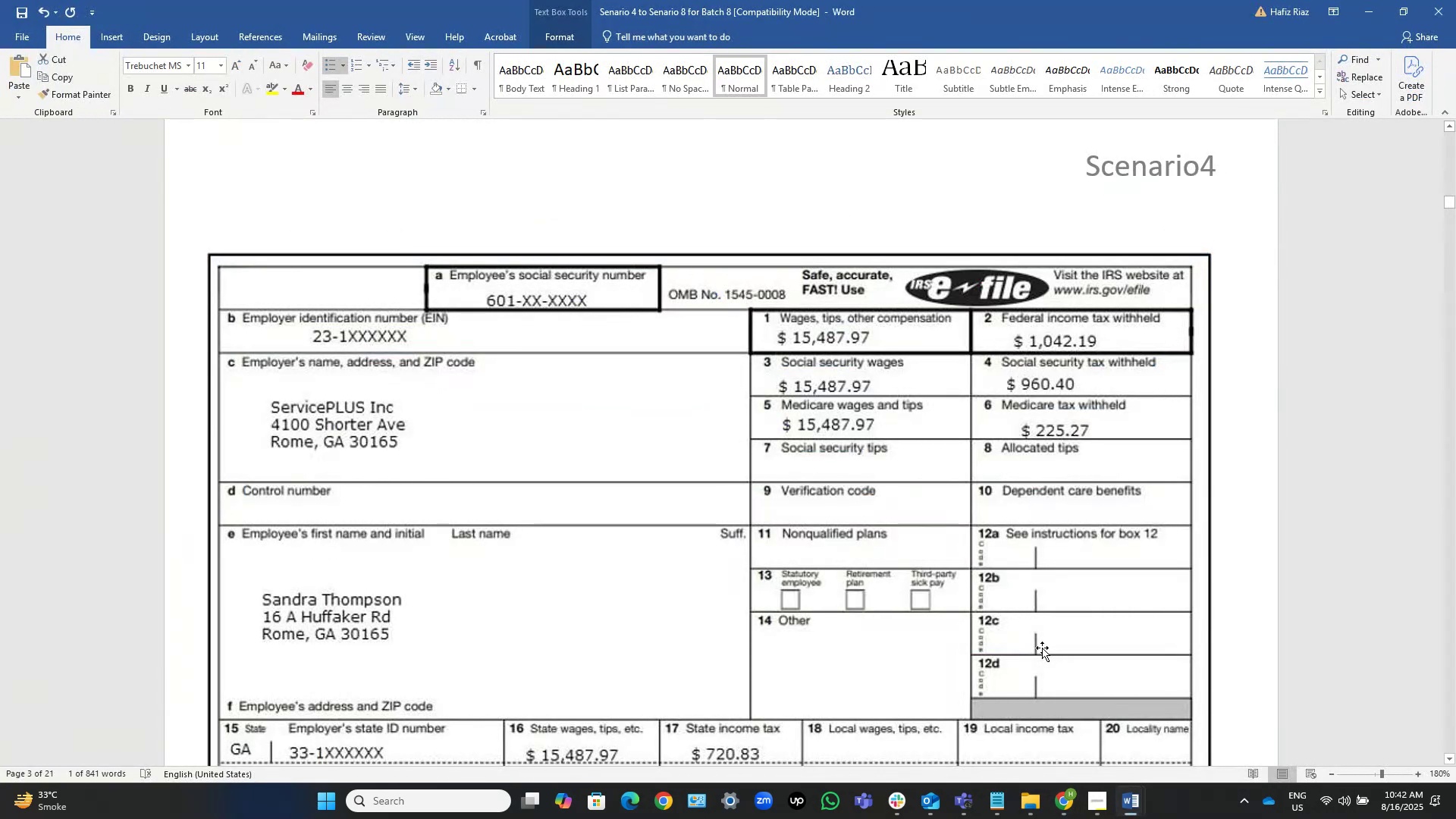 
key(Alt+AltLeft)
 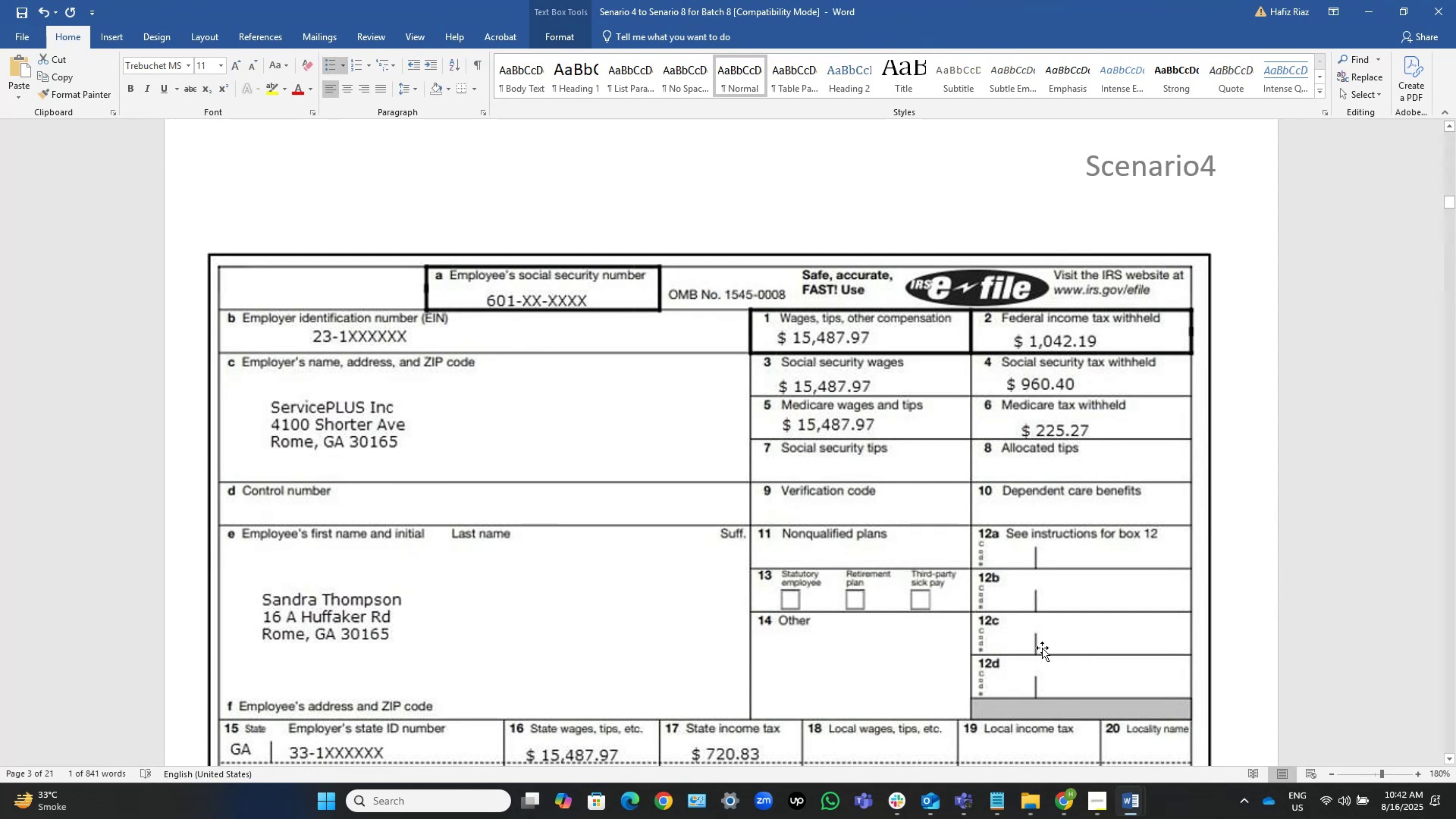 
key(Alt+Tab)
 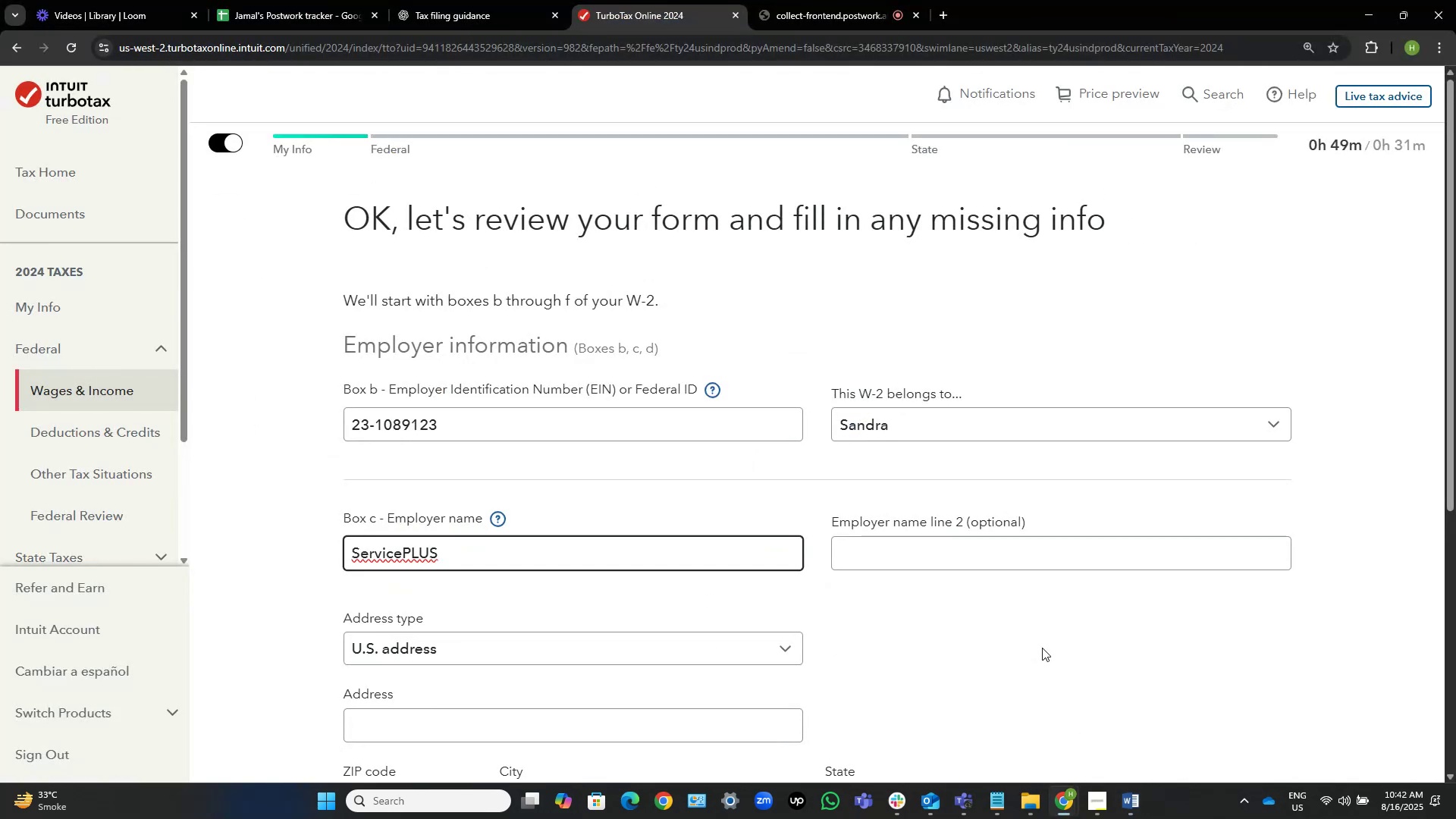 
key(Alt+AltLeft)
 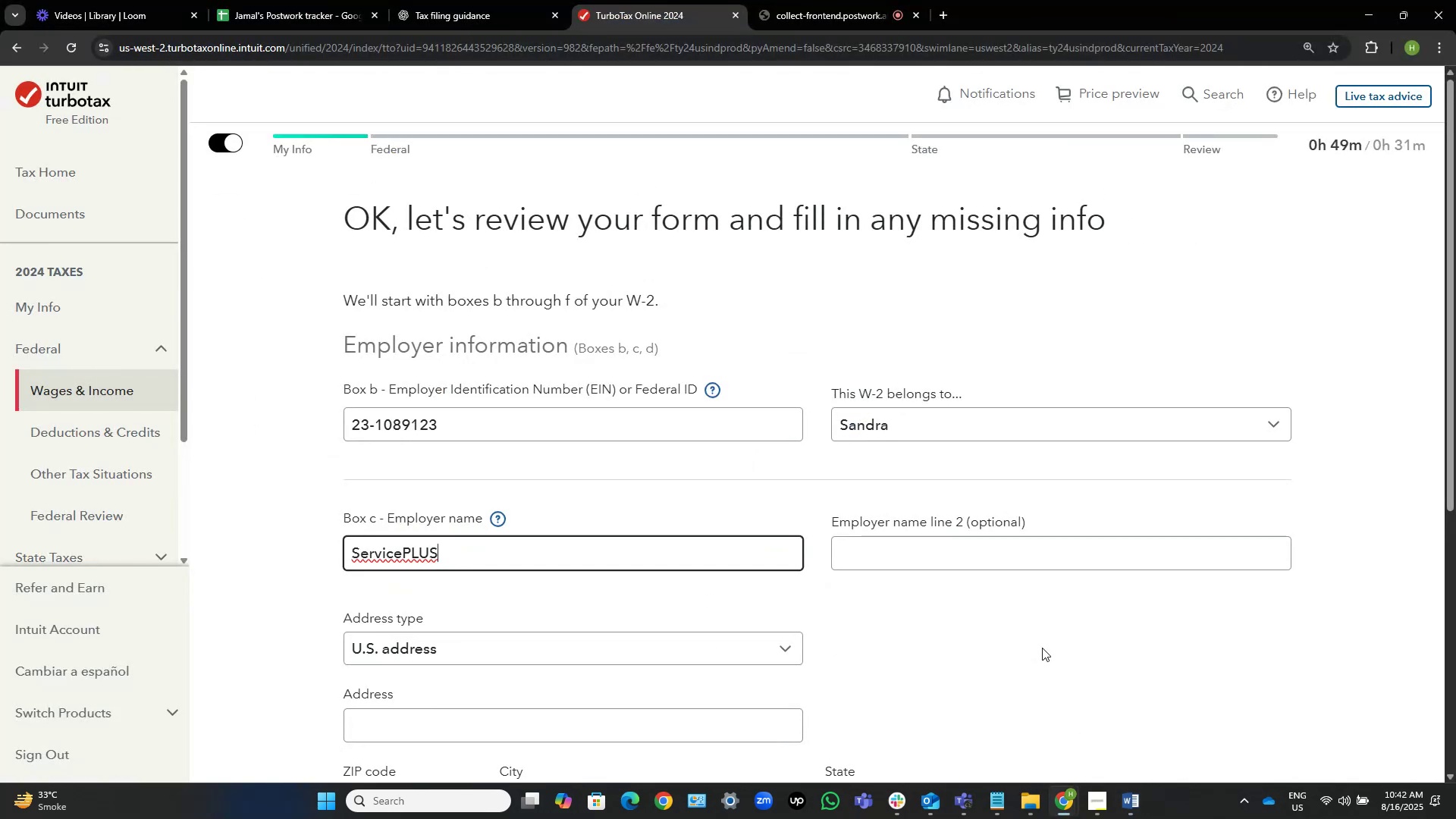 
key(Tab)
key(Tab)
type( Inc)
 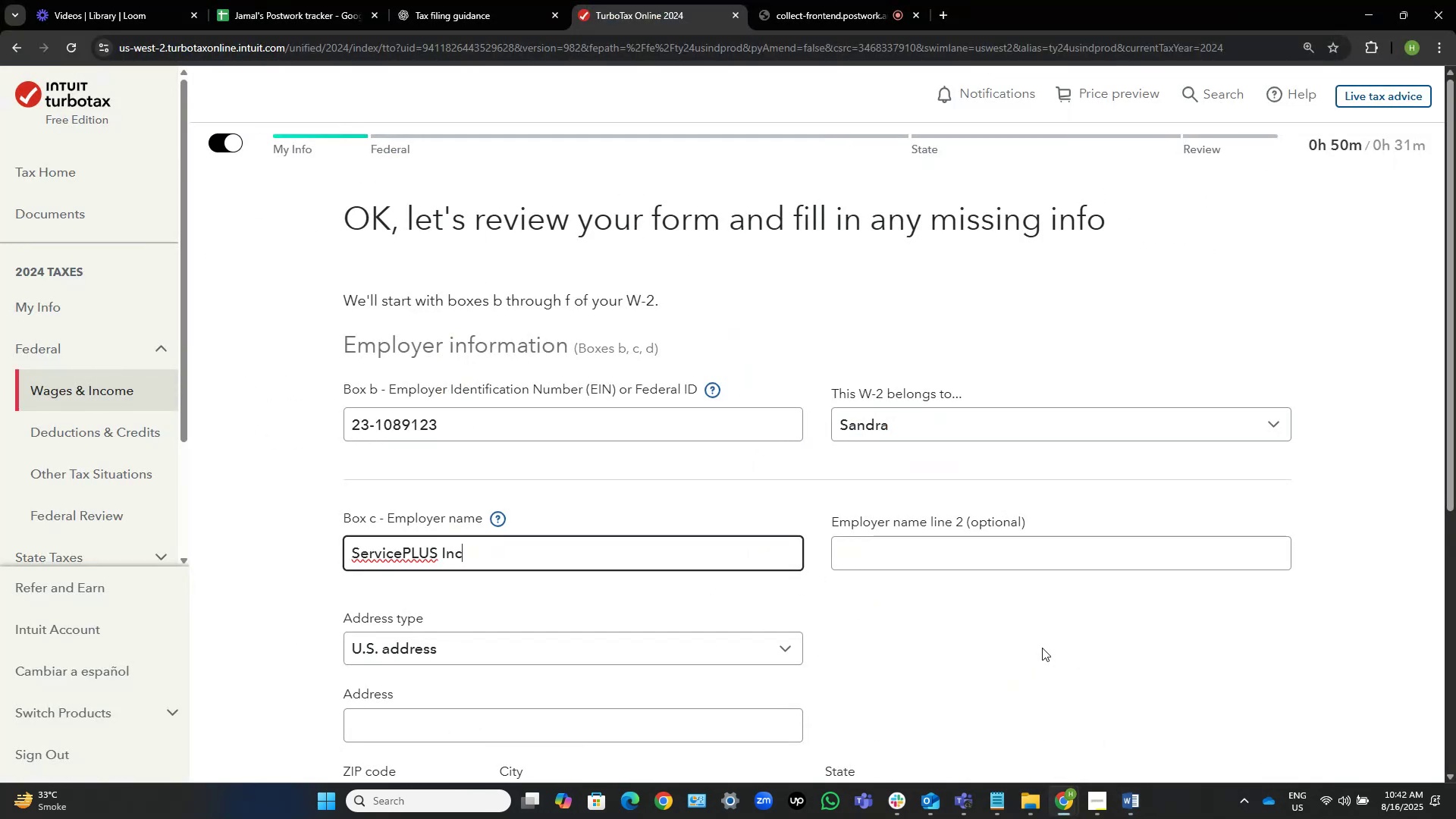 
hold_key(key=AltLeft, duration=0.31)
 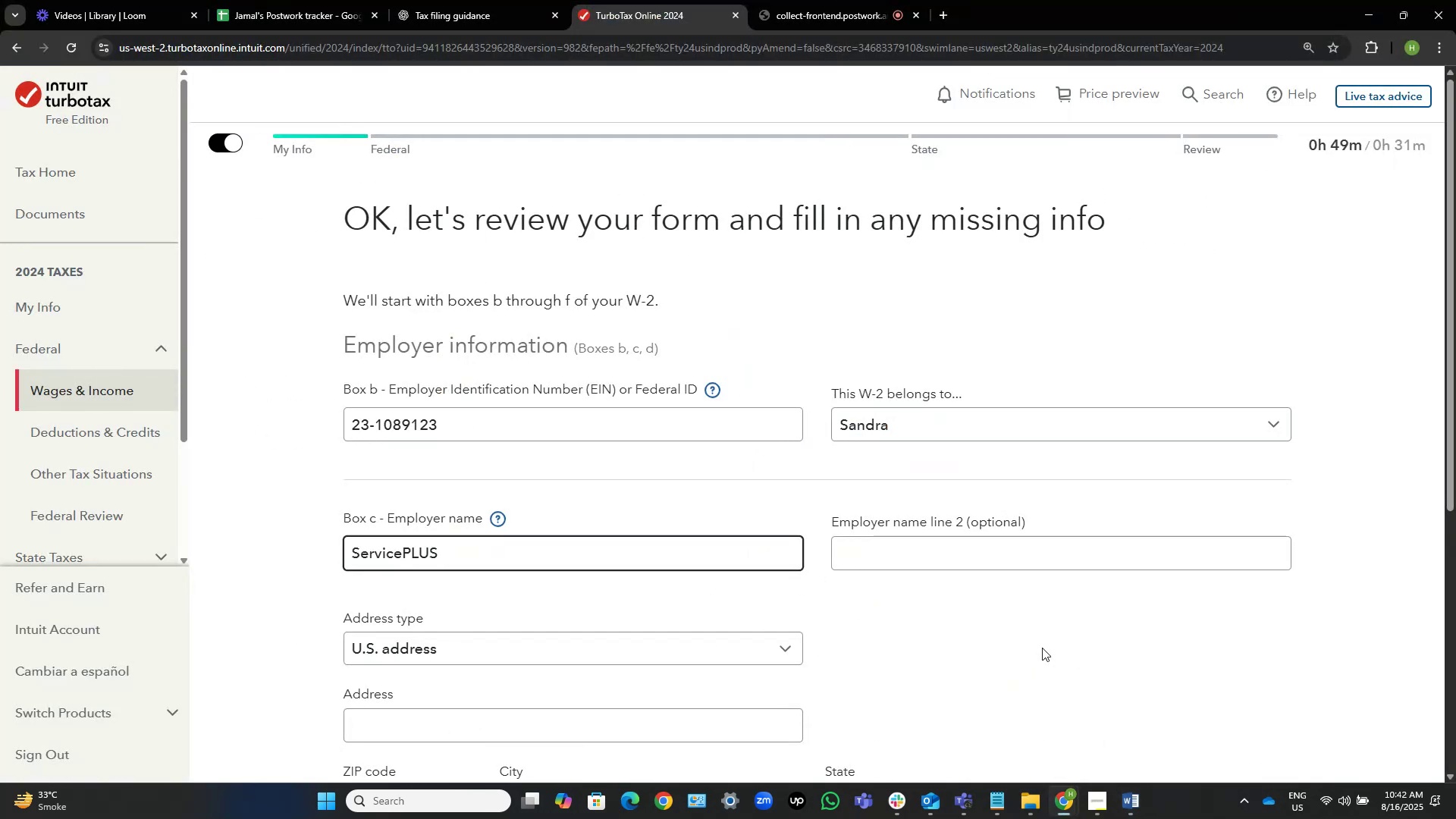 
wait(18.28)
 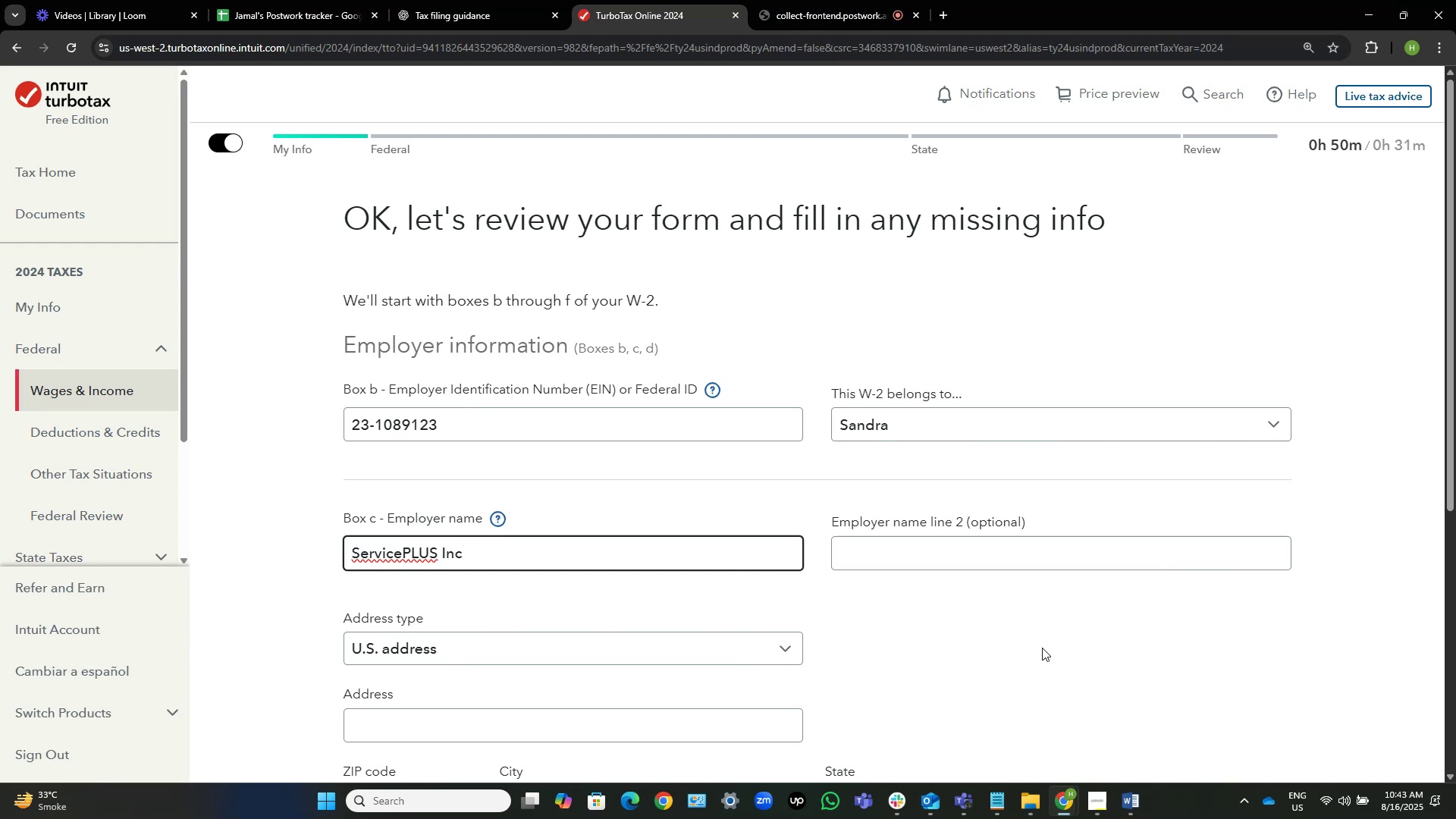 
key(Tab)
 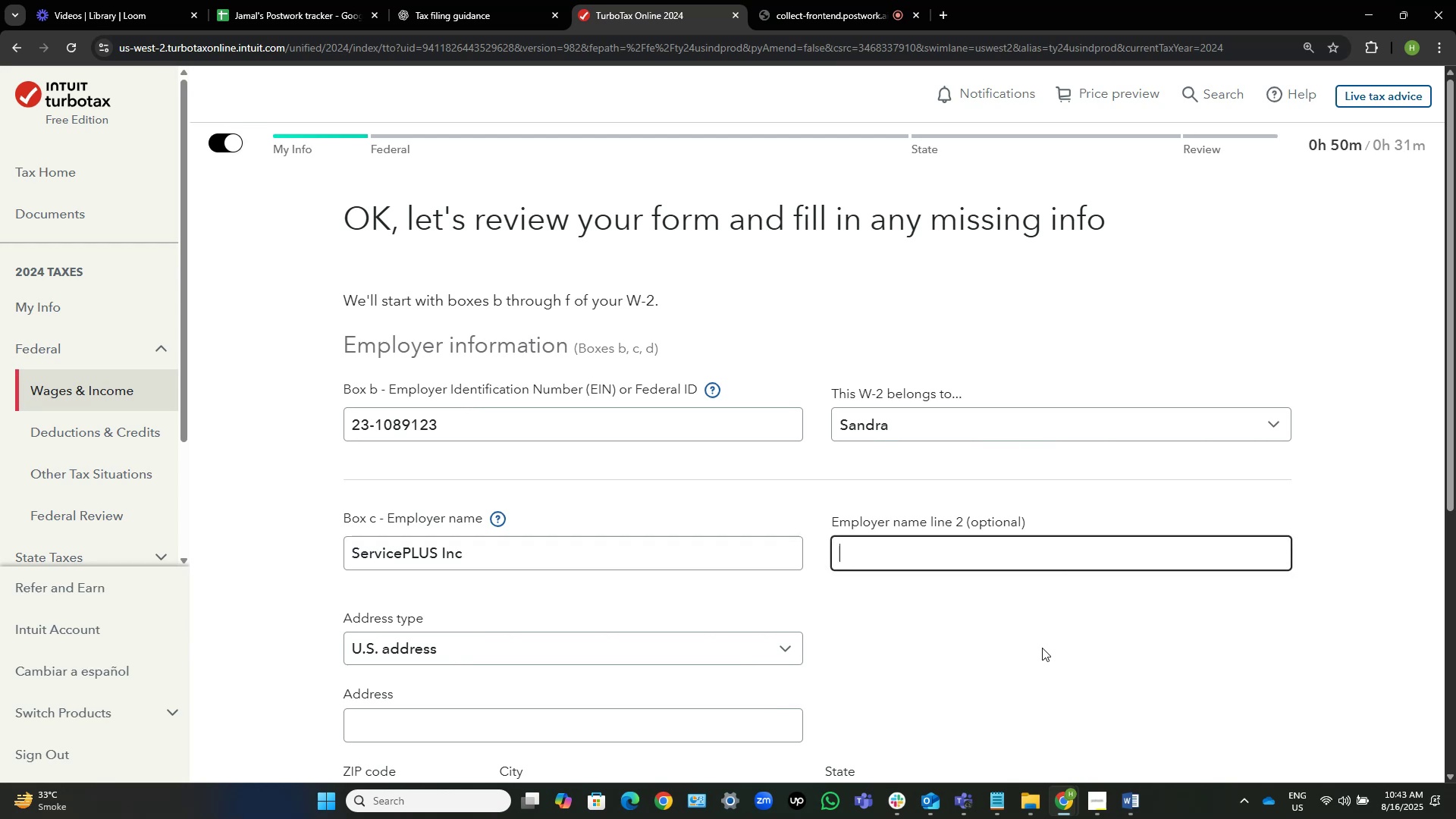 
key(Tab)
 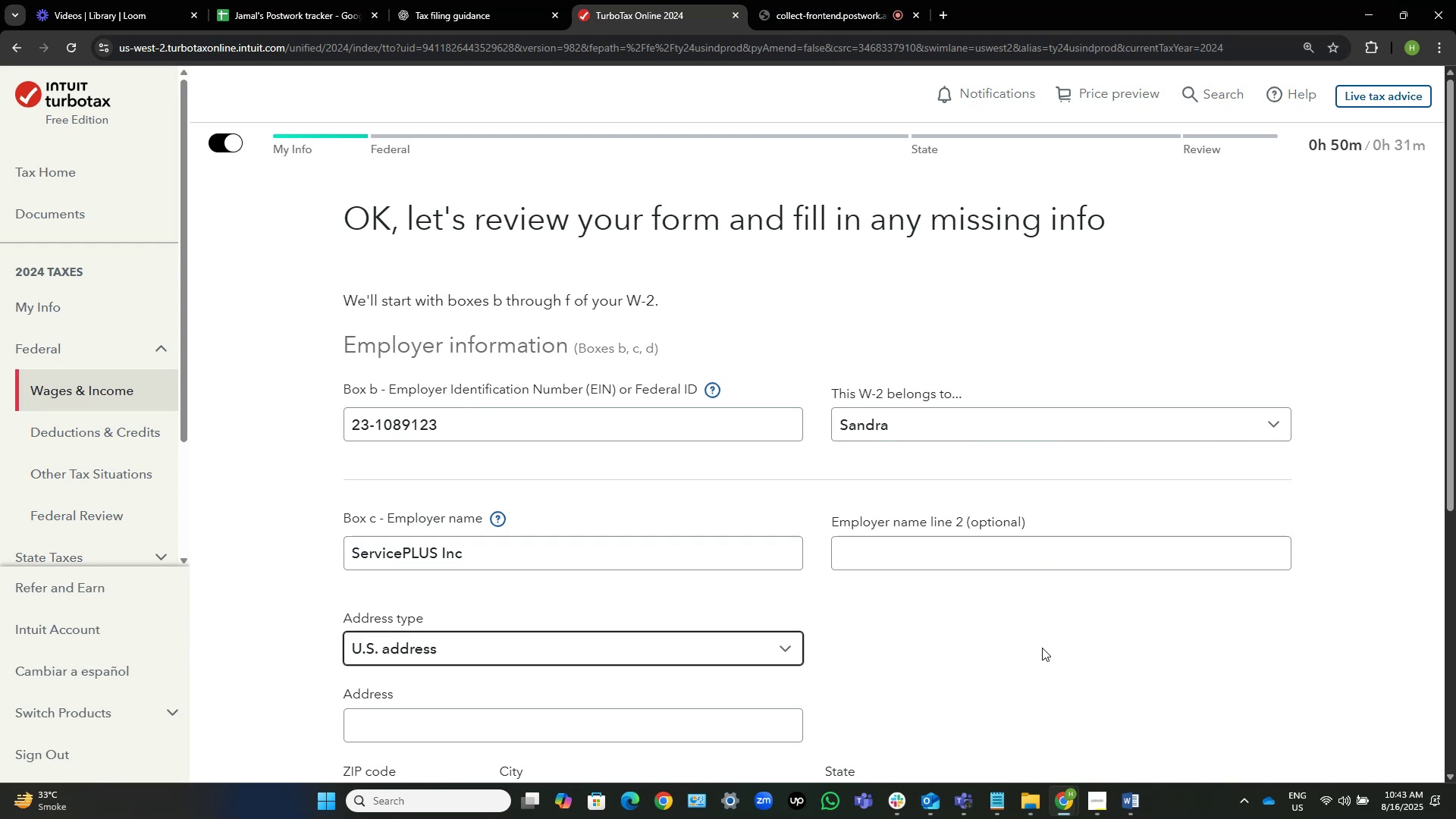 
key(Tab)
 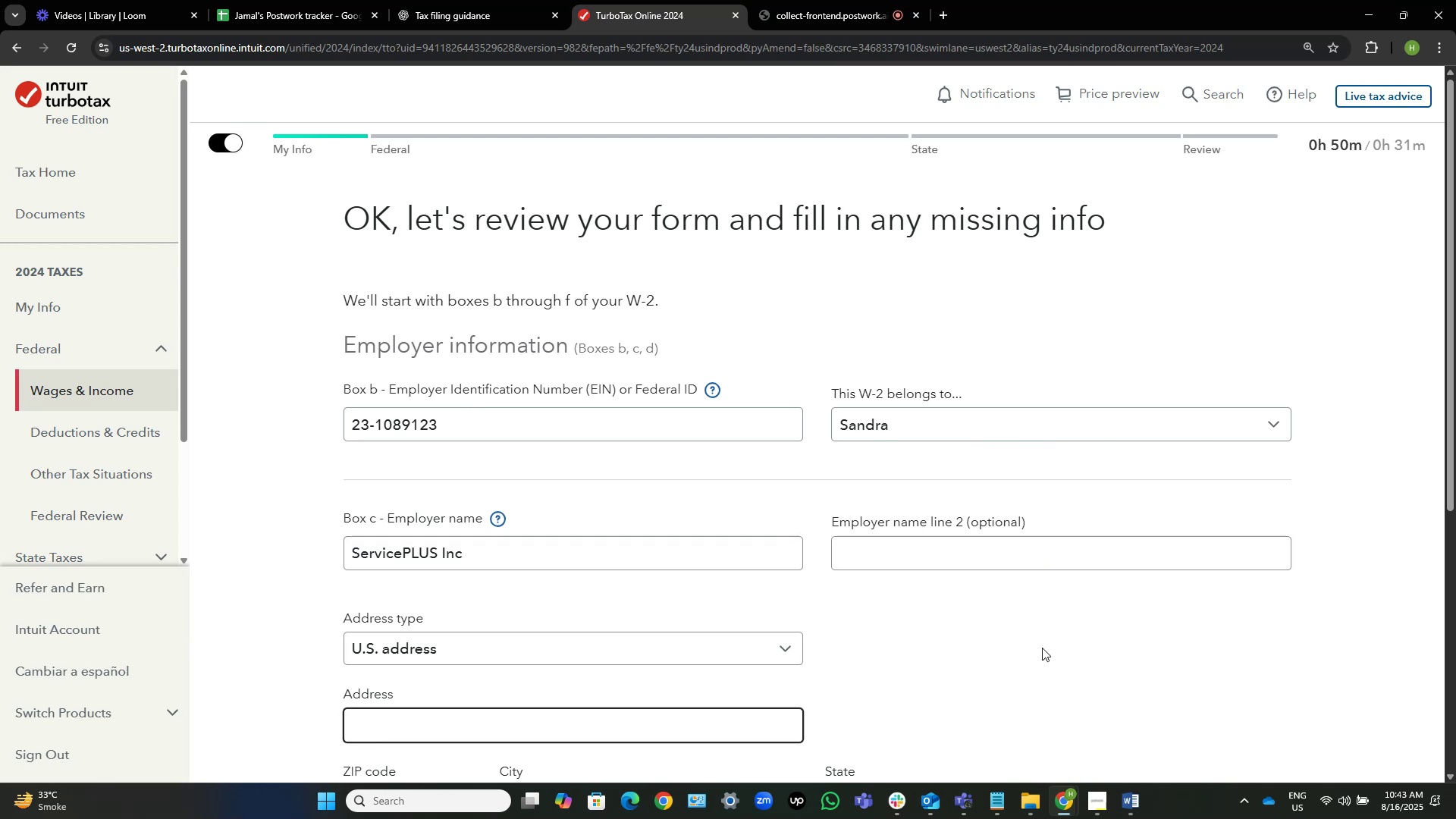 
key(Alt+Tab)
 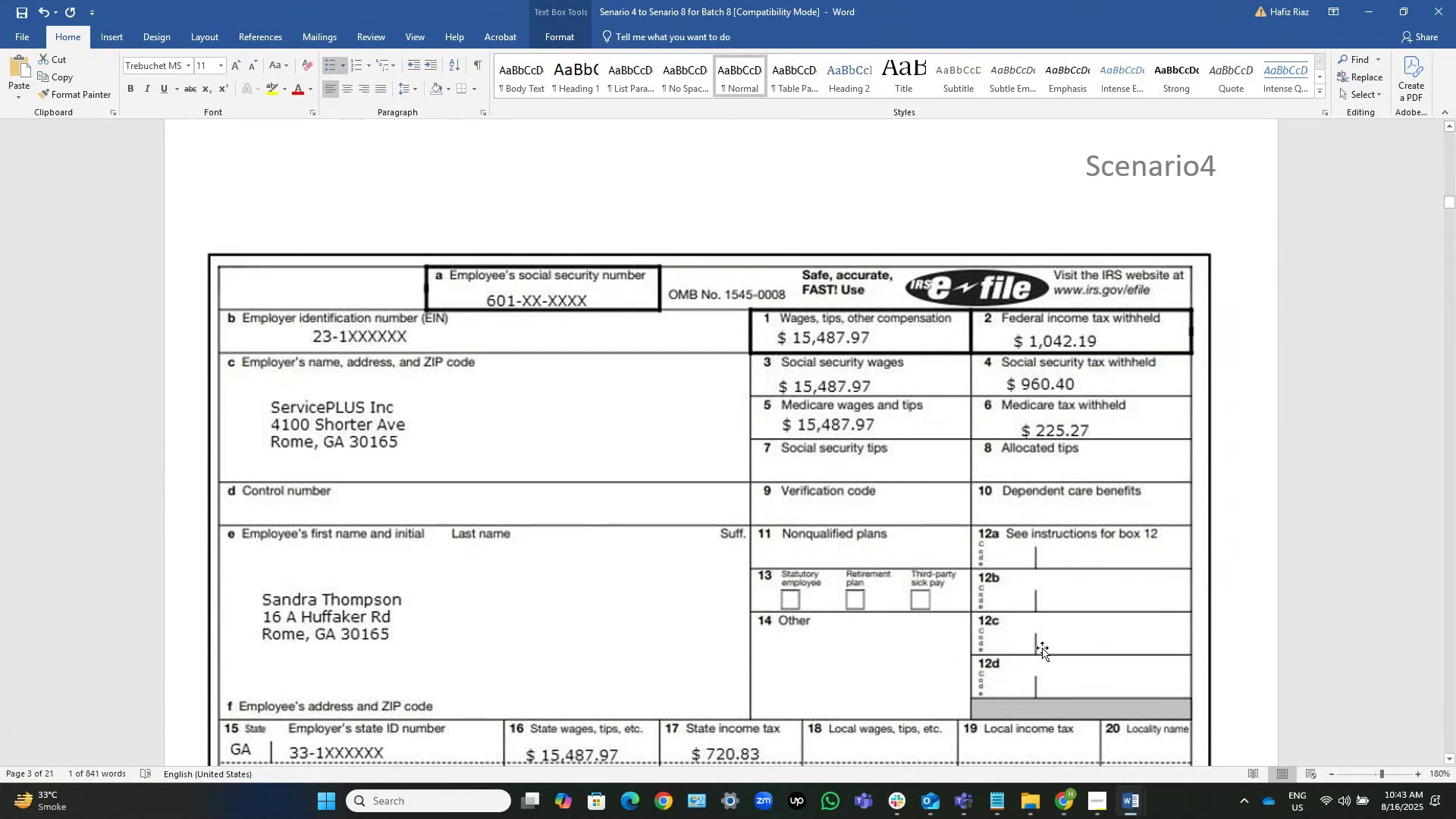 
hold_key(key=AltLeft, duration=0.44)
 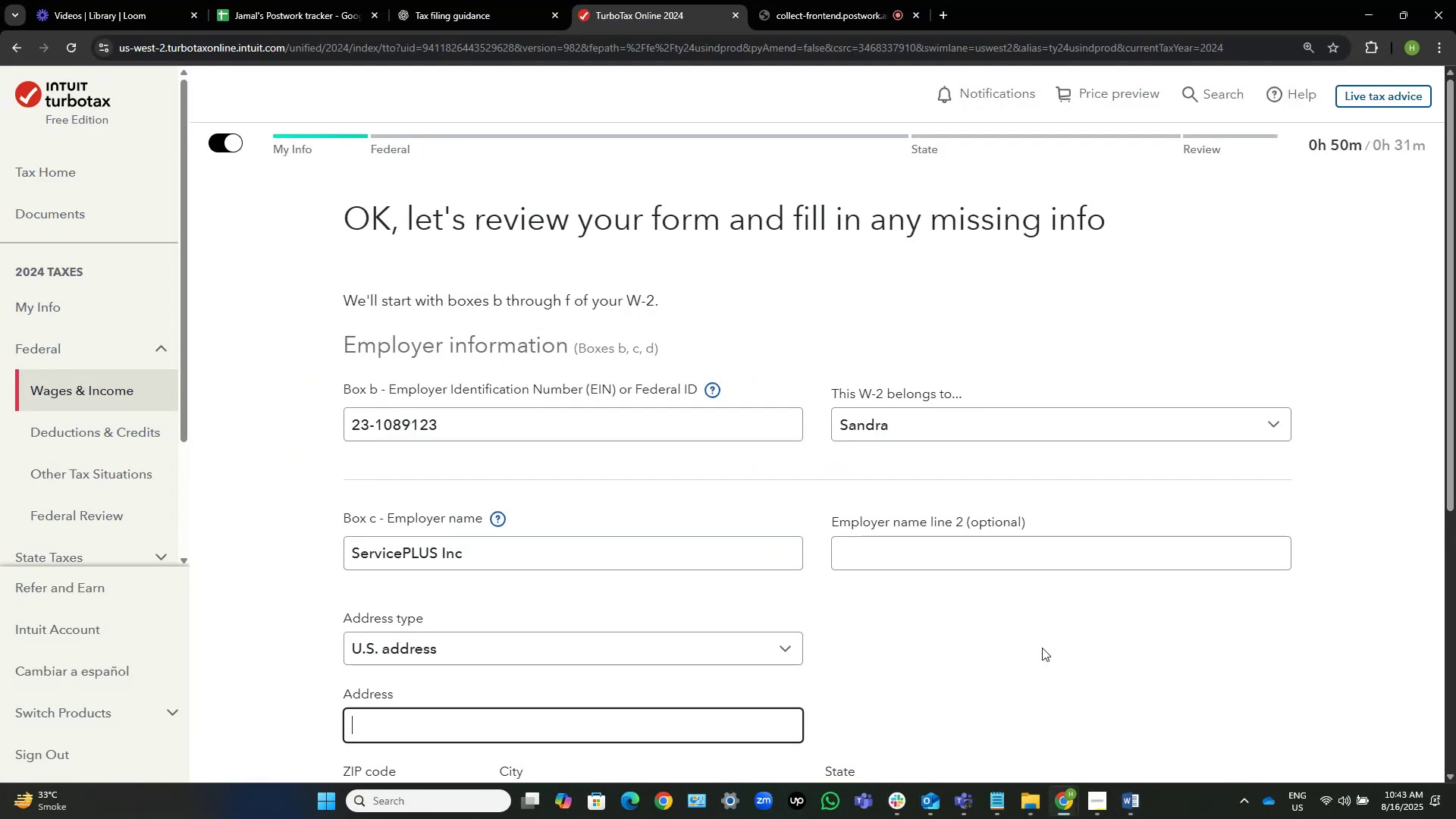 
key(Tab)
type(4100 Shorter Ave)
 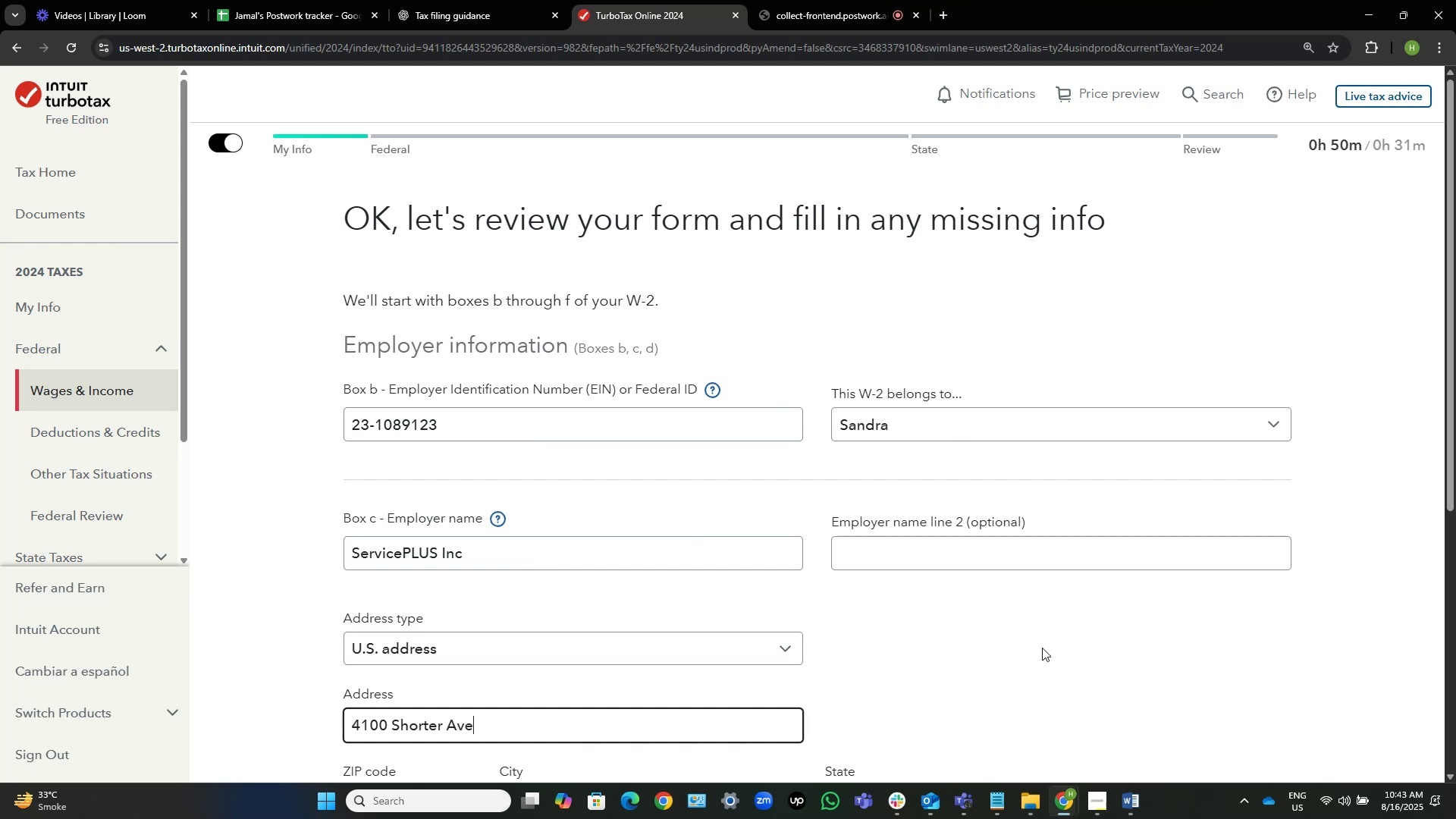 
key(Alt+AltLeft)
 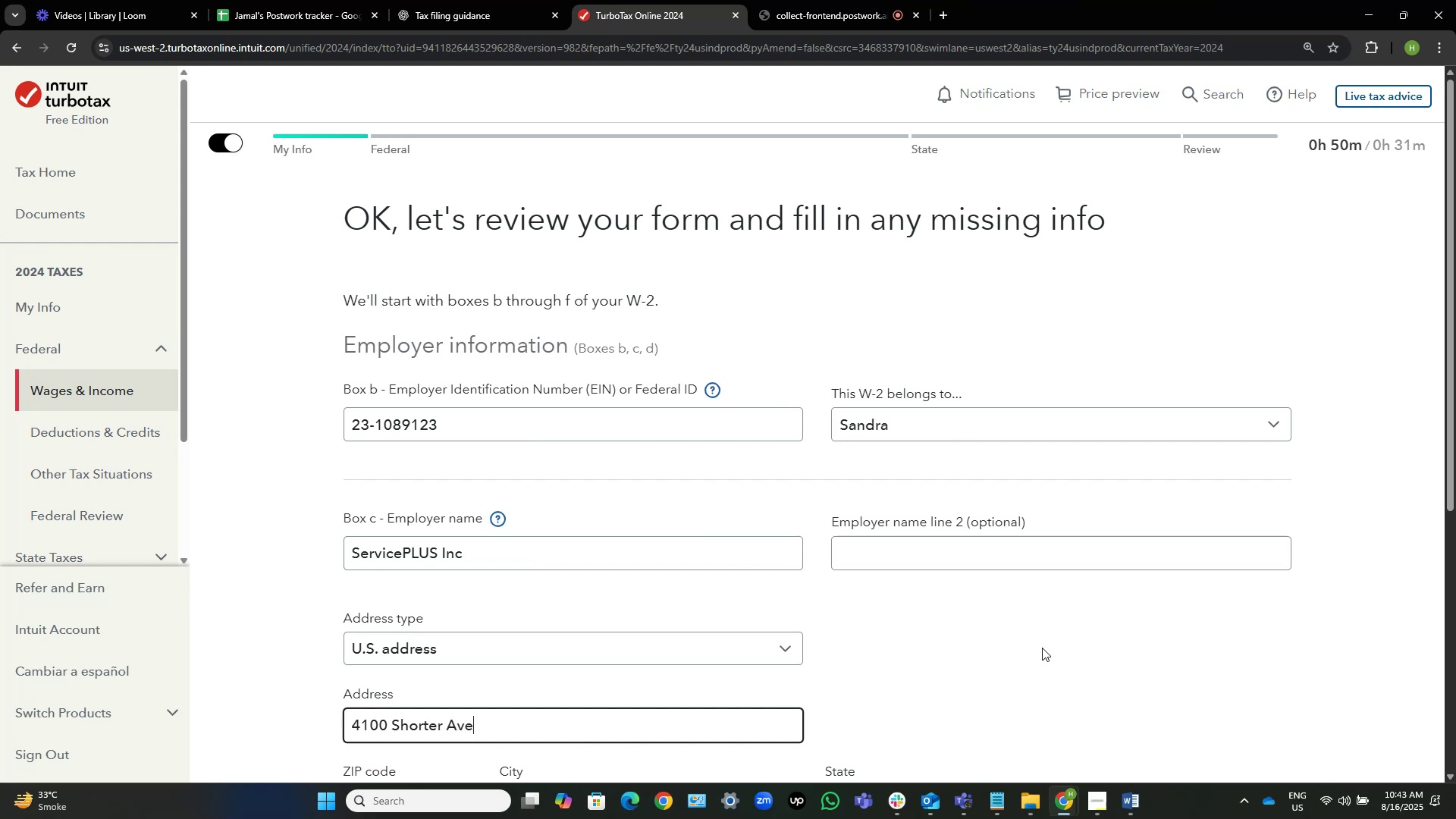 
key(Alt+Tab)
 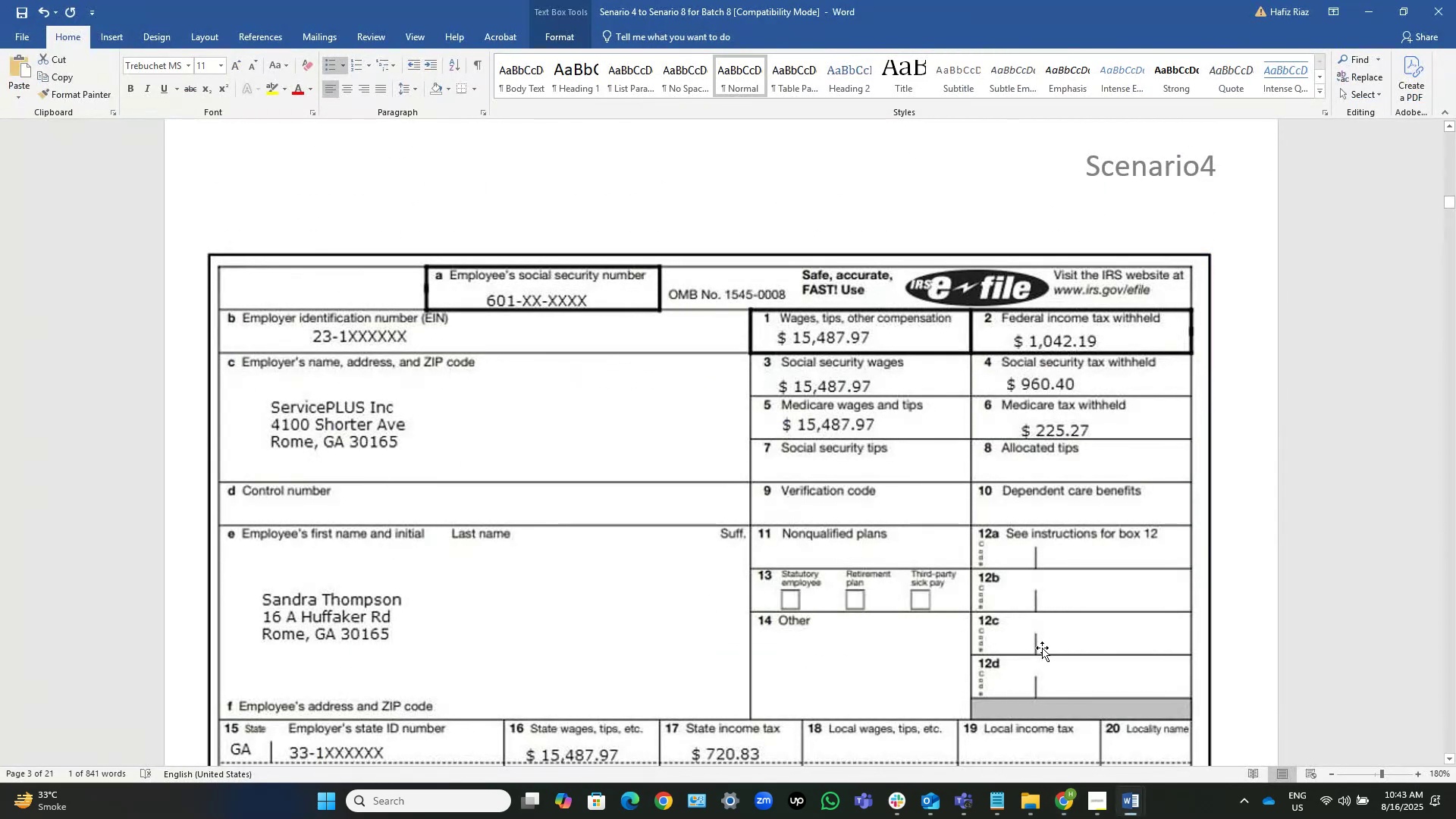 
key(Alt+AltLeft)
 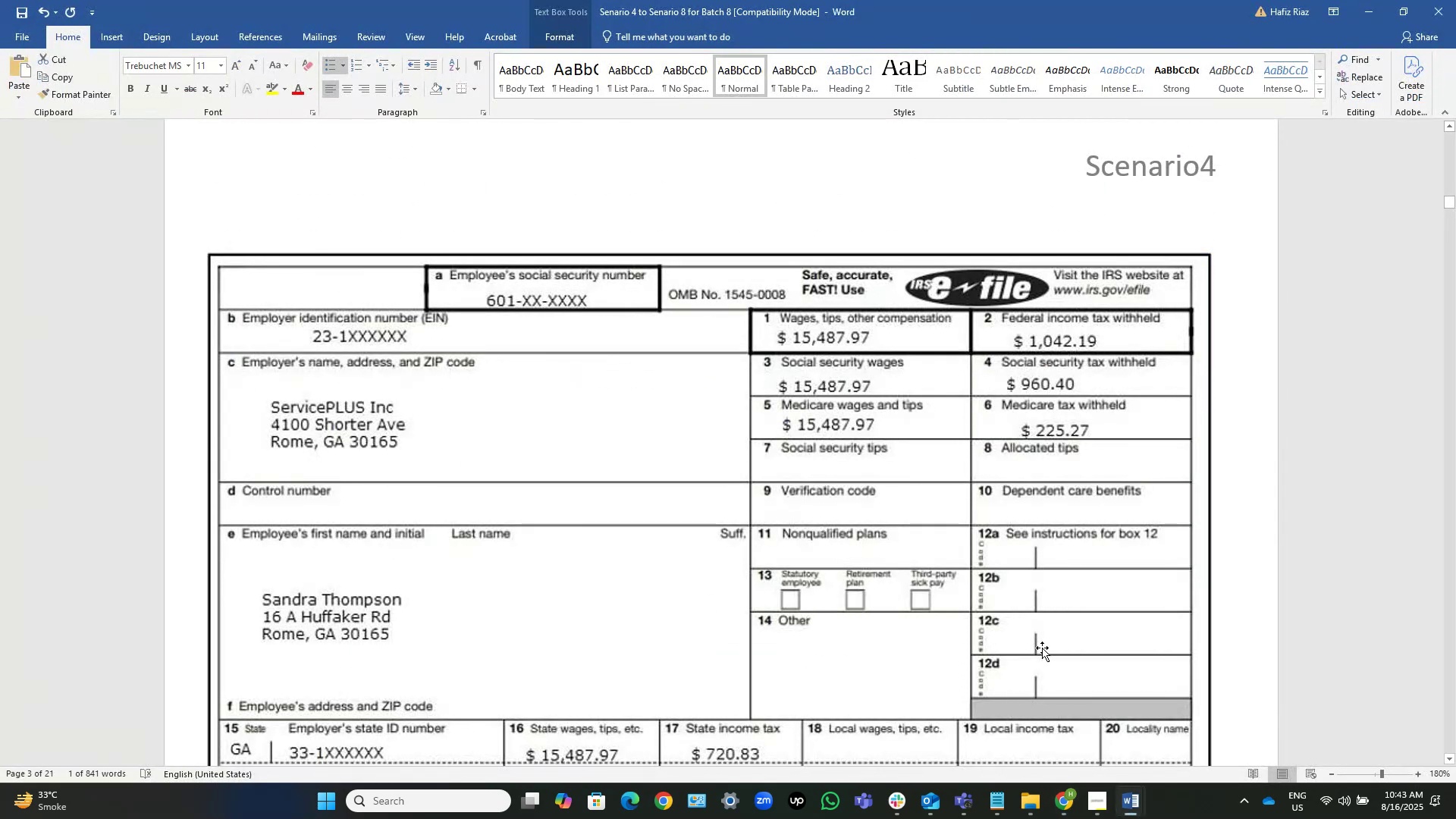 
key(Alt+Tab)
 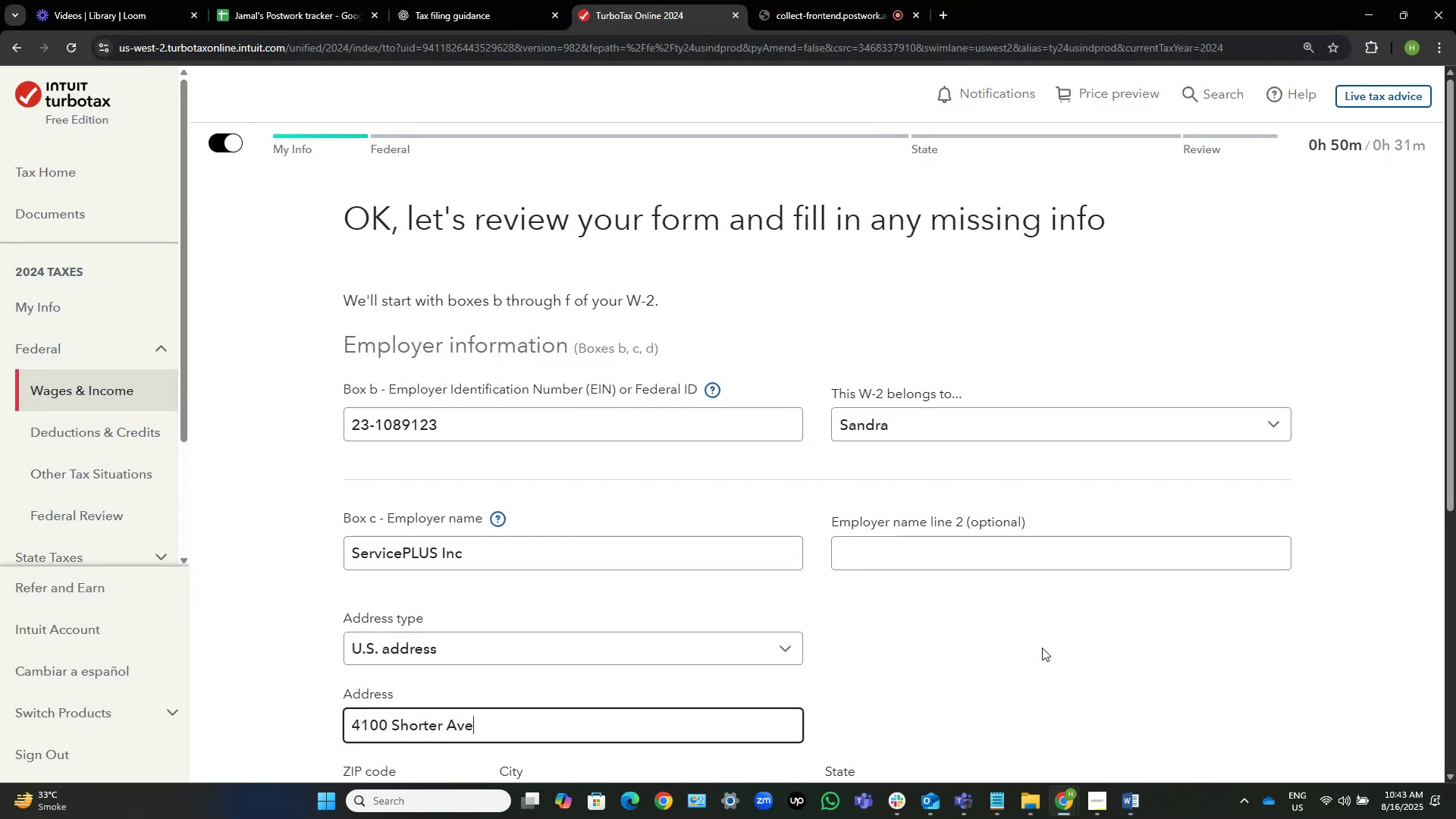 
key(Alt+AltLeft)
 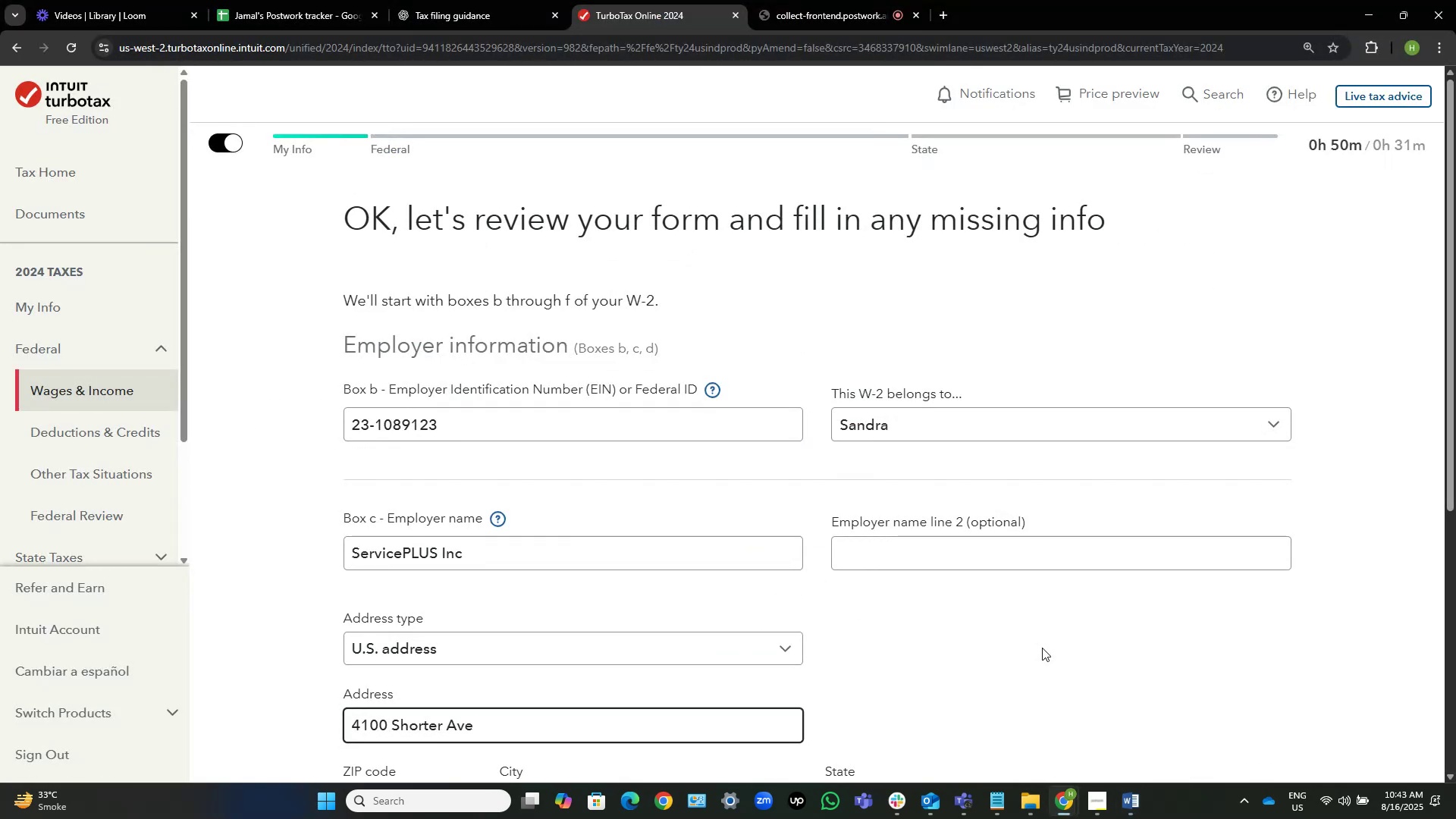 
key(Alt+Tab)
 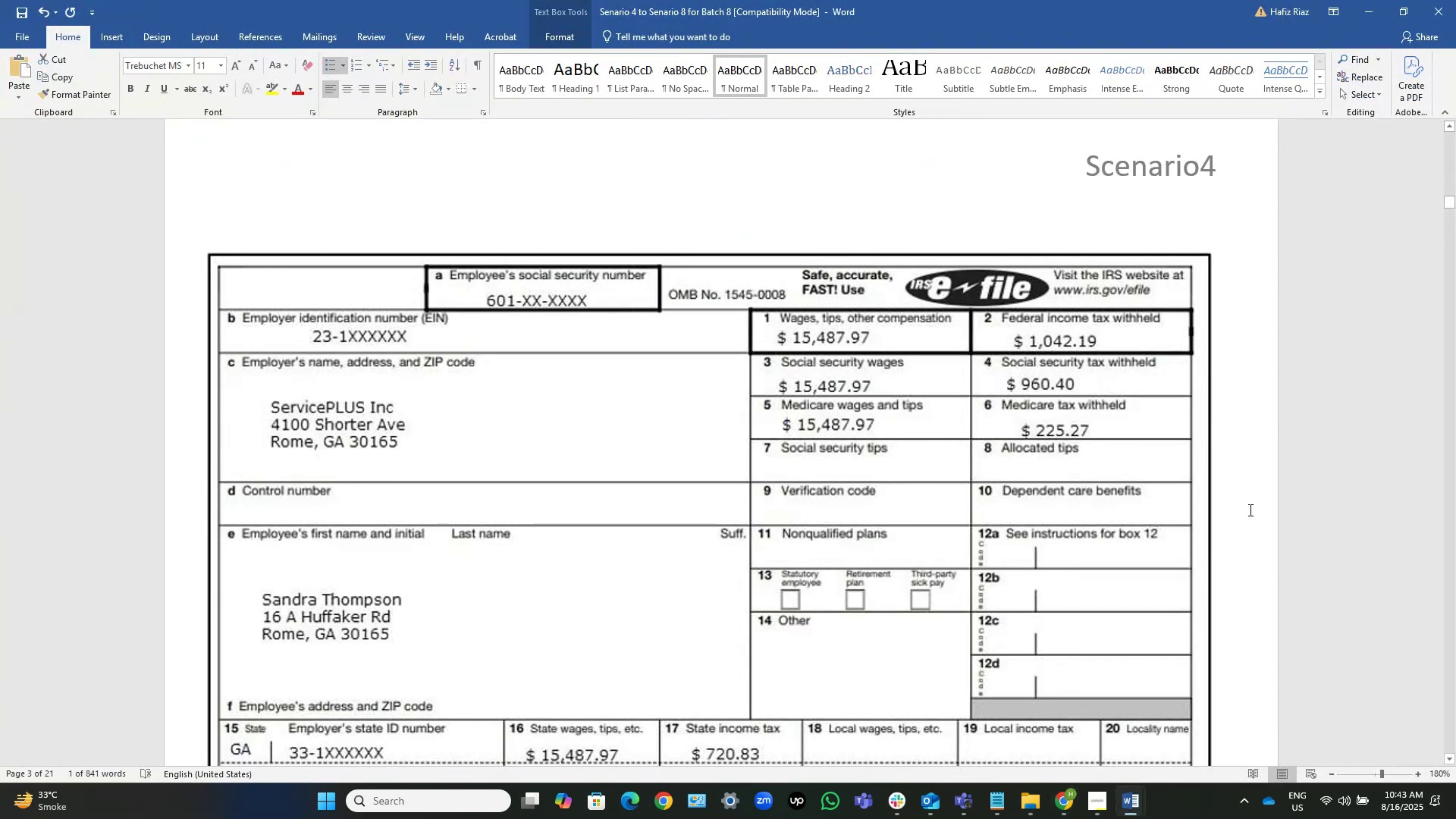 
scroll: coordinate [870, 613], scroll_direction: down, amount: 4.0
 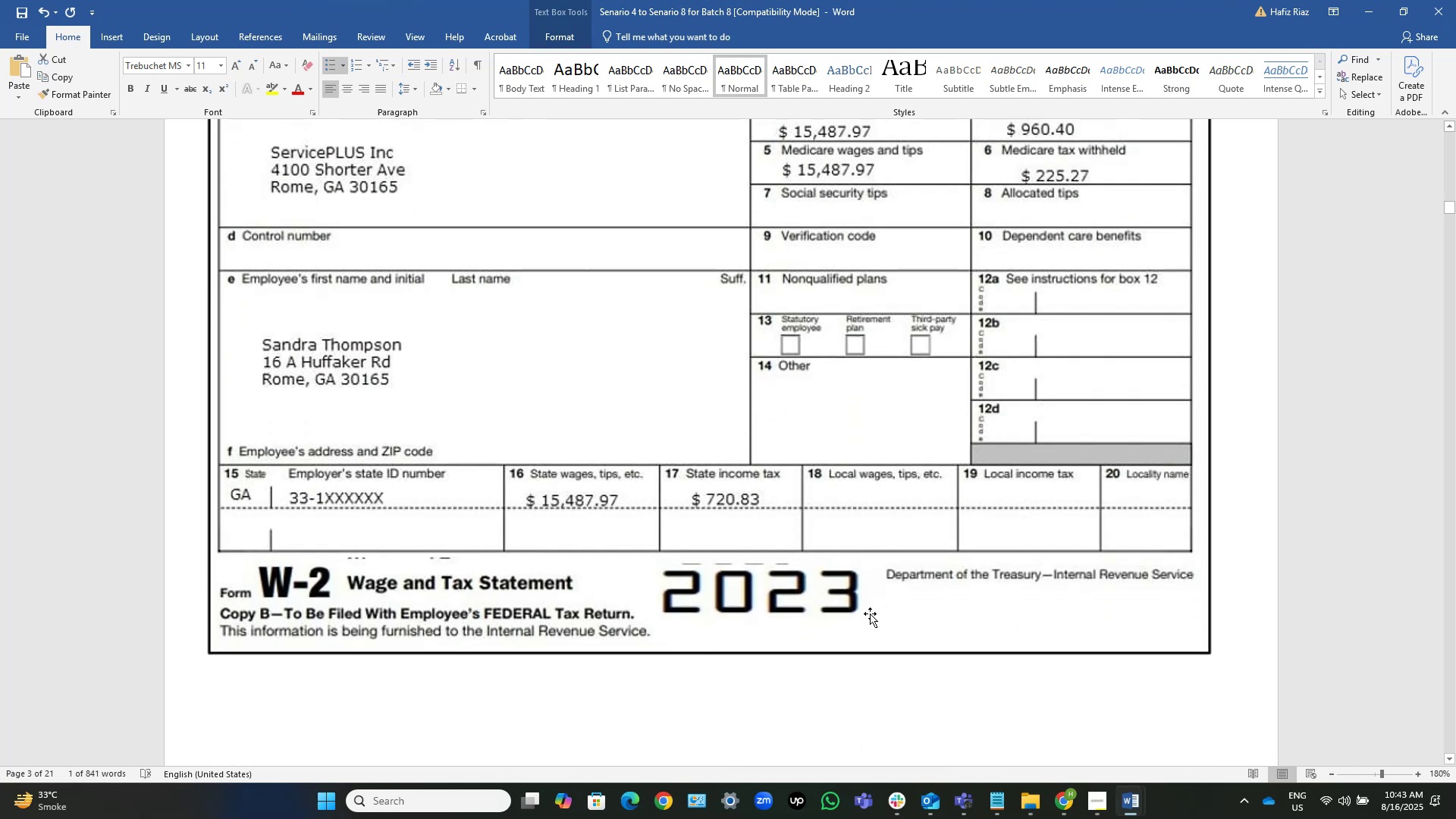 
scroll: coordinate [870, 613], scroll_direction: up, amount: 3.0
 